 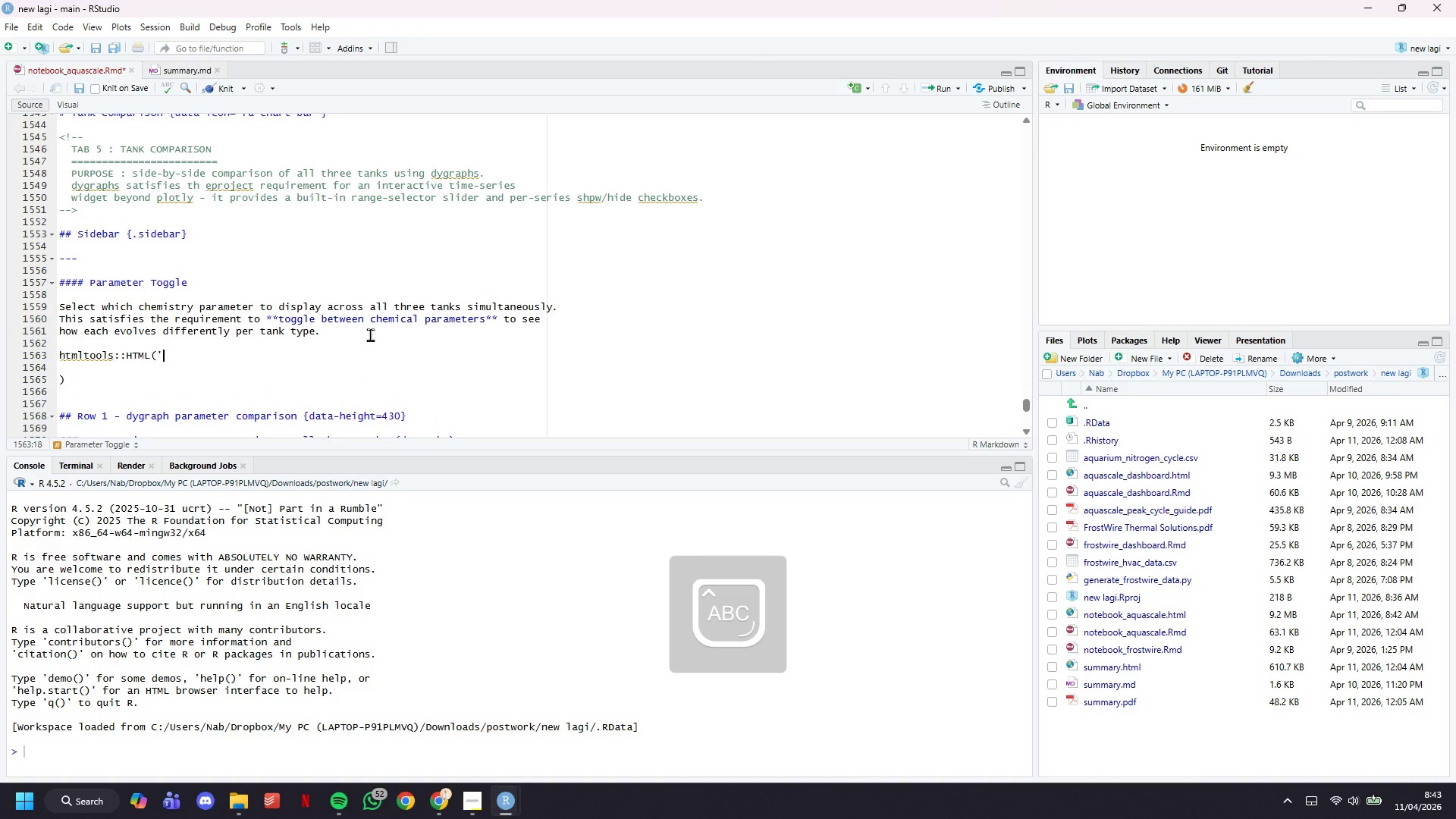 
key(Quote)
 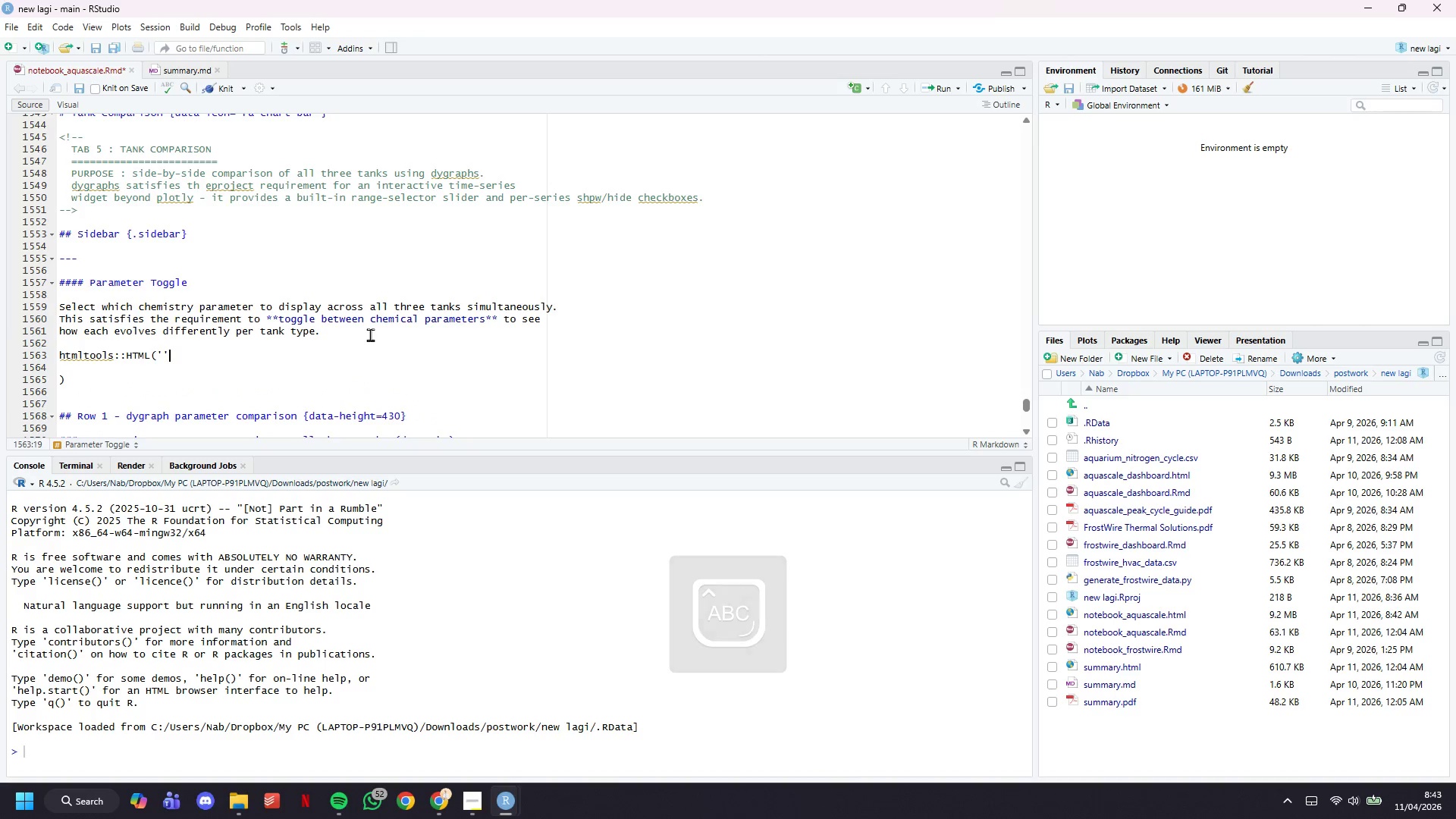 
key(ArrowDown)
 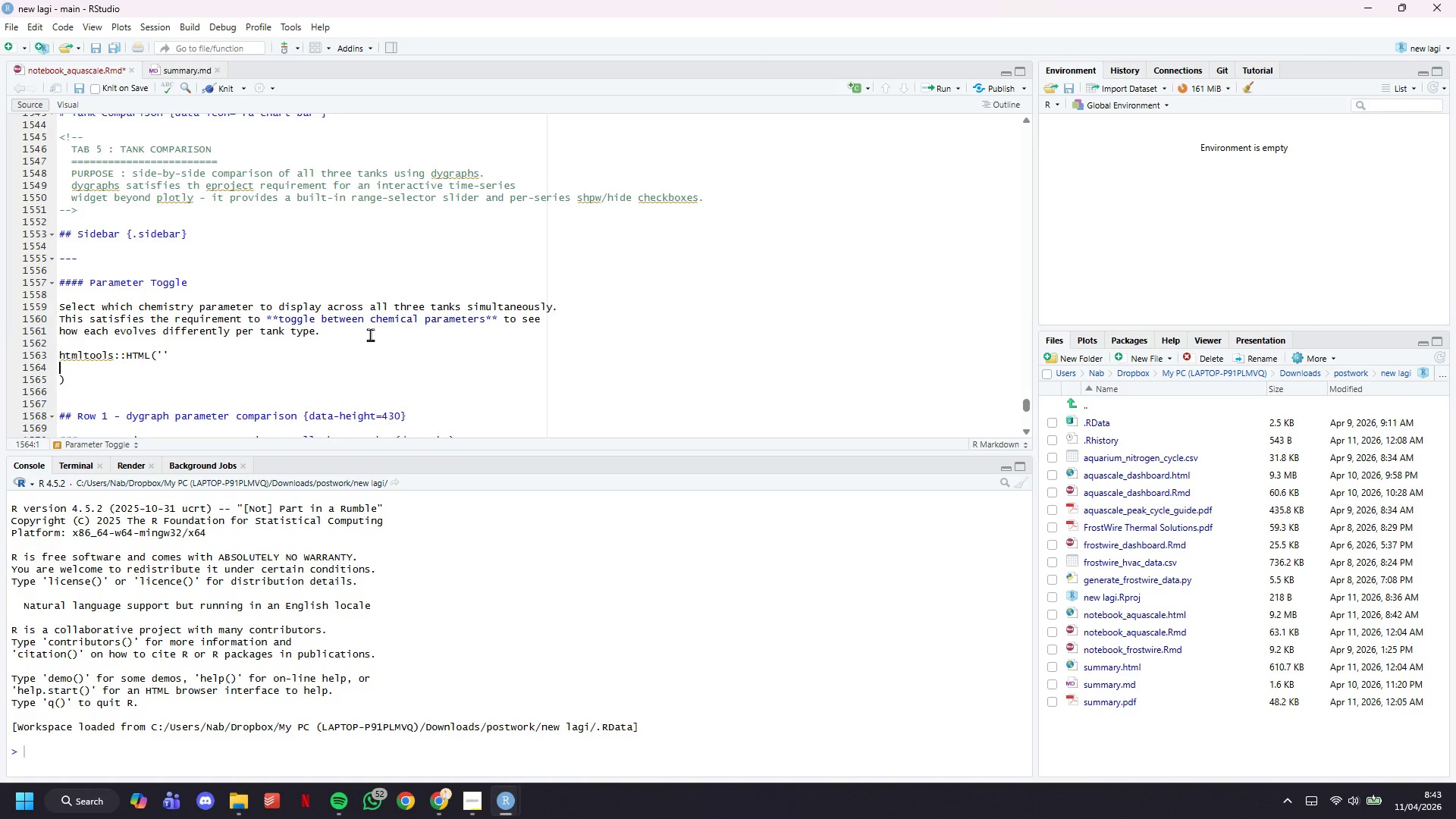 
key(ArrowLeft)
 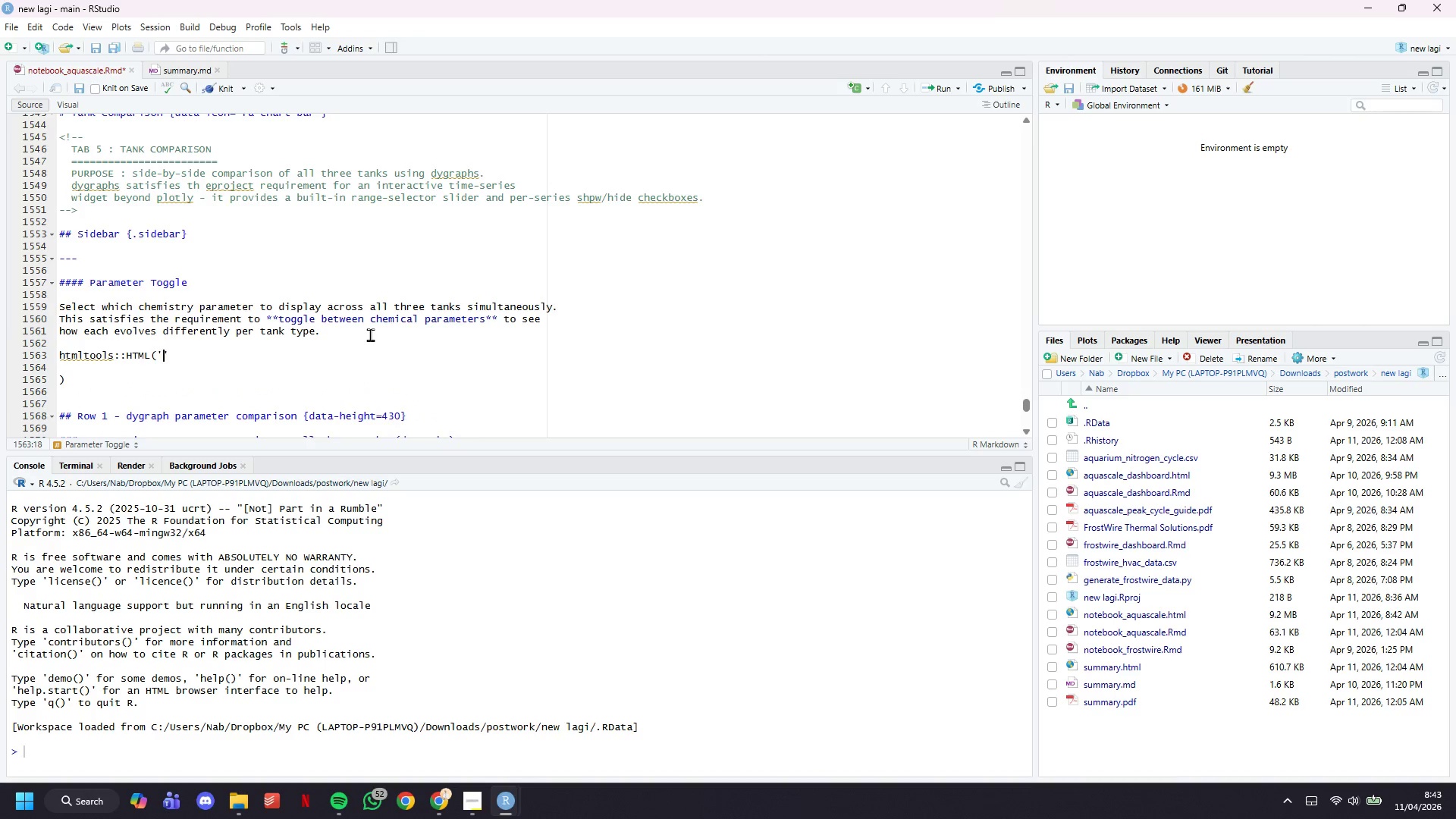 
key(ArrowLeft)
 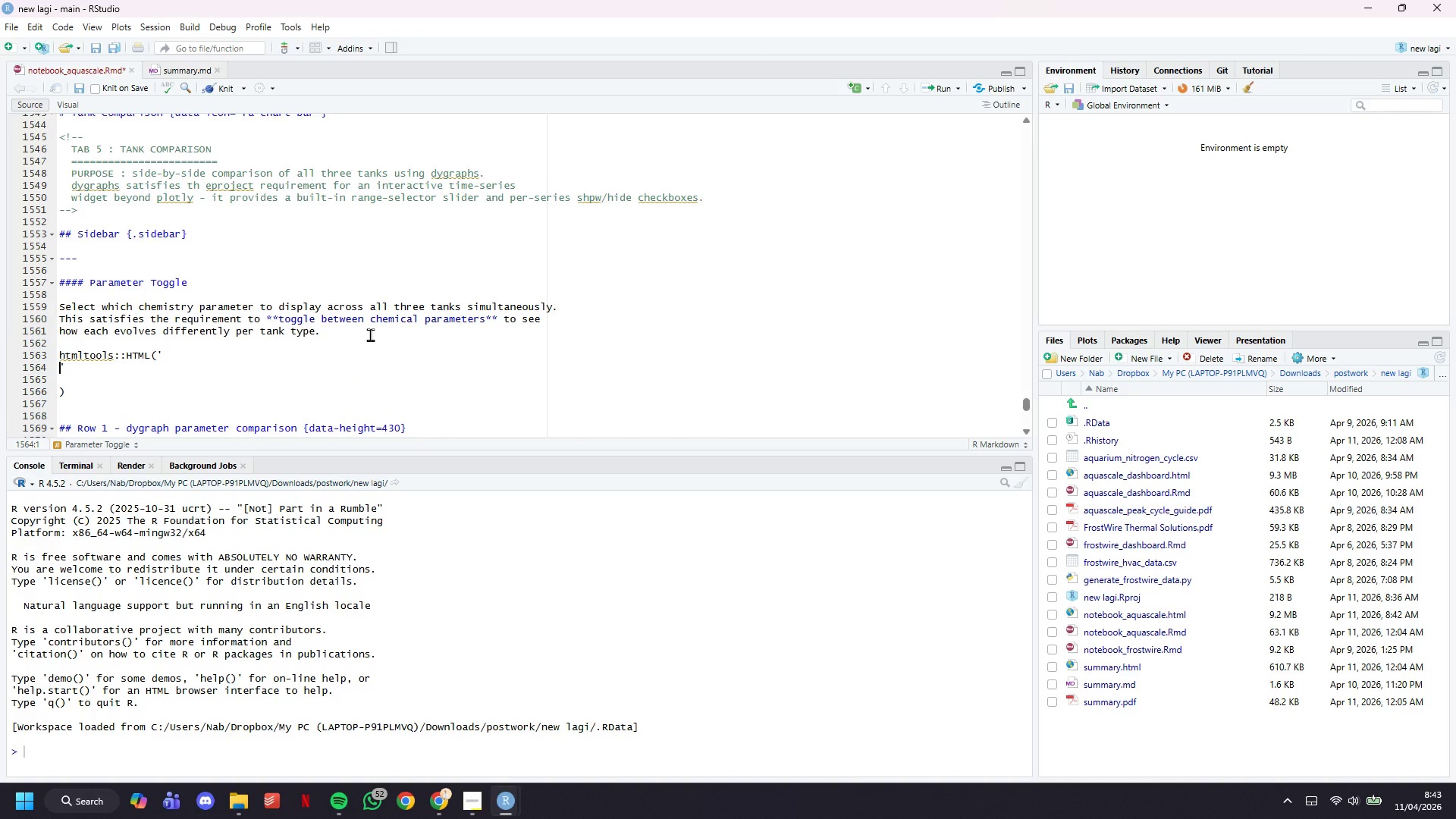 
key(Enter)
 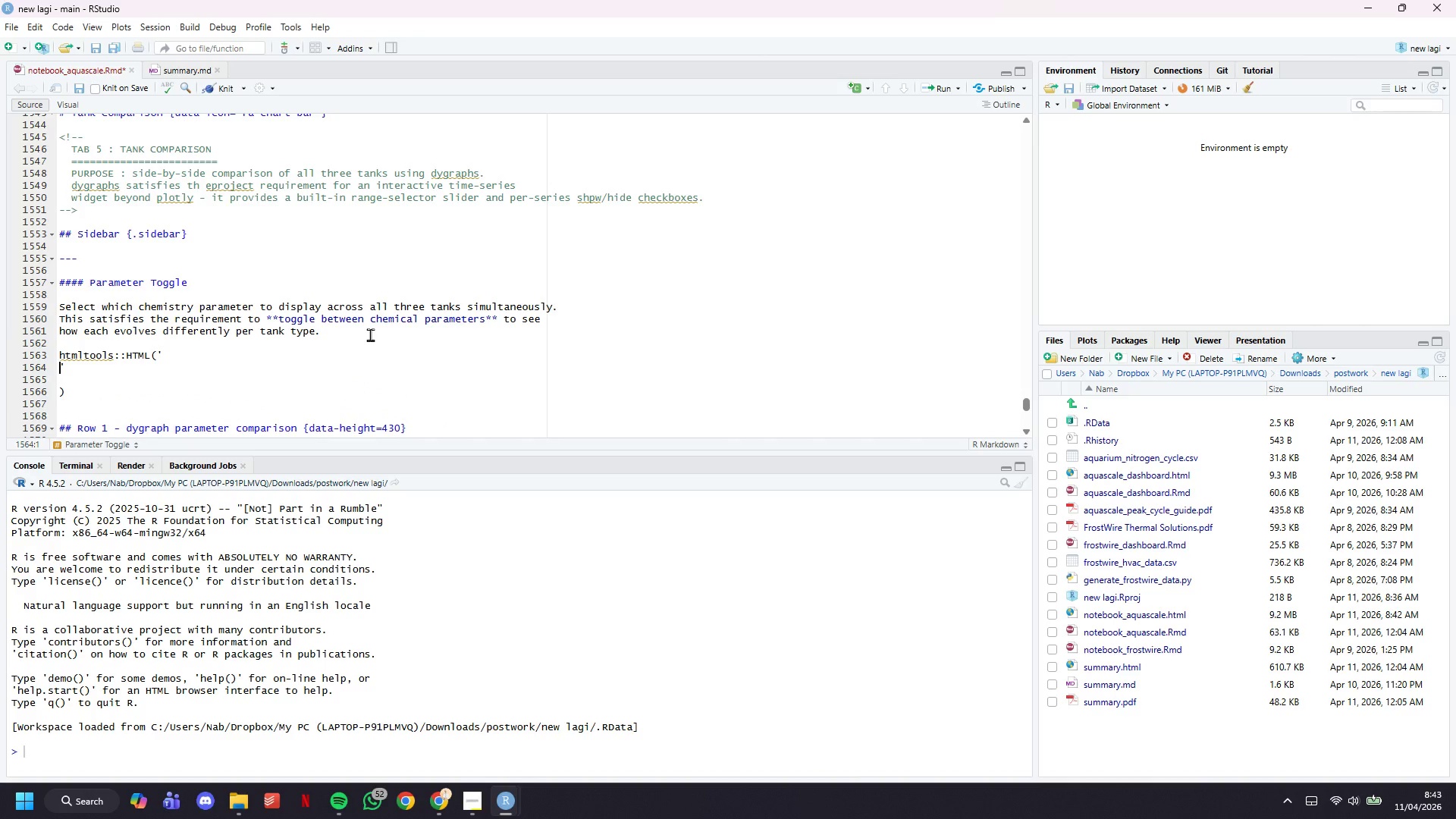 
key(Enter)
 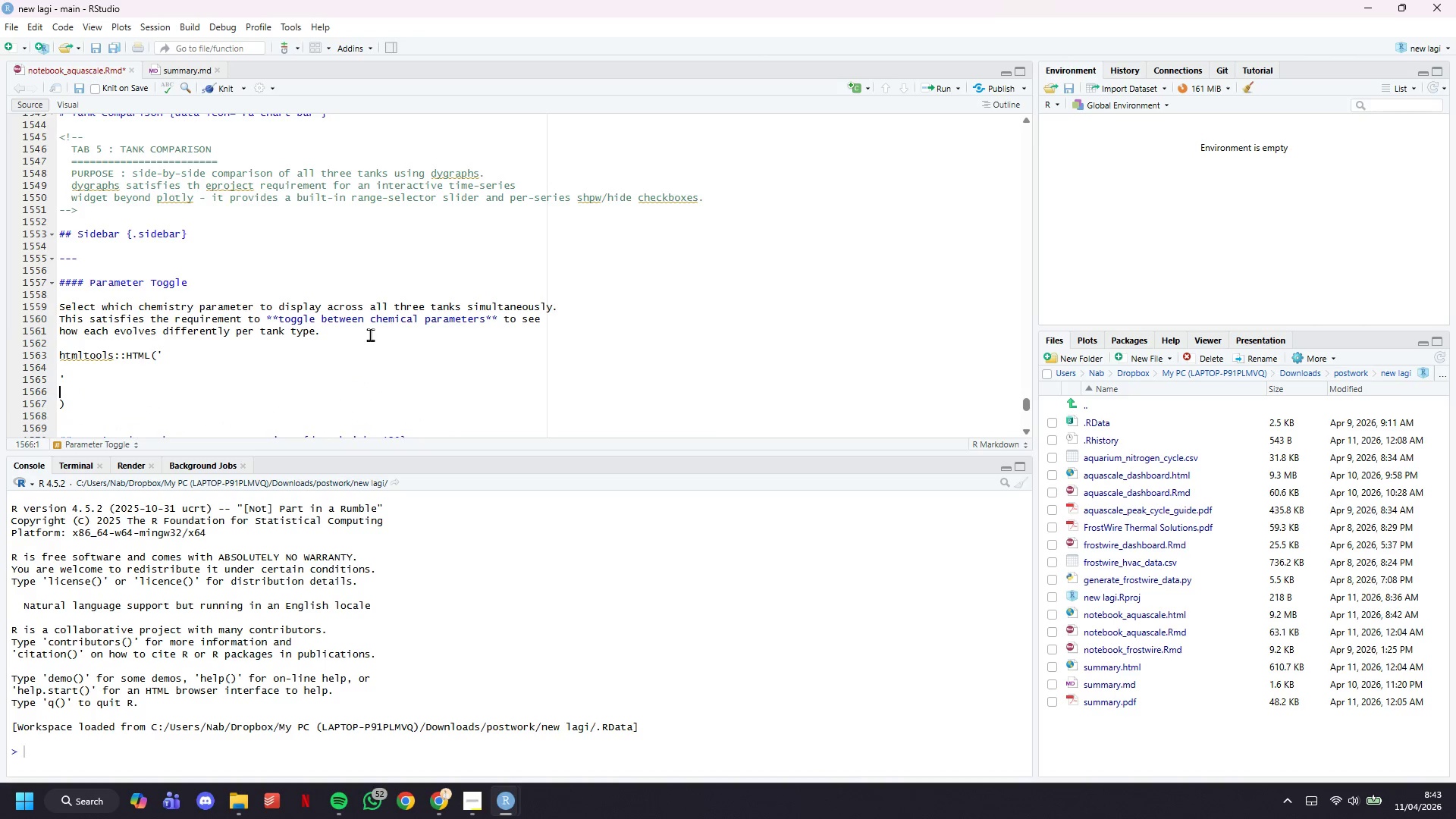 
key(ArrowDown)
 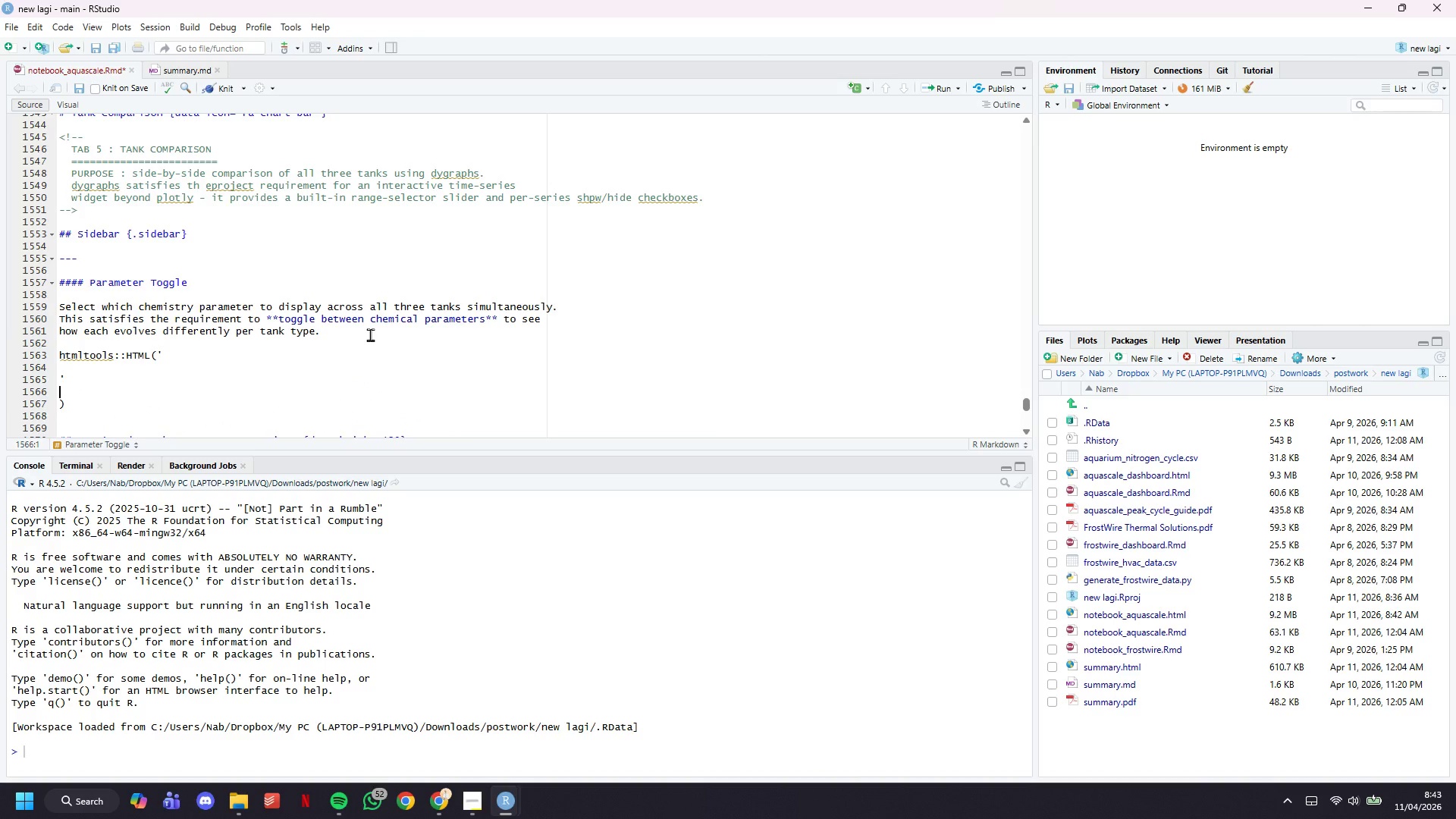 
key(Backspace)
 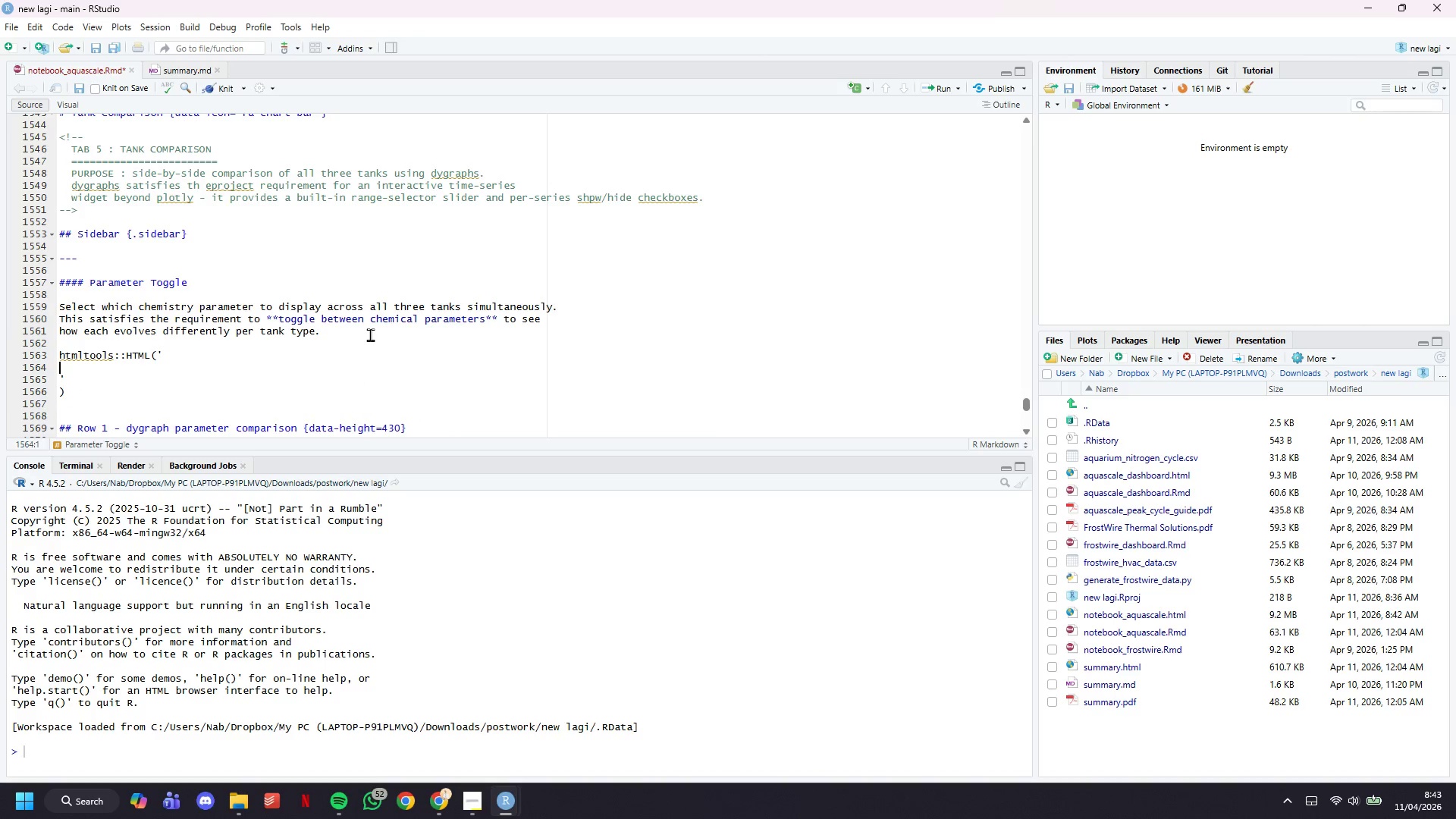 
key(ArrowUp)
 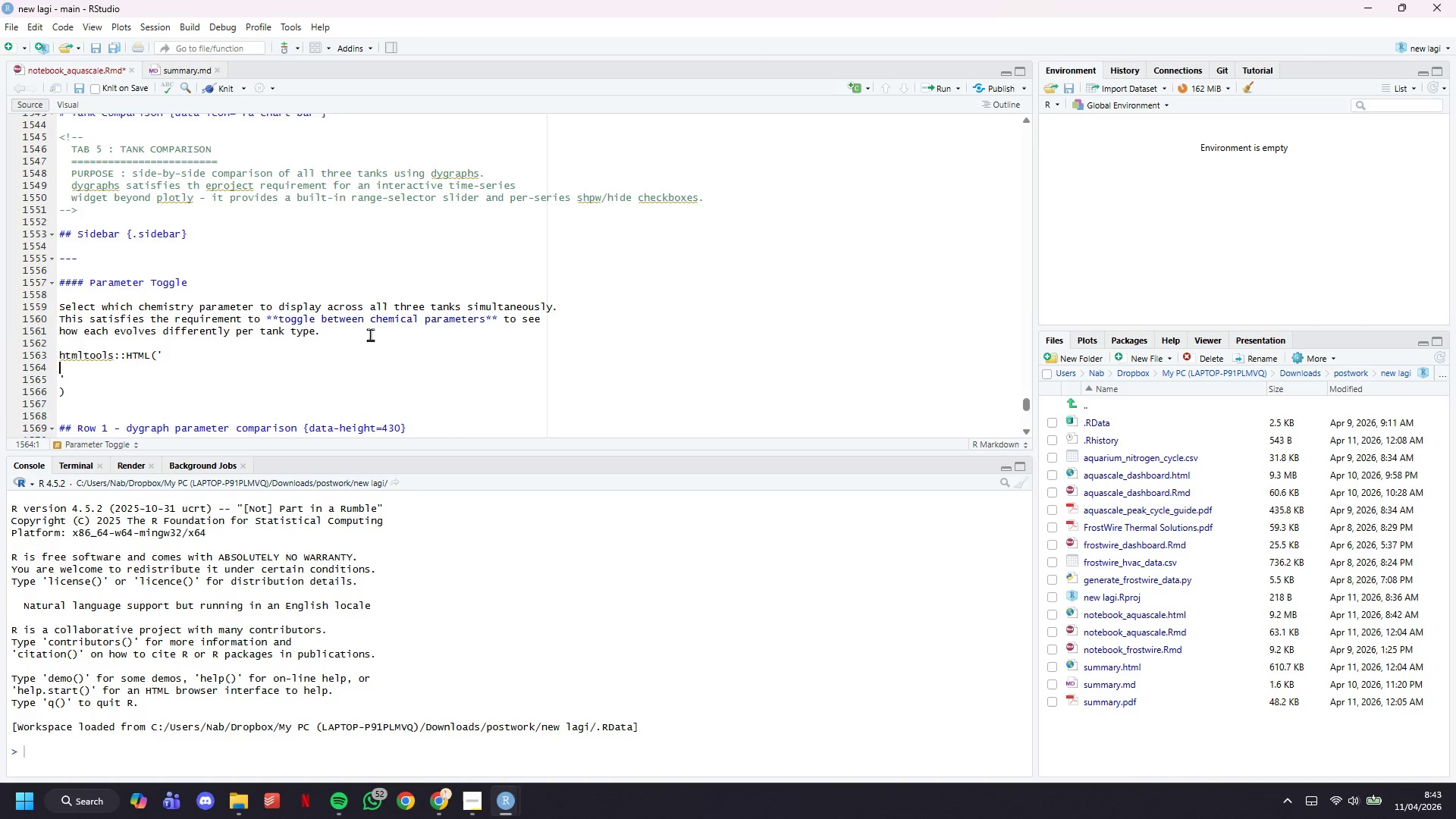 
wait(5.92)
 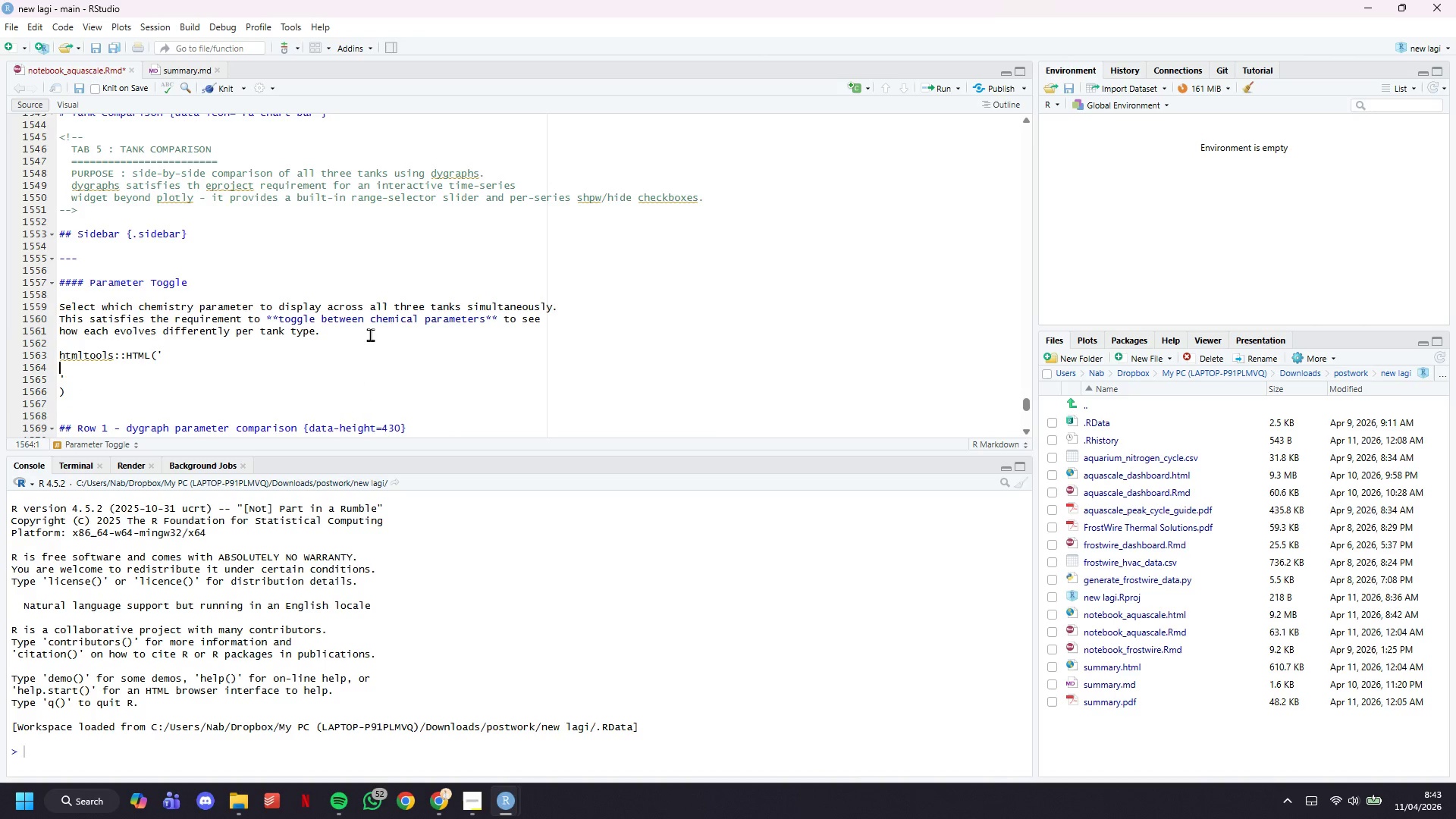 
scroll: coordinate [347, 327], scroll_direction: down, amount: 2.0
 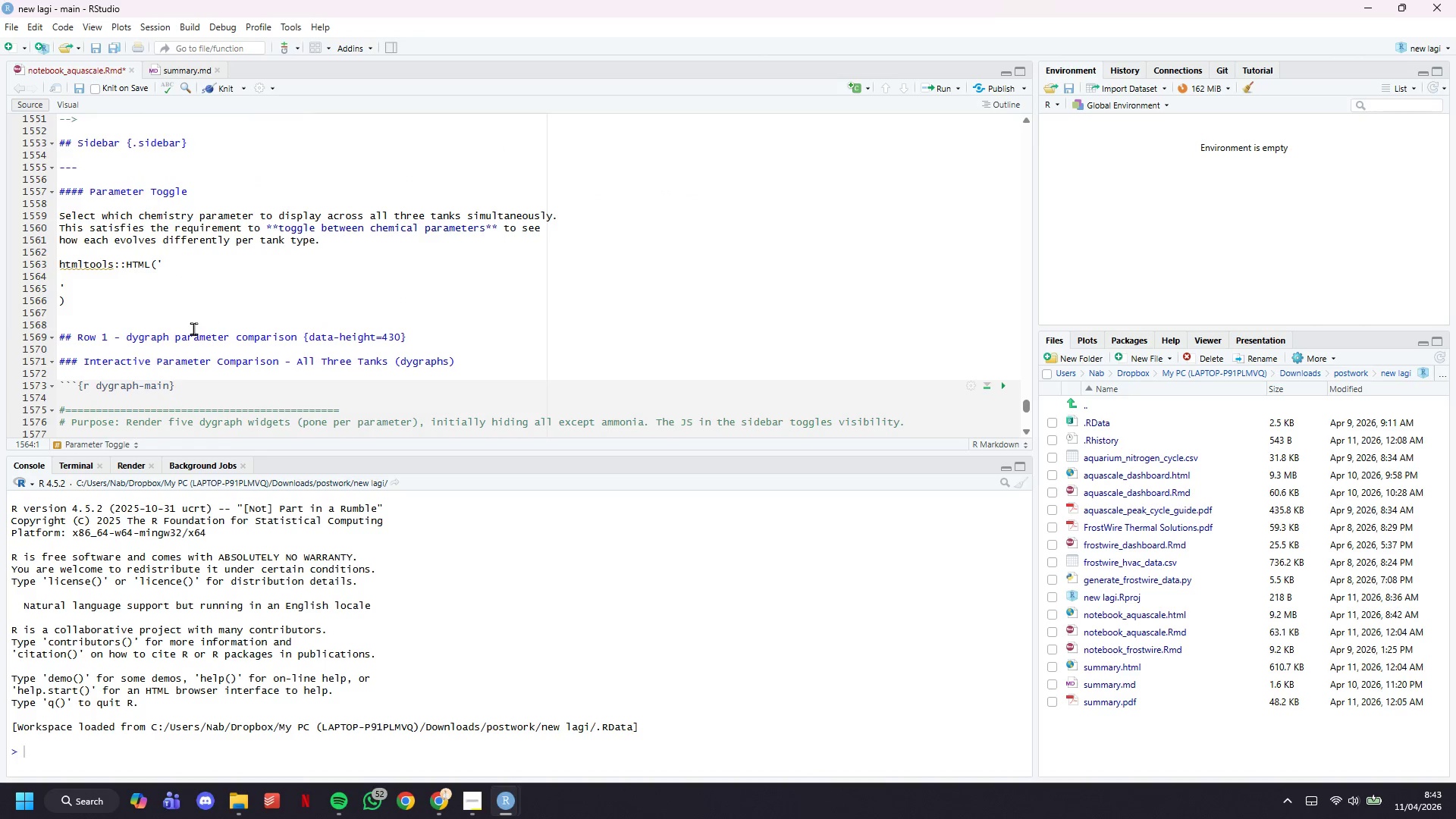 
left_click([193, 328])
 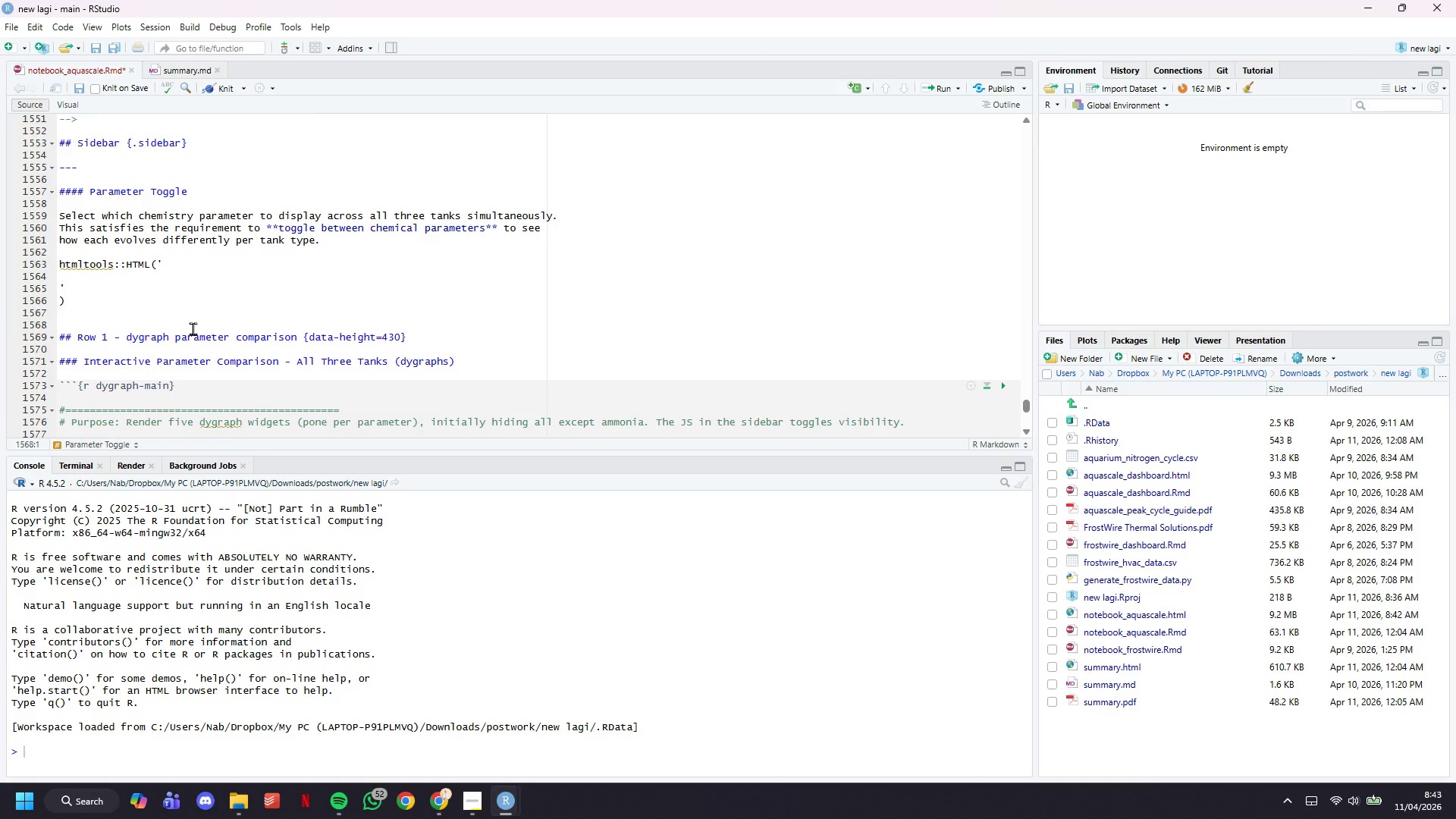 
key(CapsLock)
 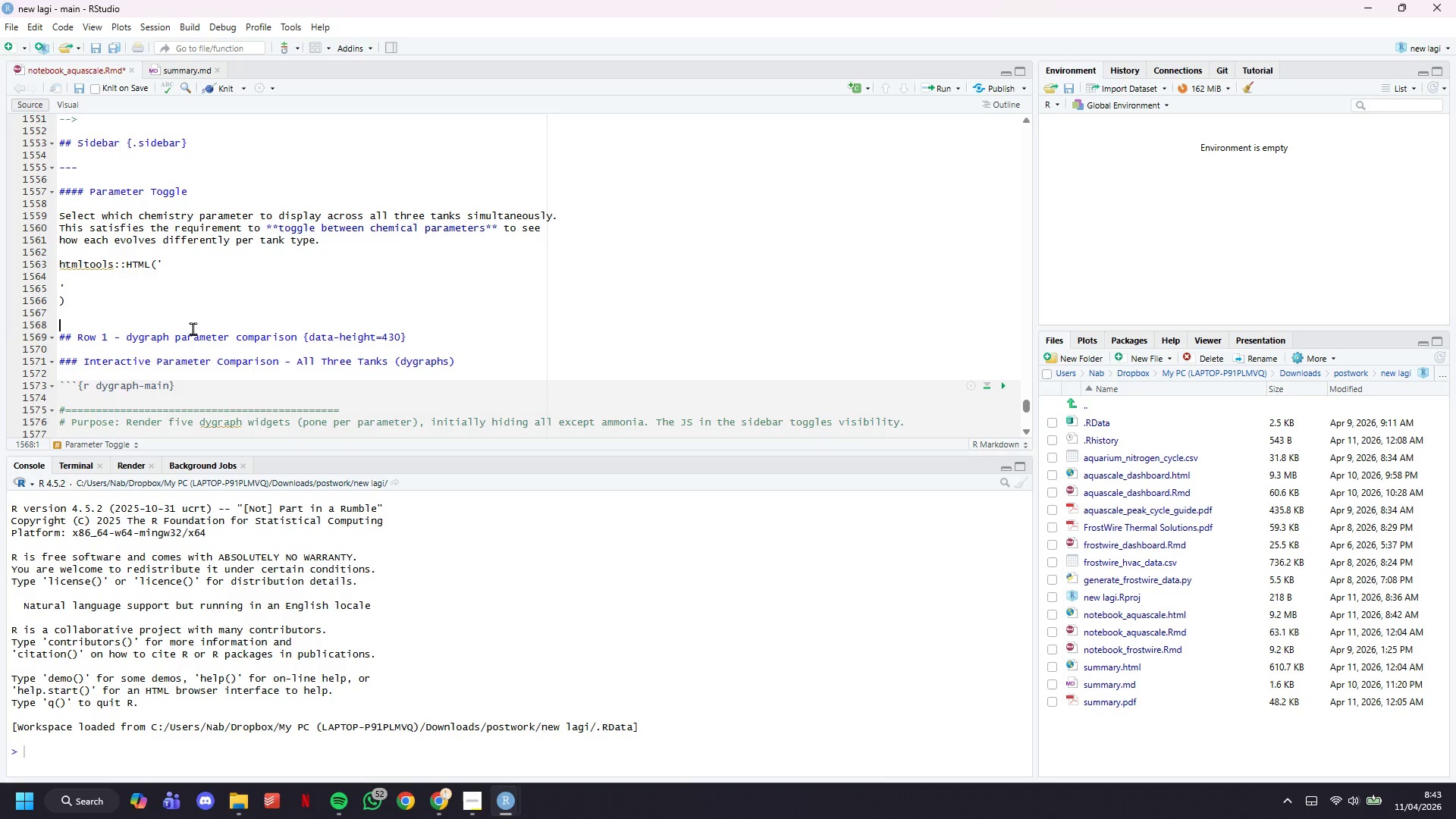 
wait(7.8)
 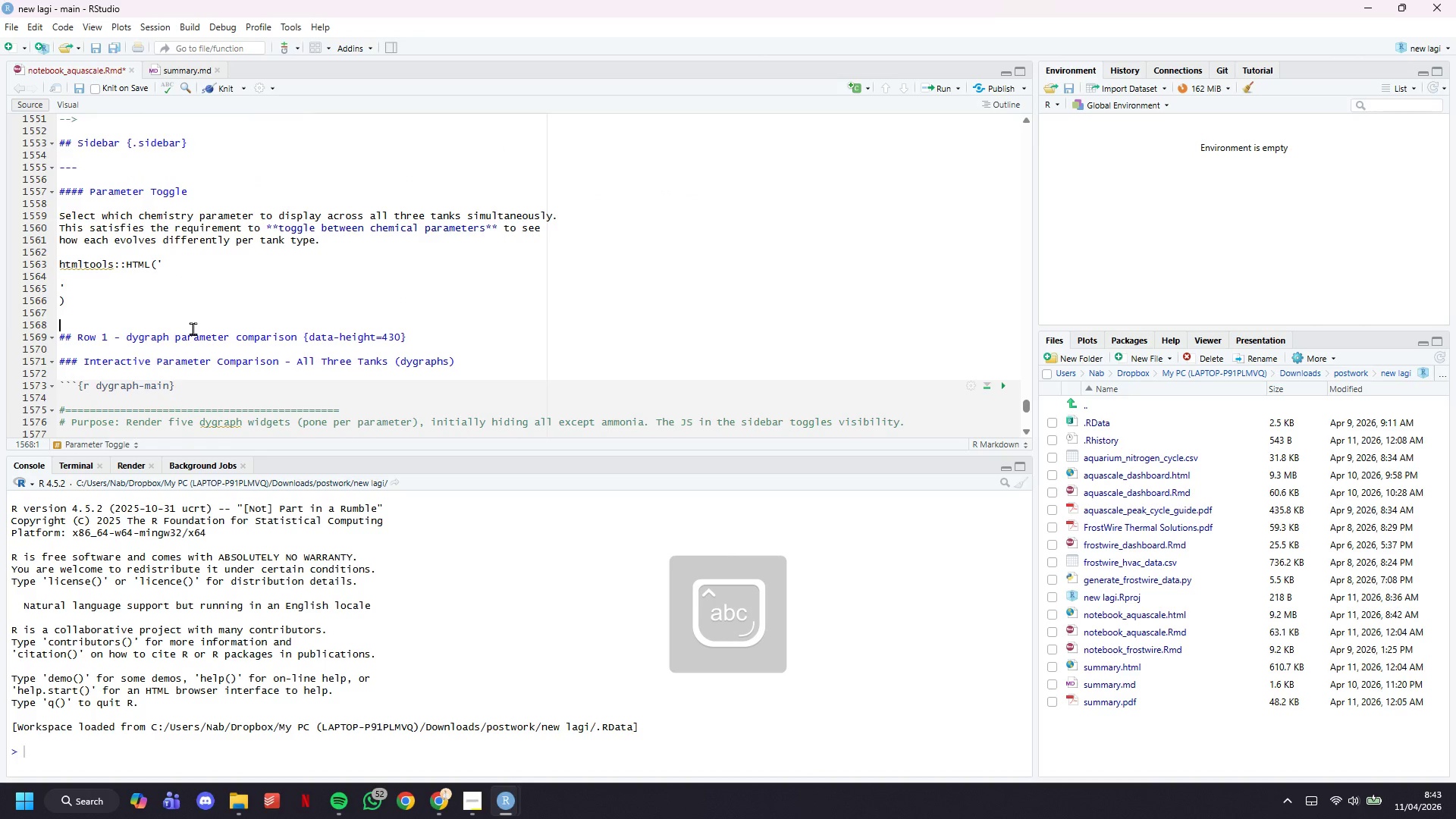 
left_click([151, 246])
 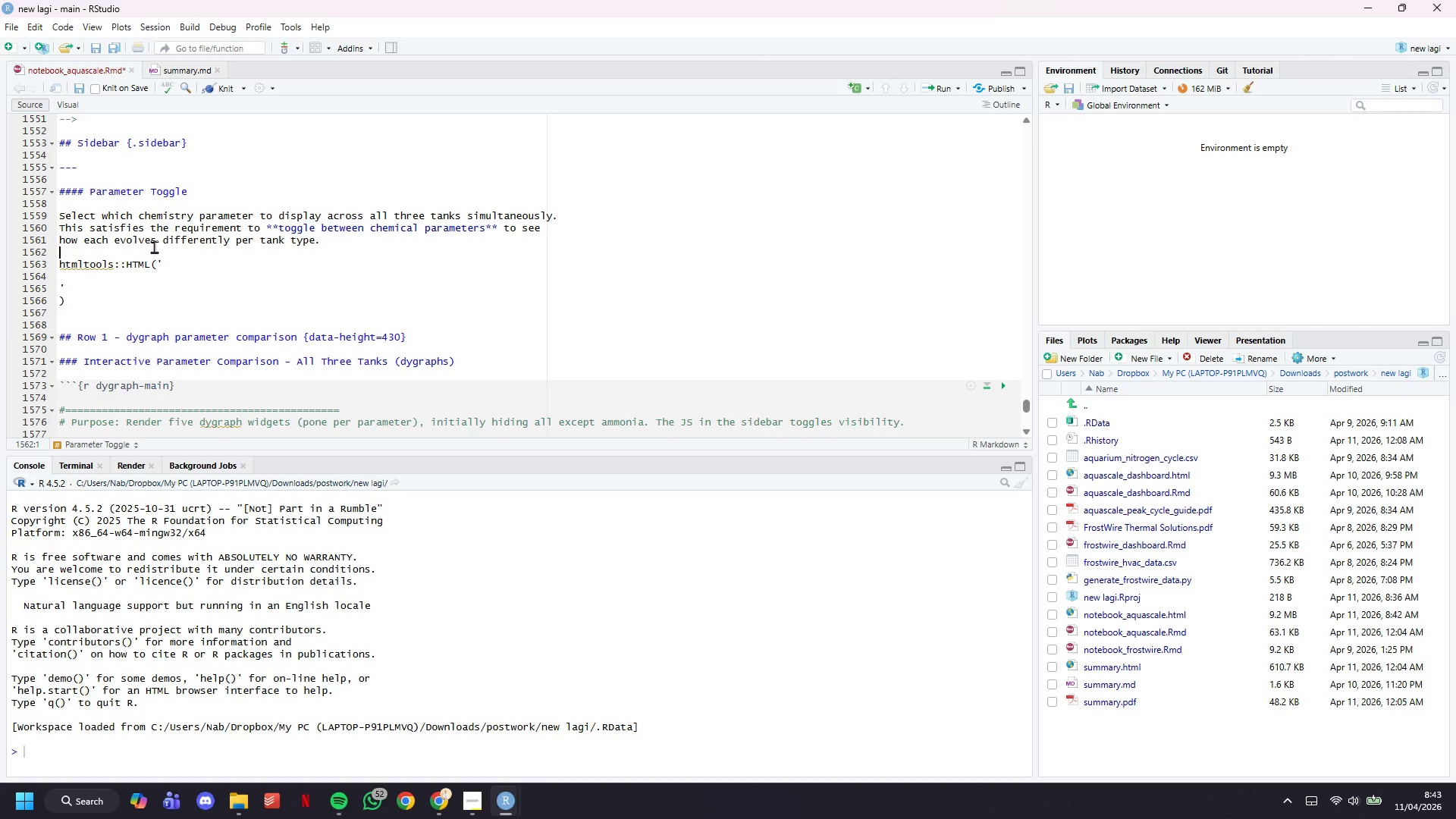 
key(Enter)
 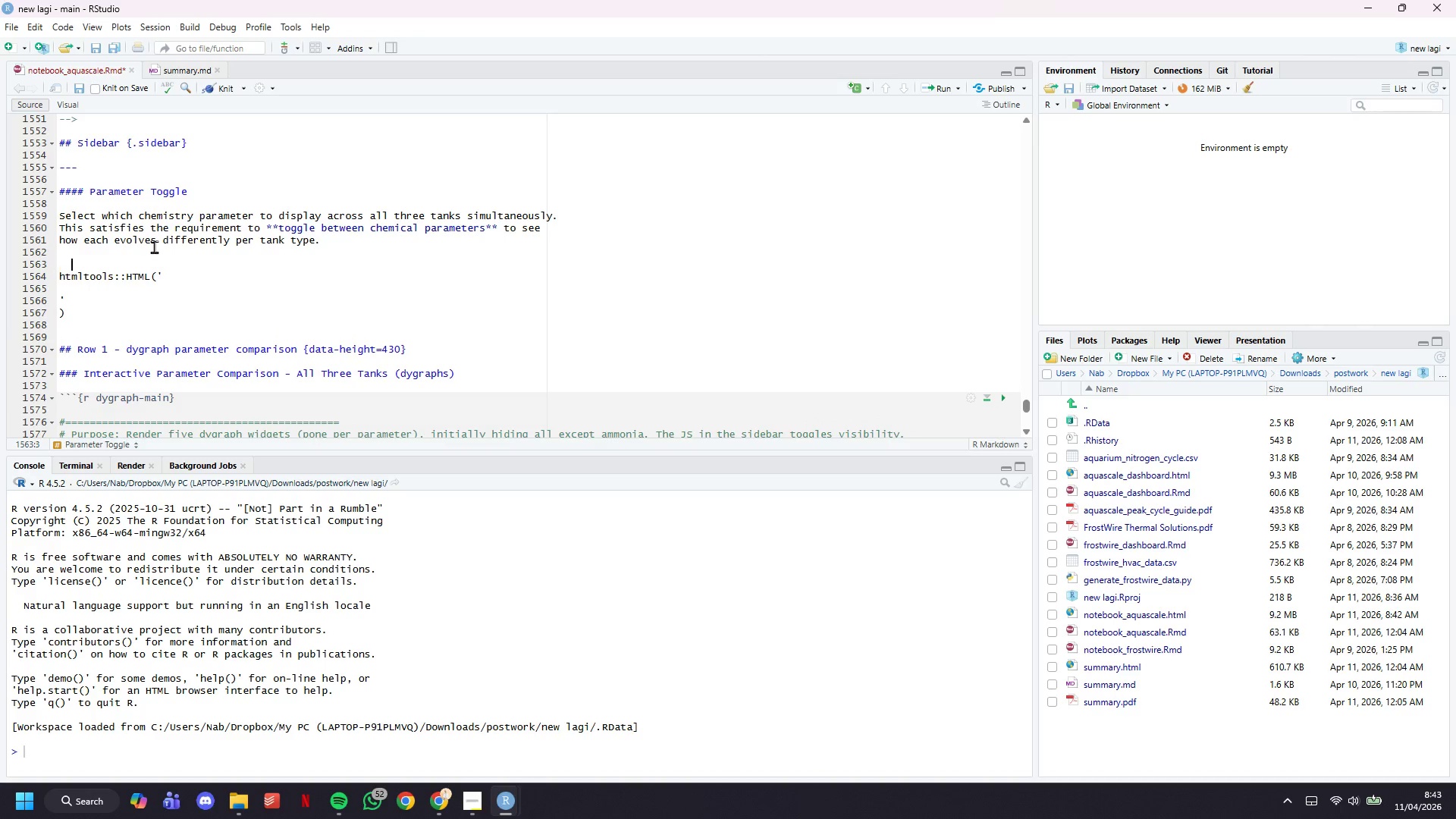 
key(Tab)
 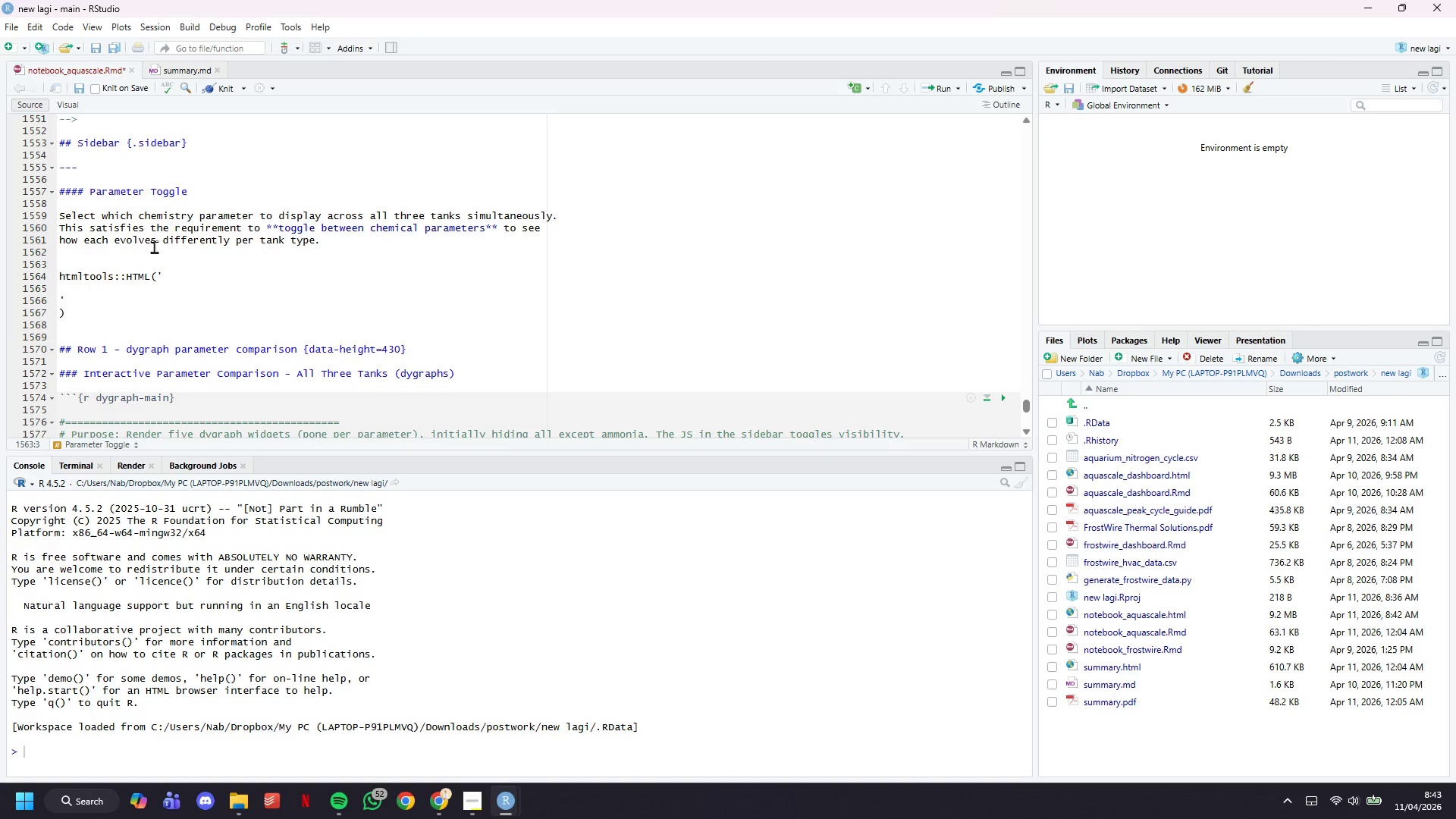 
key(Backspace)
 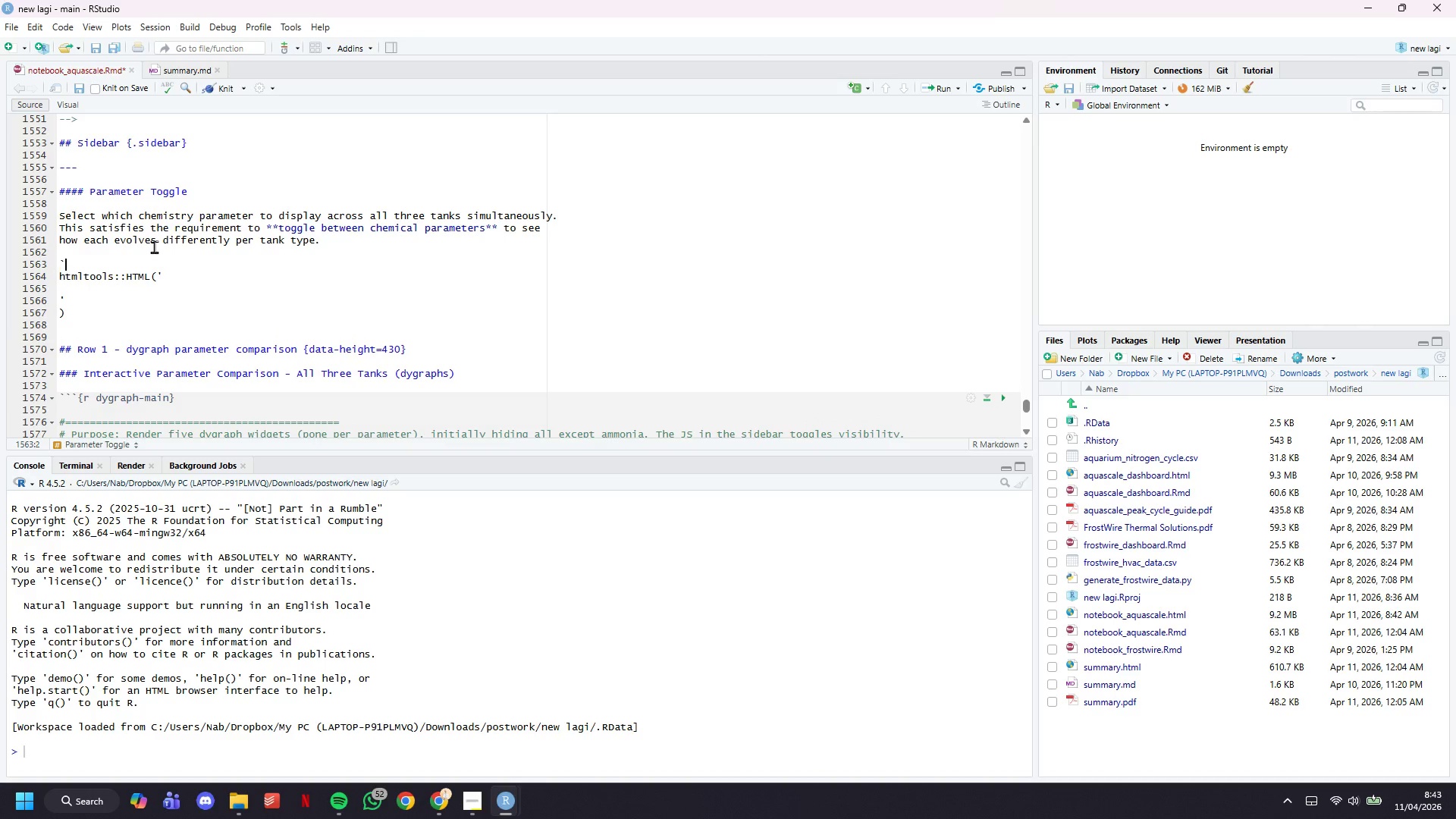 
key(Backquote)
 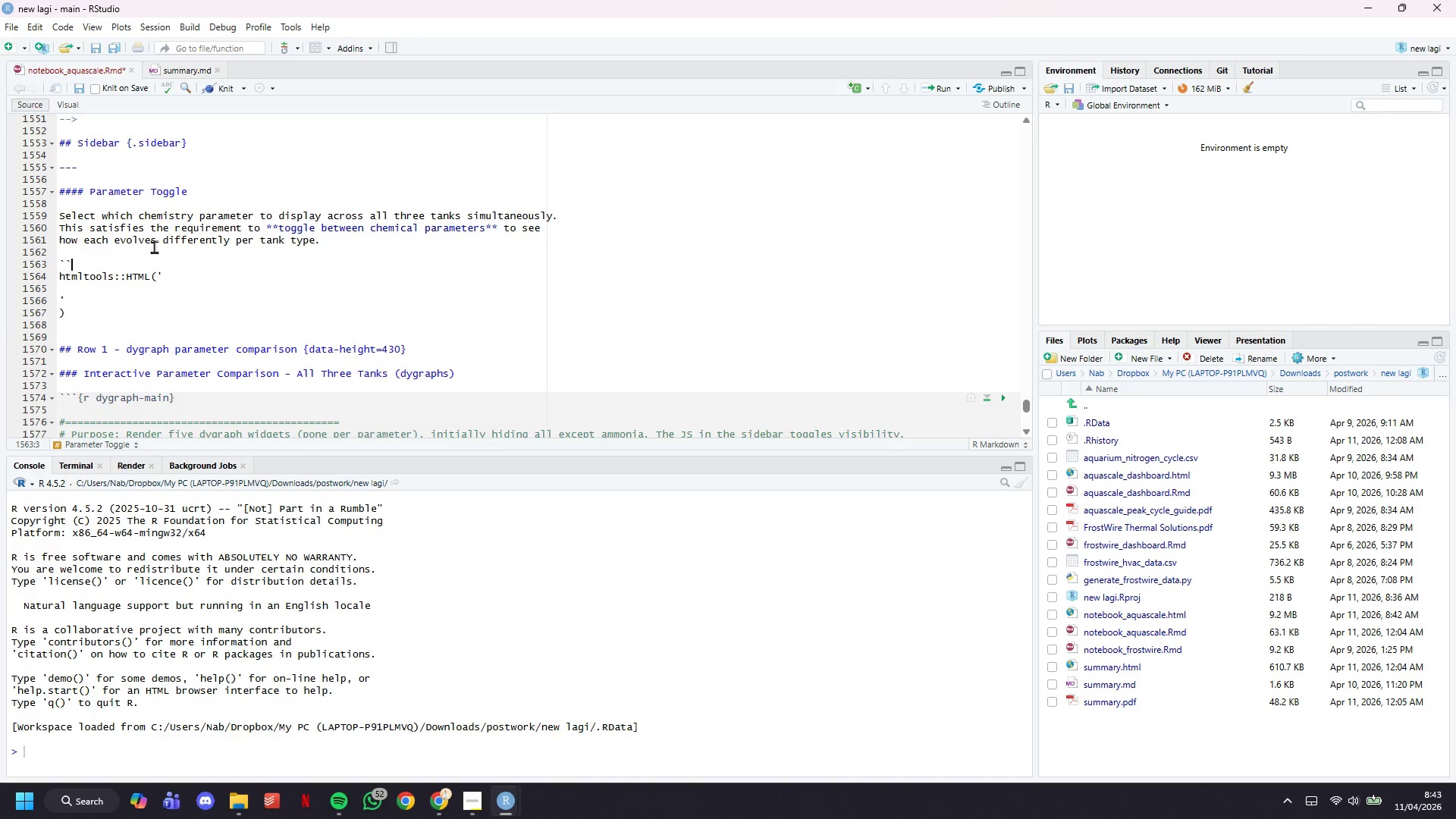 
key(Backquote)
 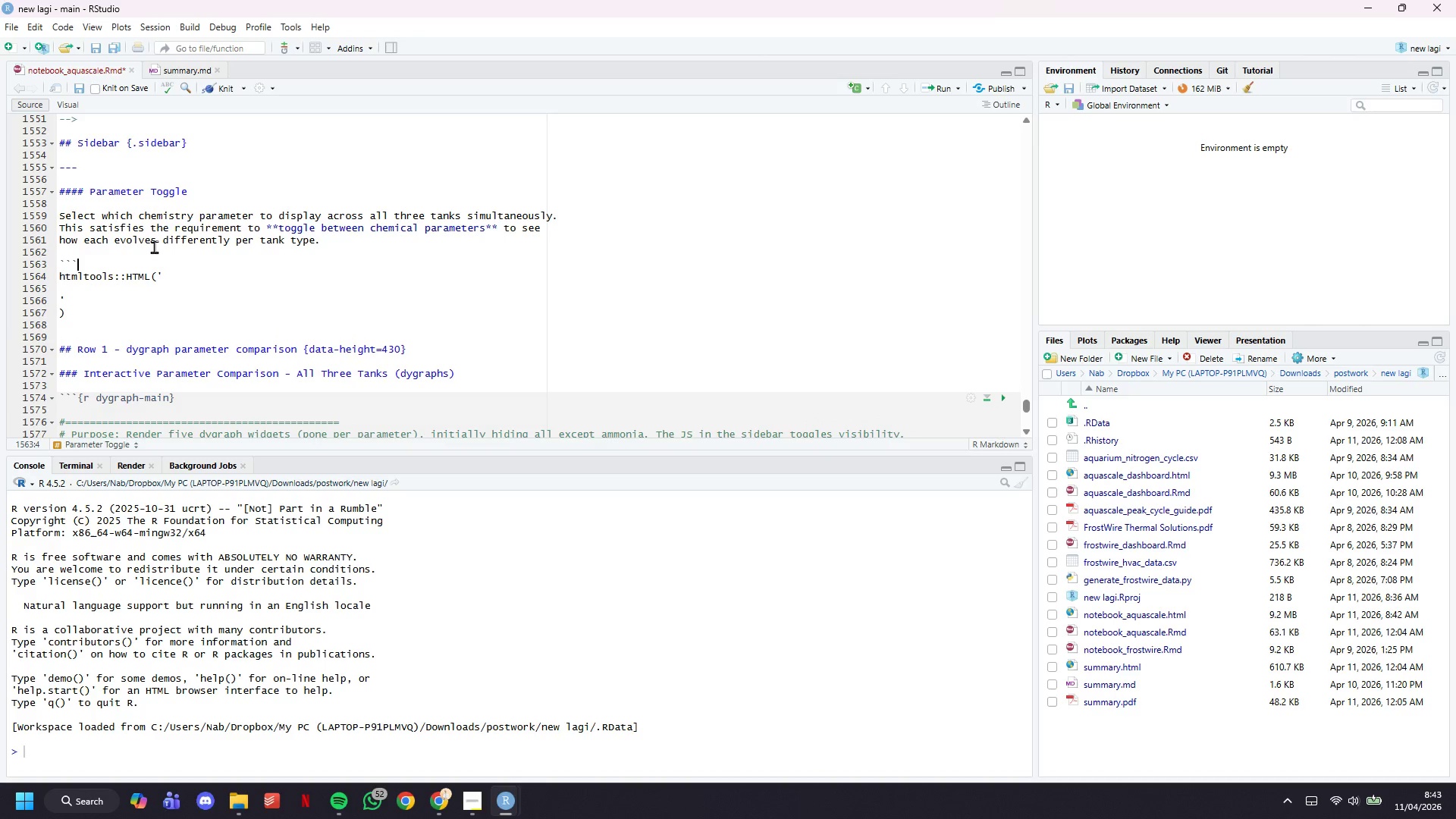 
key(Backquote)
 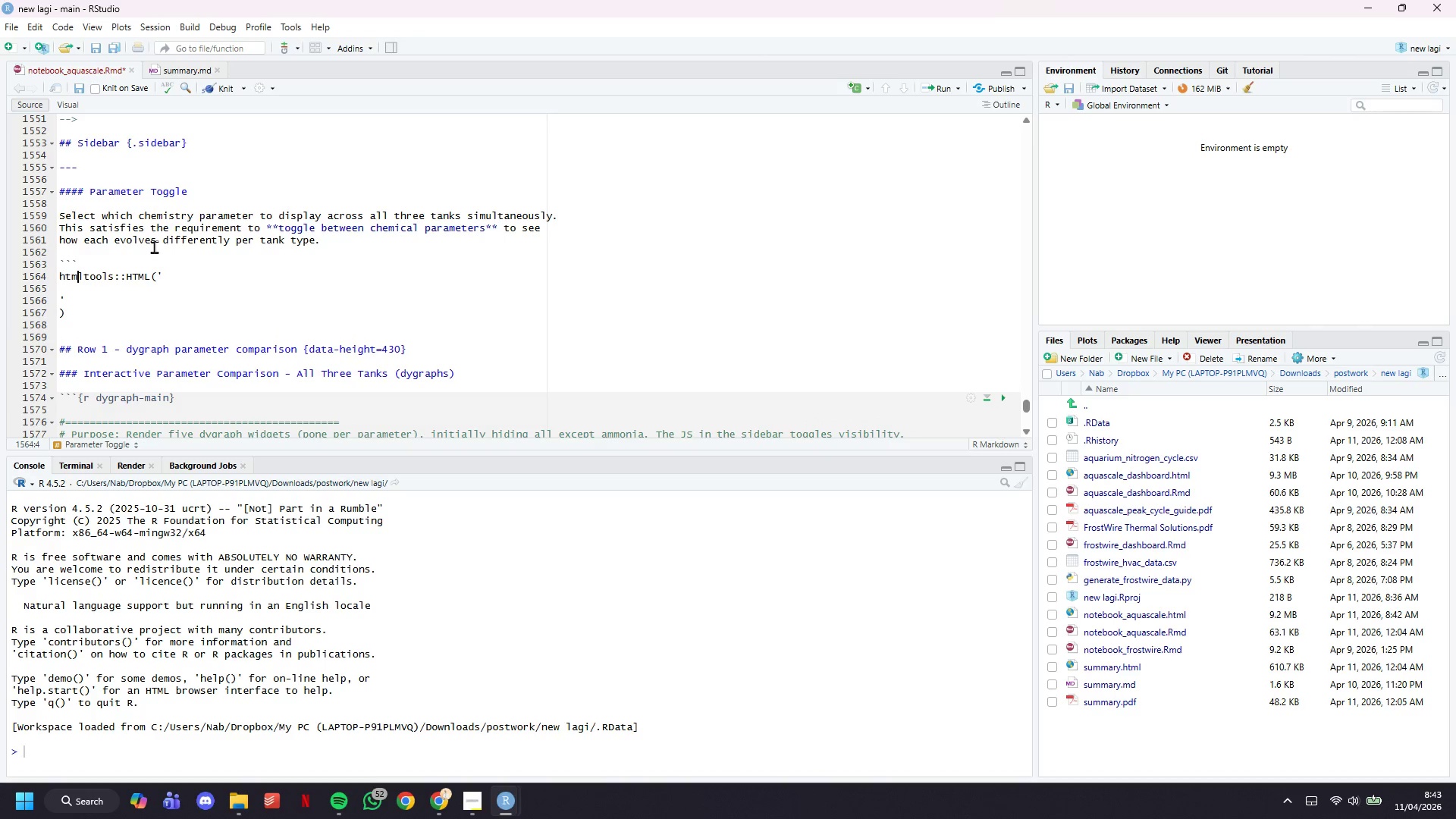 
key(ArrowDown)
 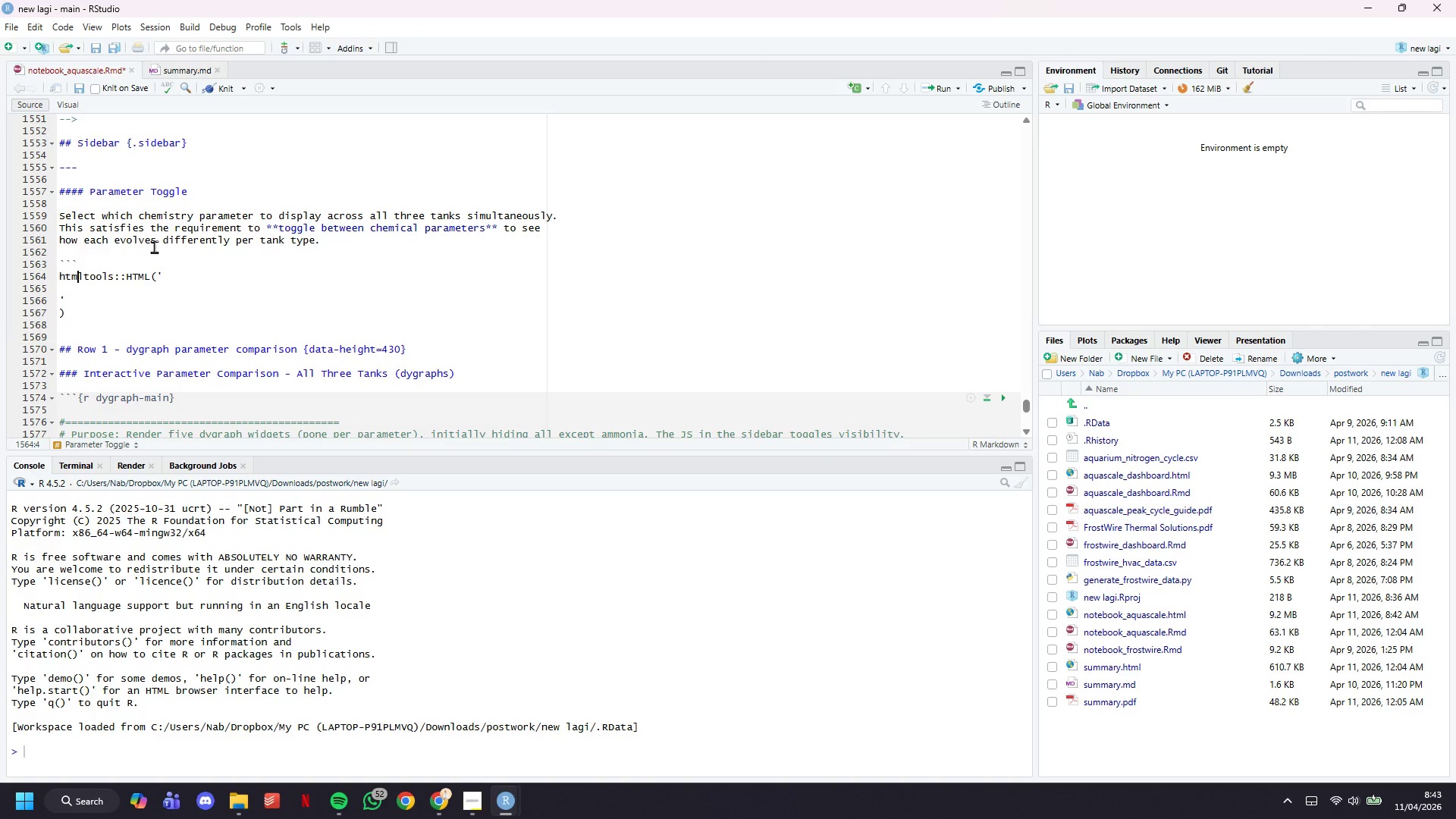 
key(ArrowDown)
 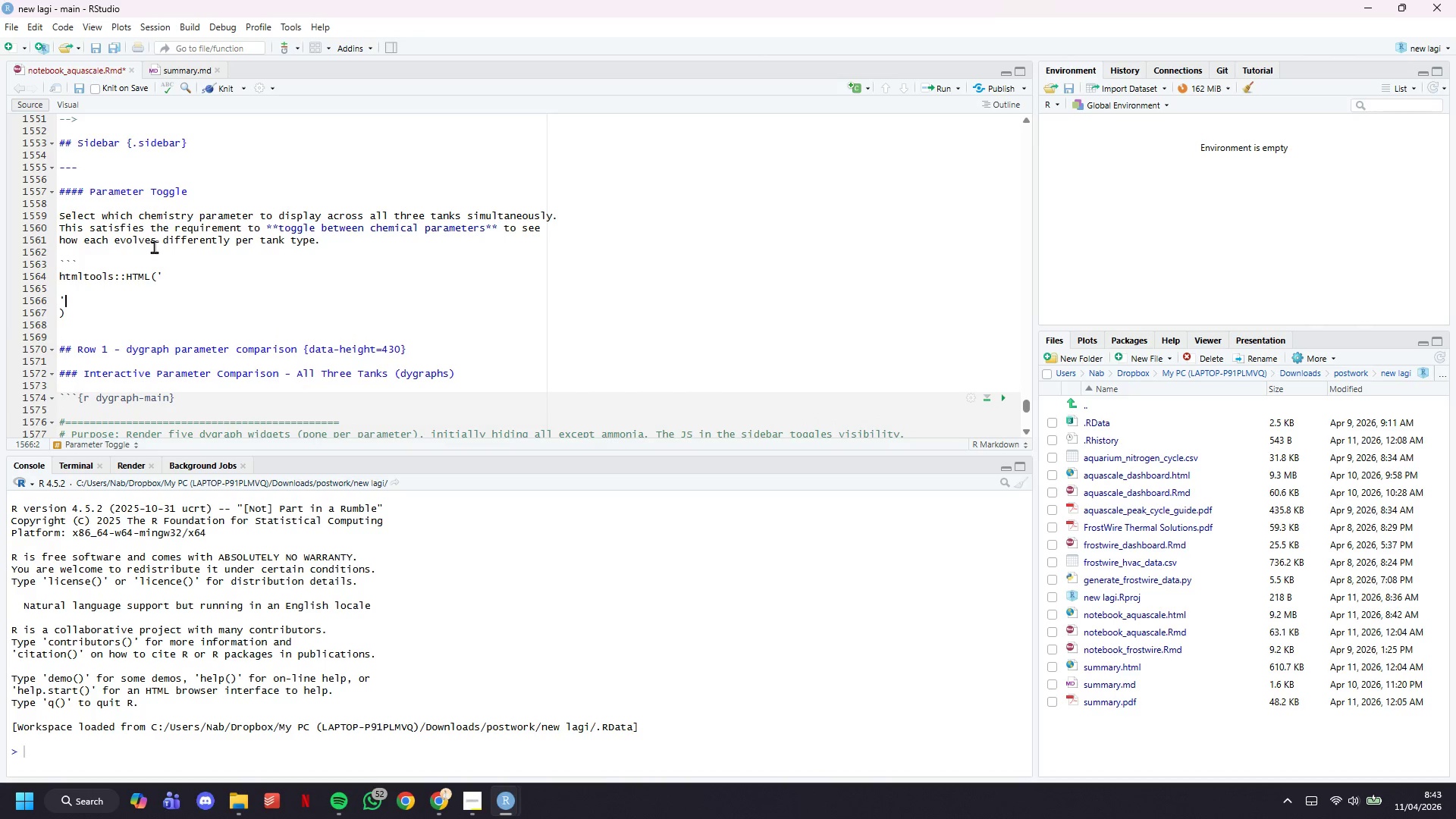 
key(ArrowDown)
 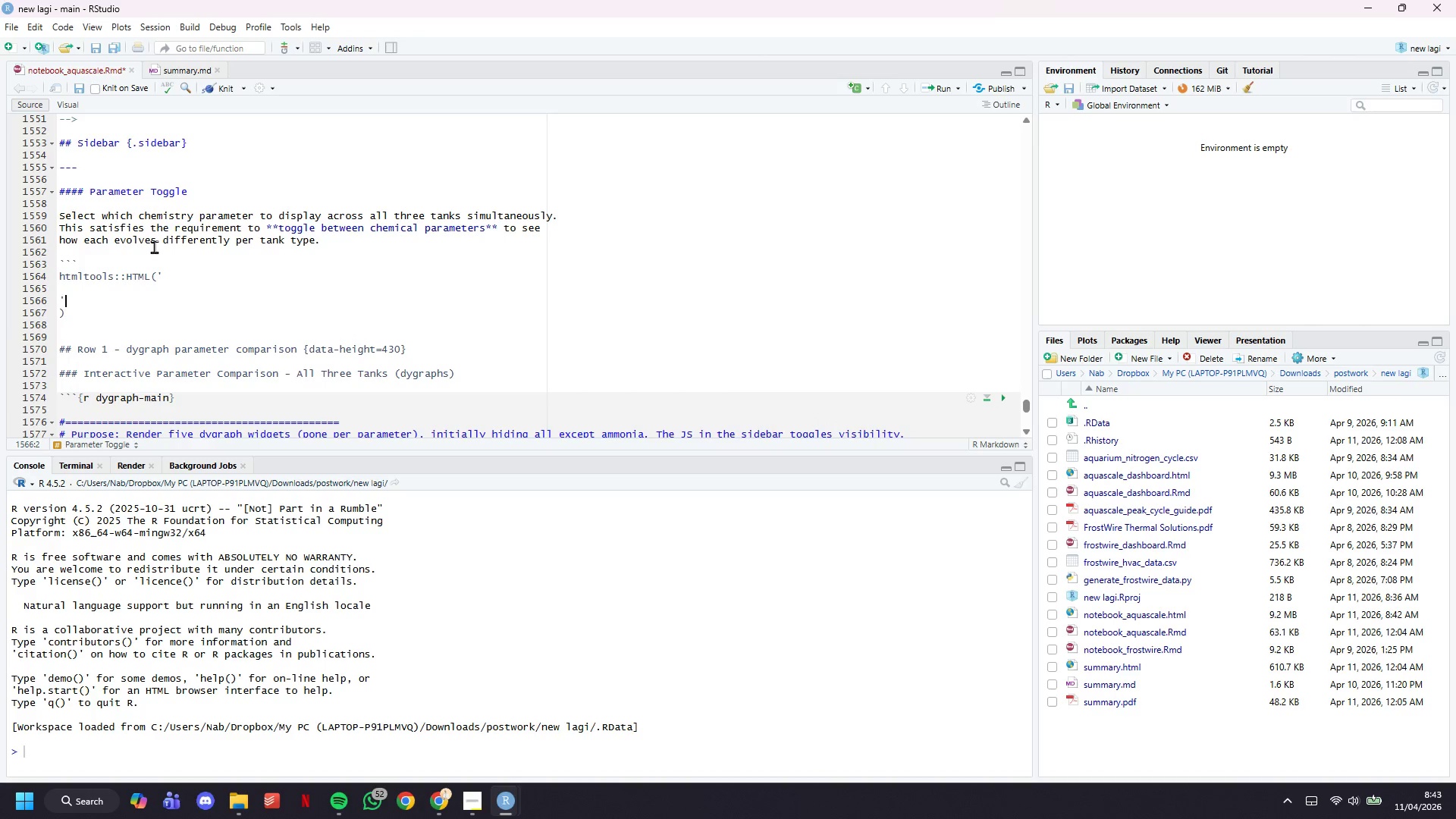 
key(ArrowDown)
 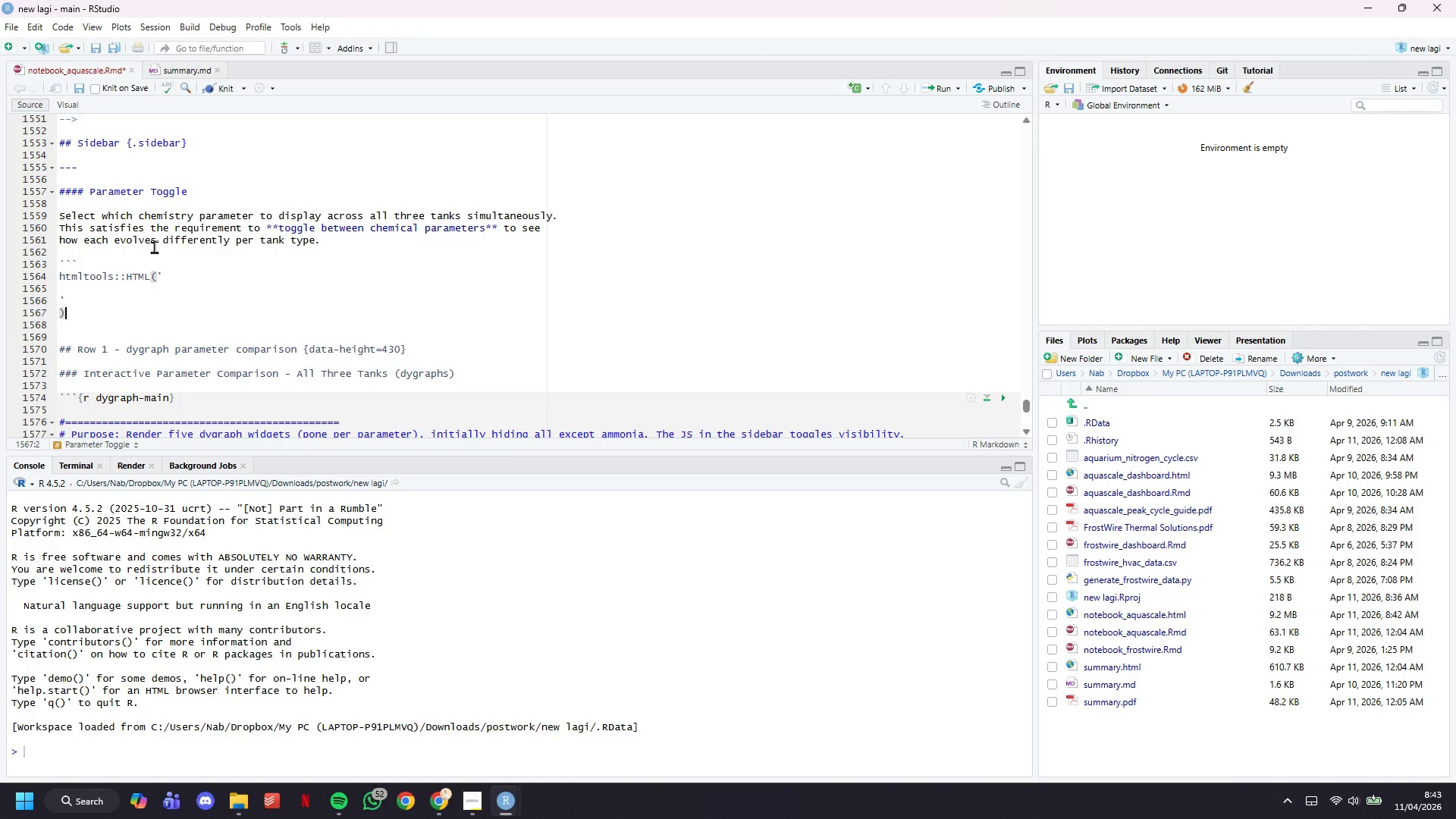 
key(ArrowDown)
 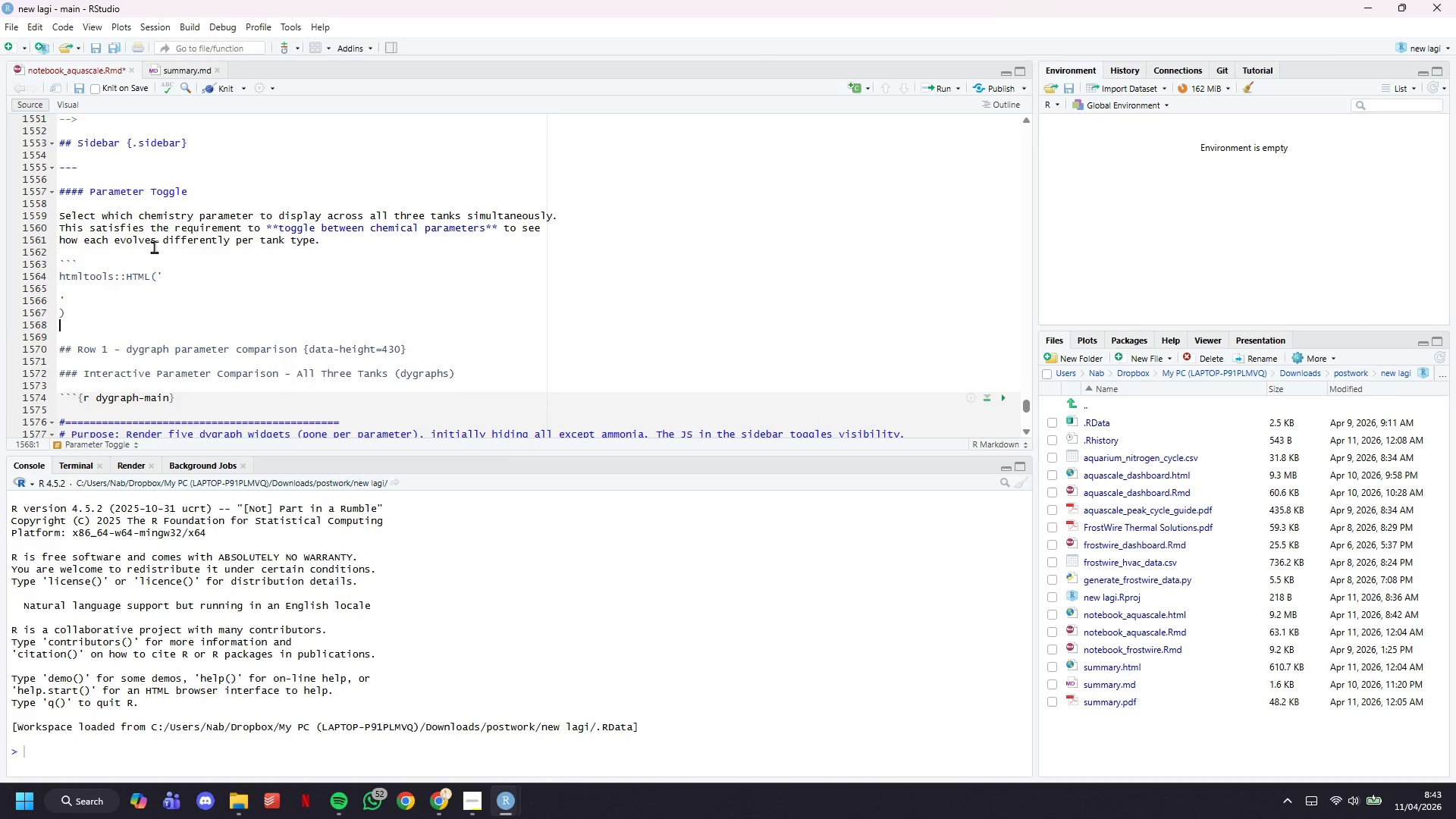 
key(Backquote)
 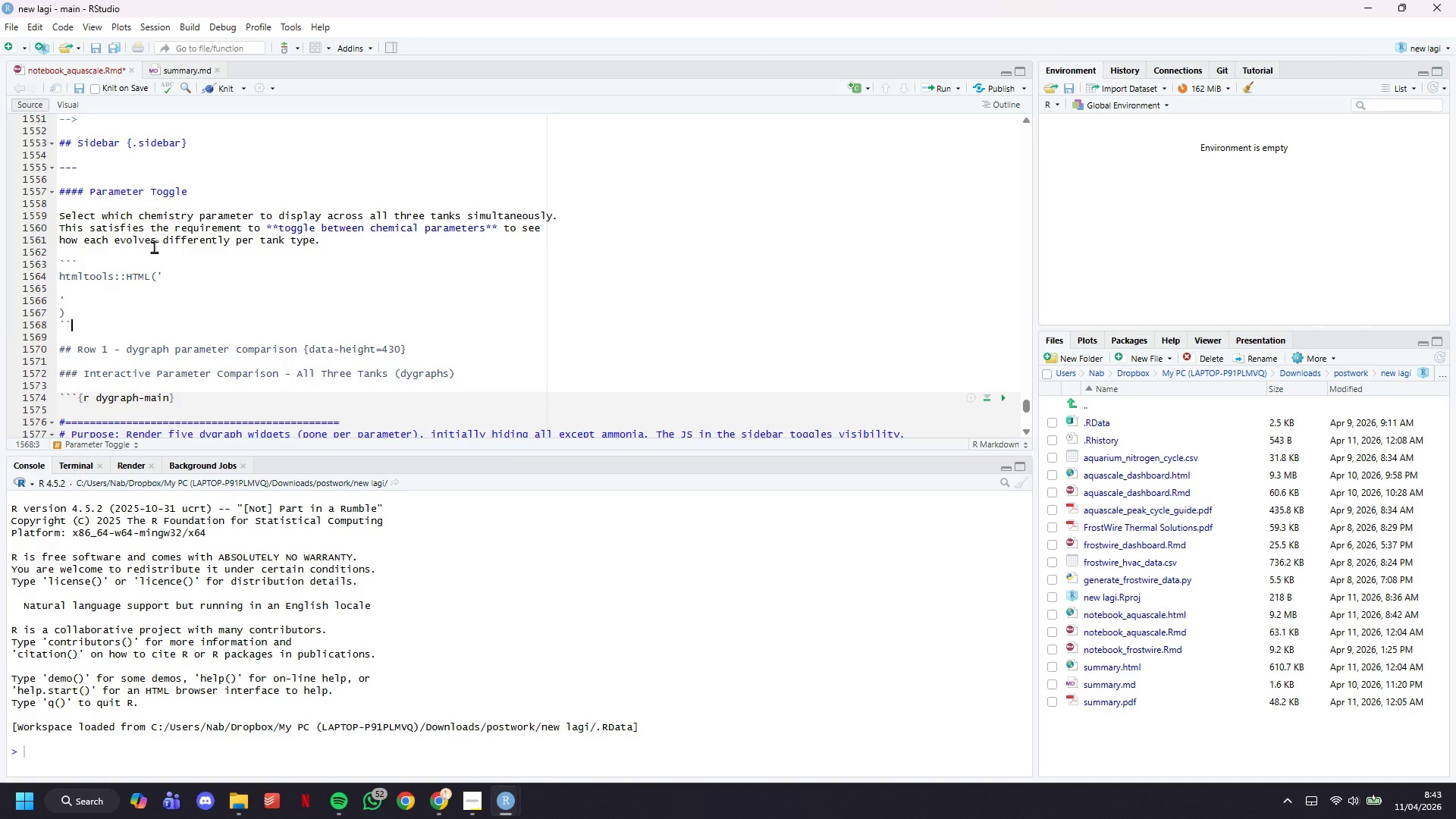 
key(Backquote)
 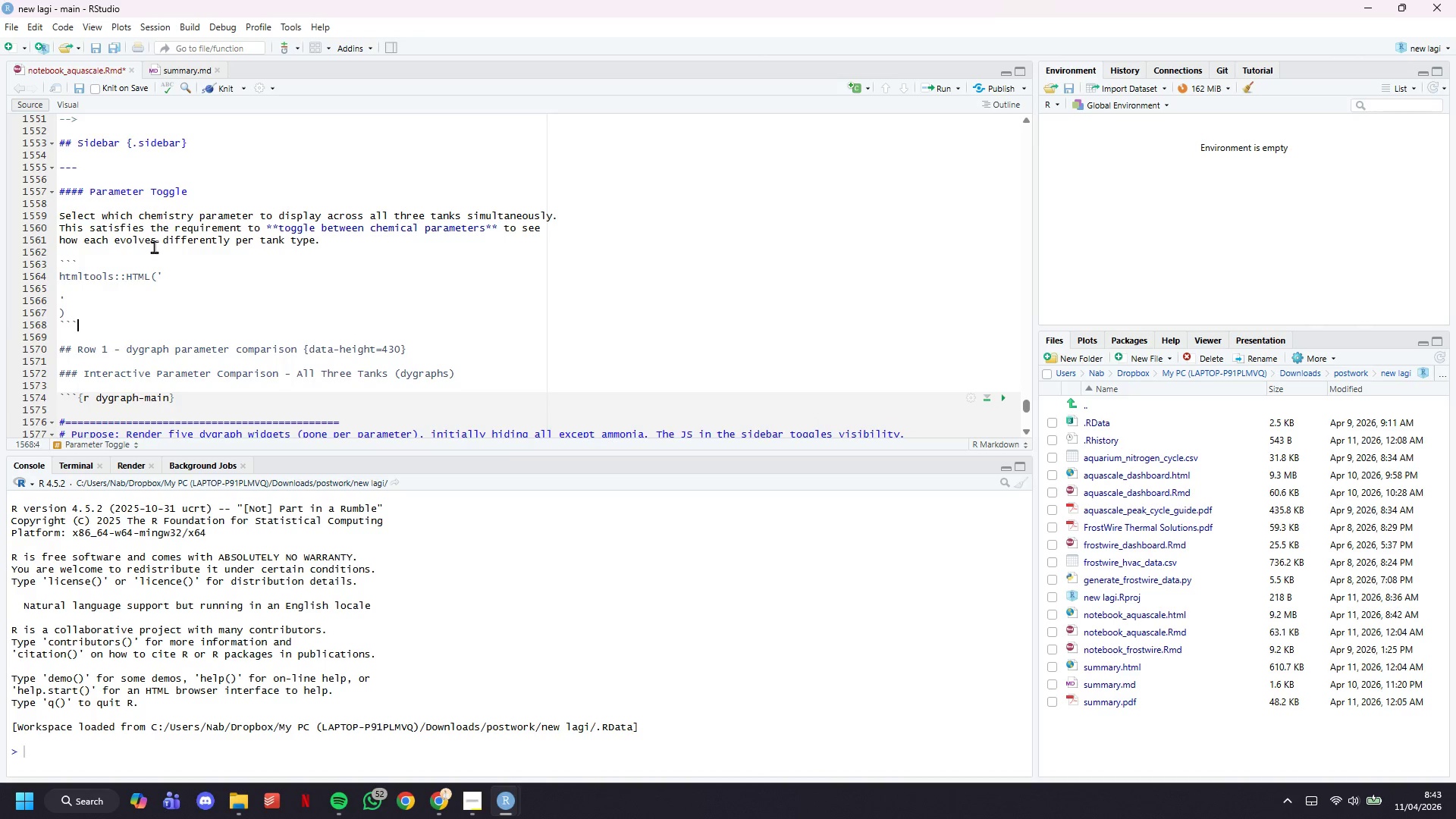 
key(Backquote)
 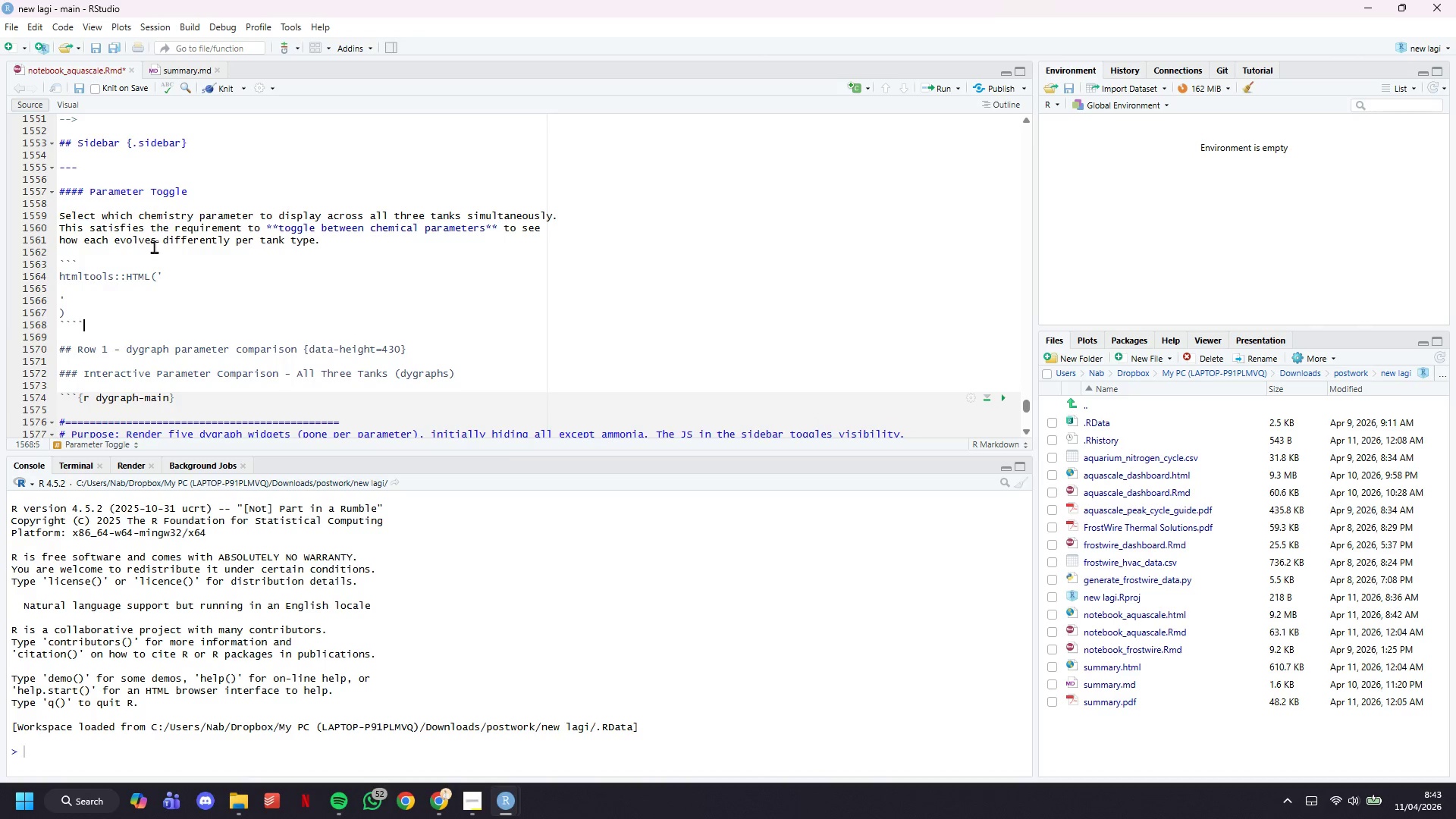 
key(Backquote)
 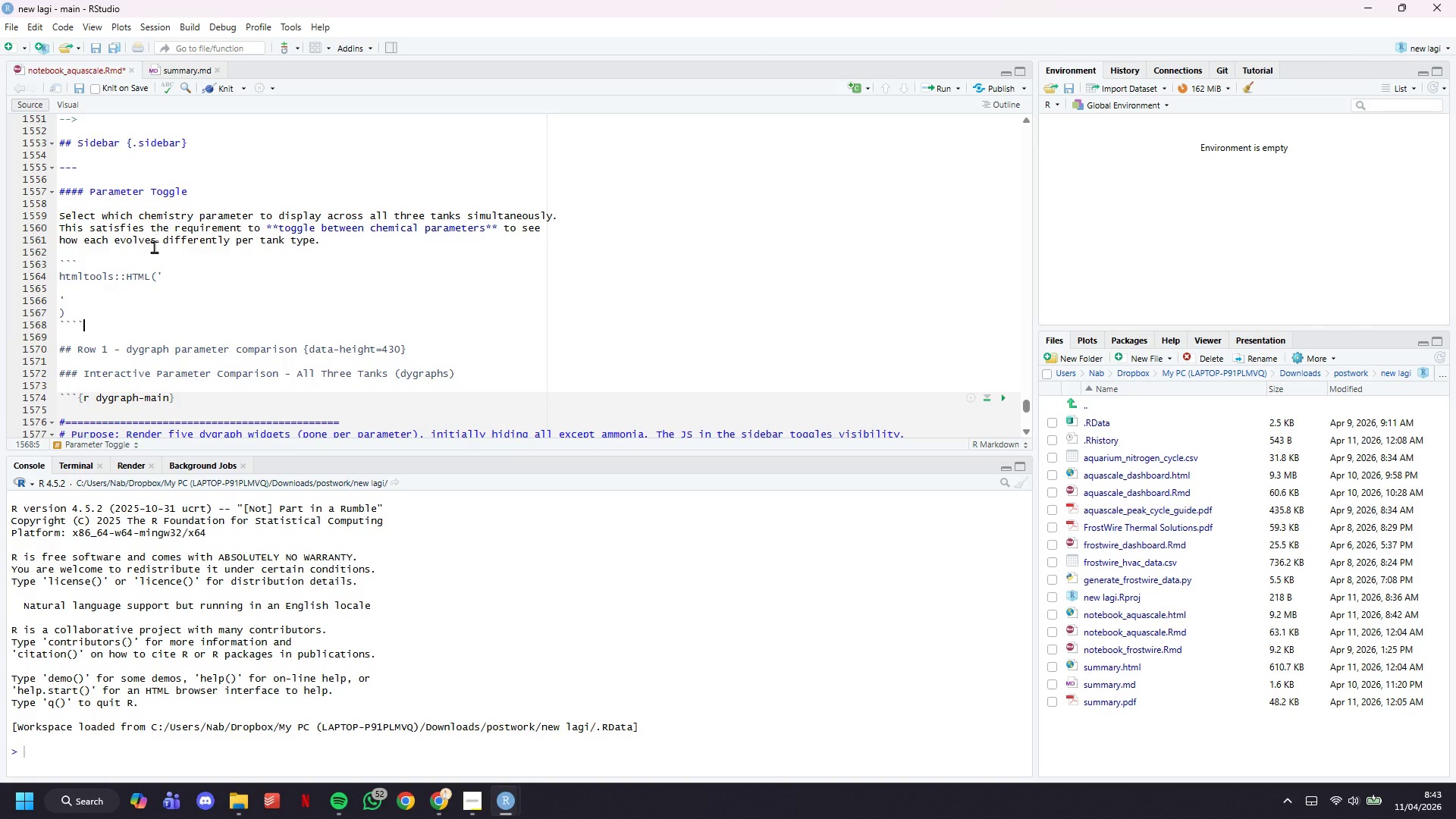 
key(Backspace)
 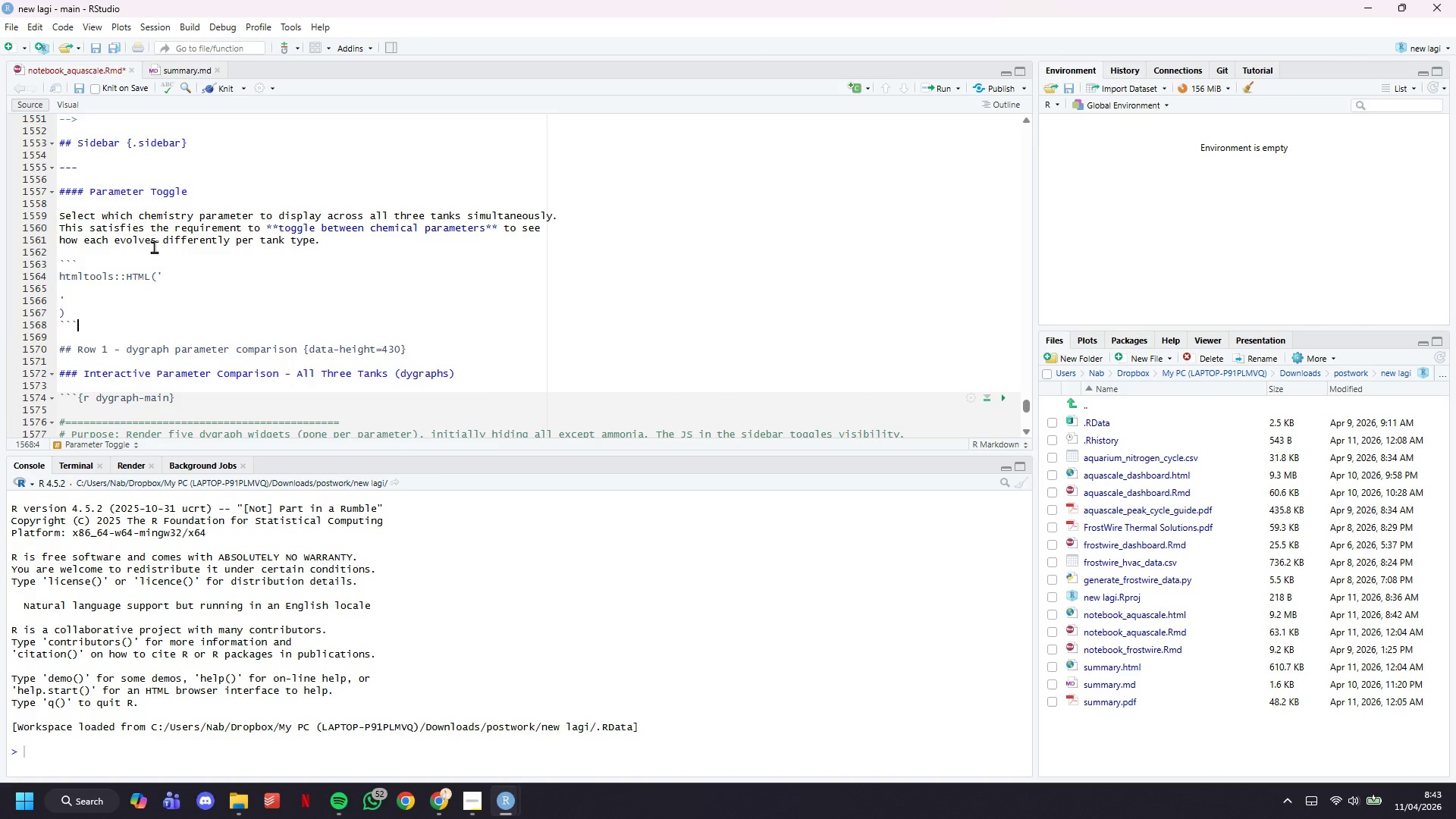 
key(ArrowUp)
 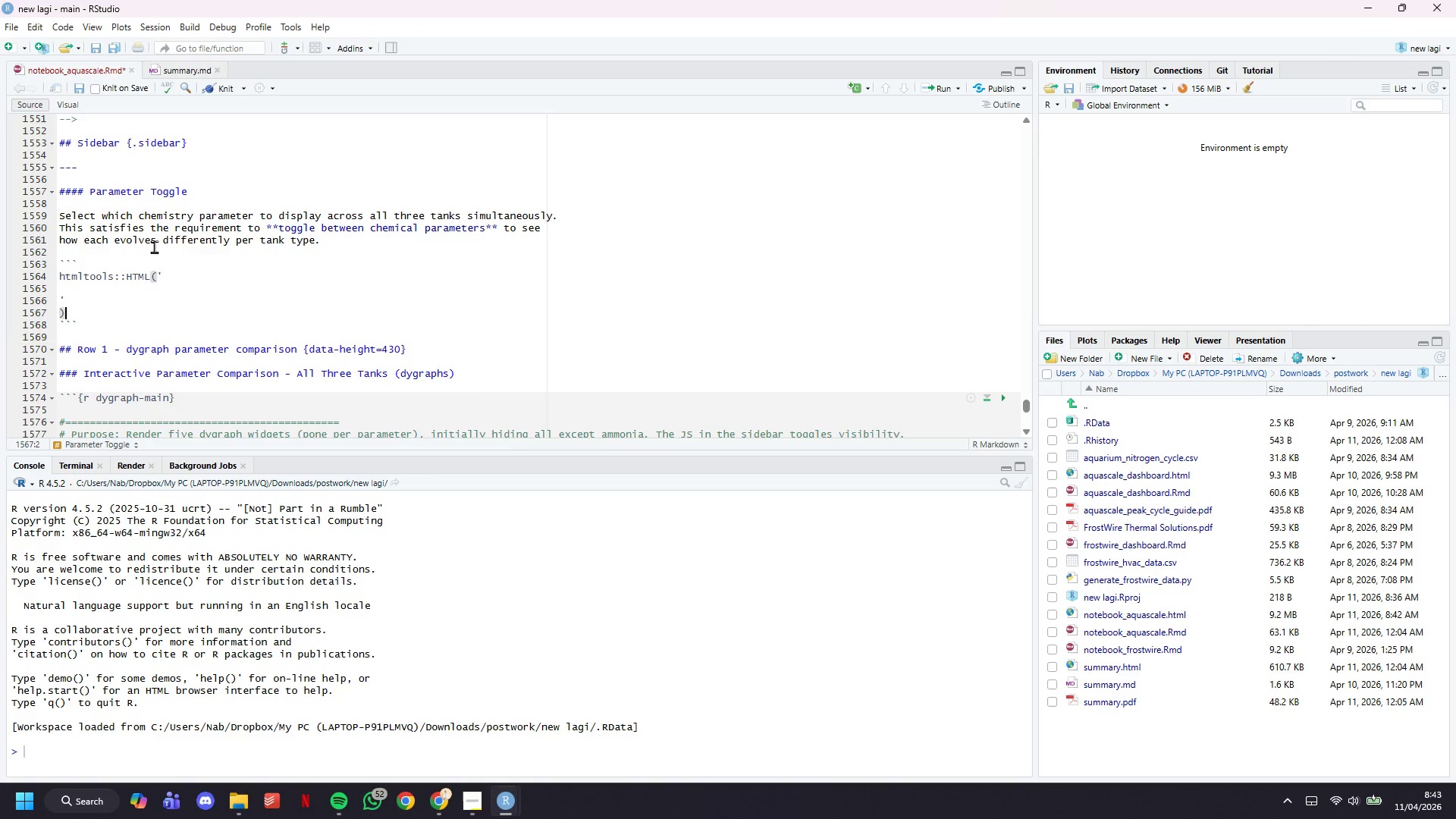 
key(ArrowUp)
 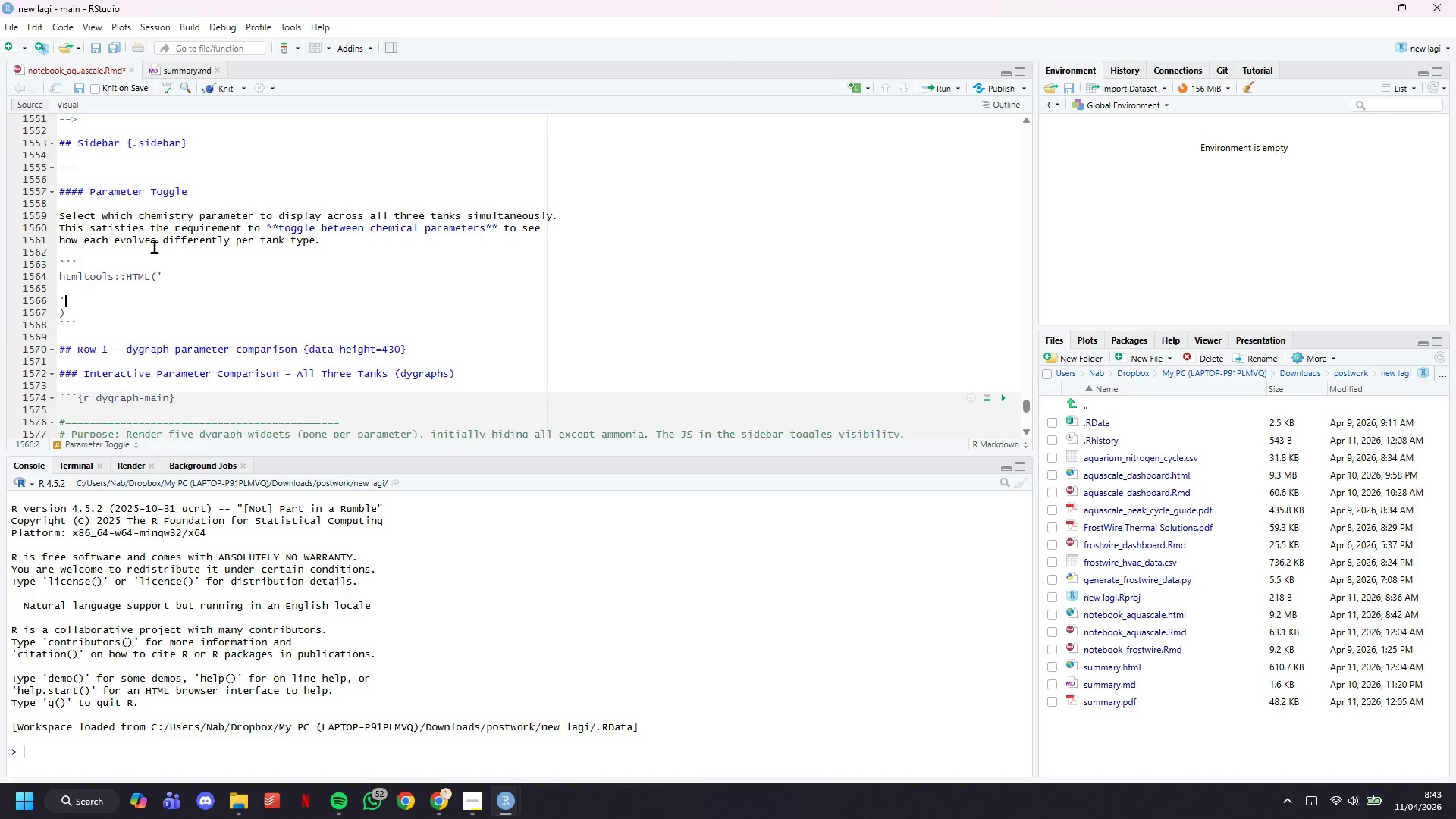 
key(ArrowUp)
 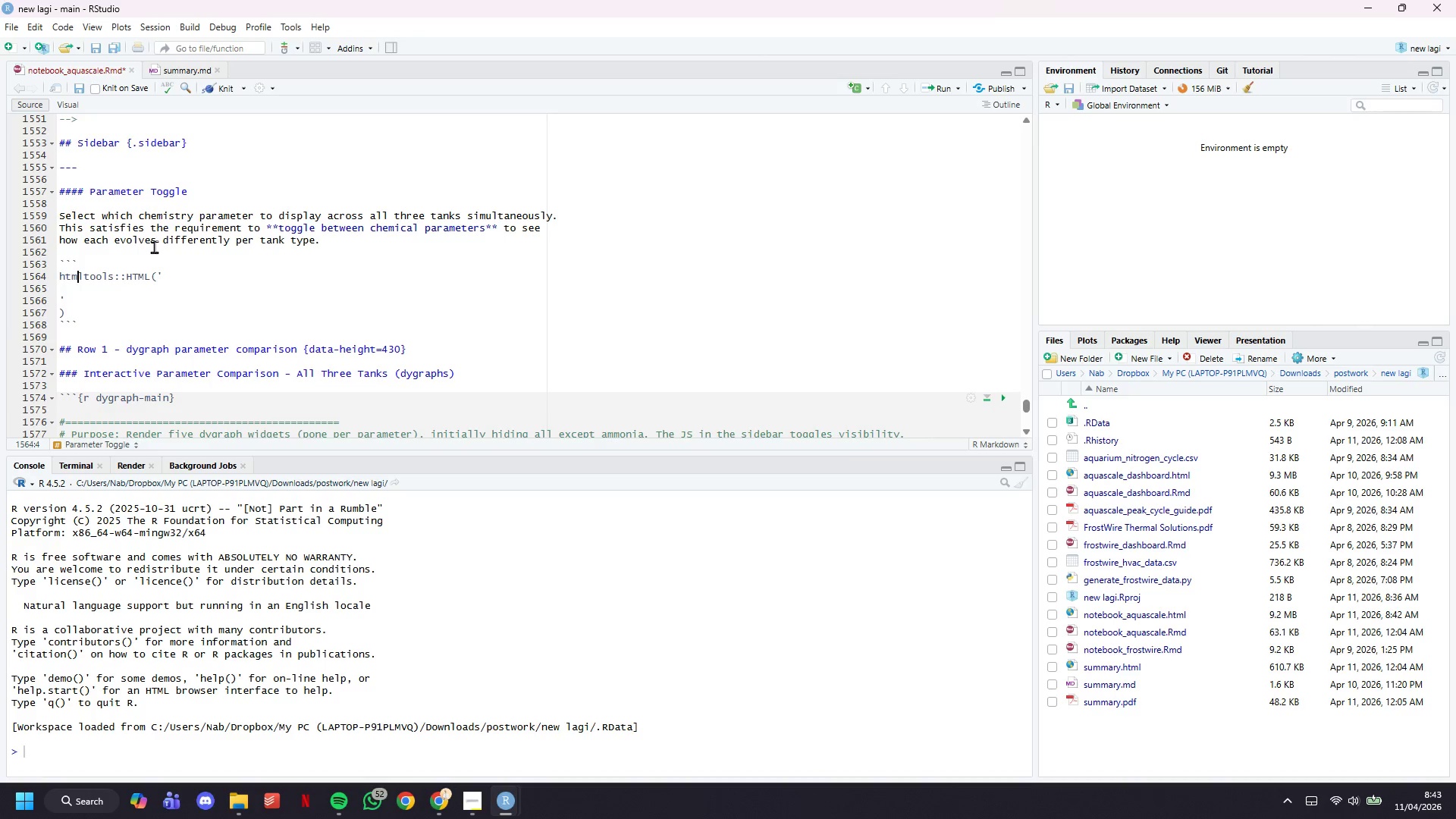 
key(ArrowUp)
 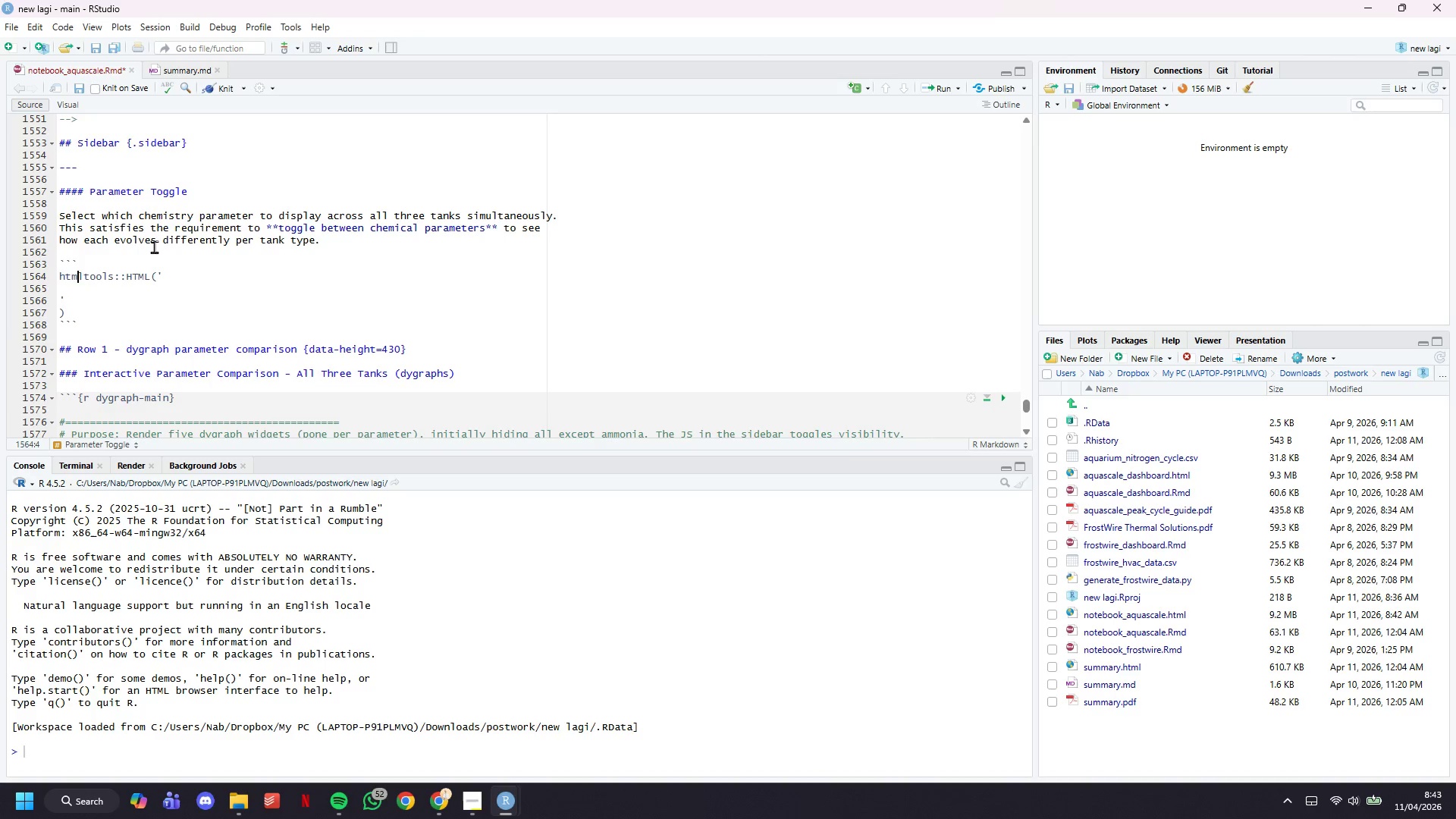 
key(ArrowUp)
 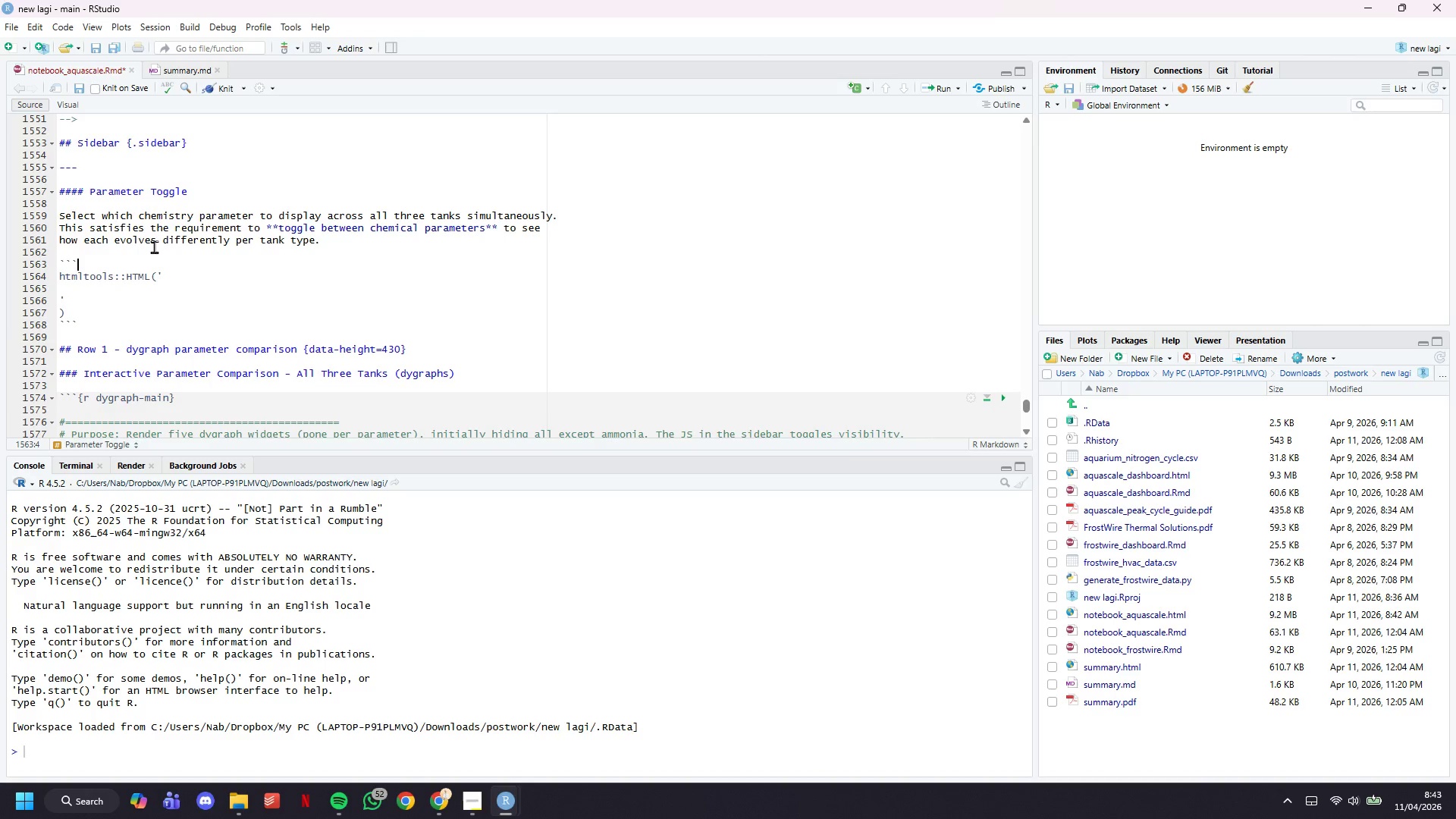 
type({ )
key(Backspace)
type(r param-selector)
 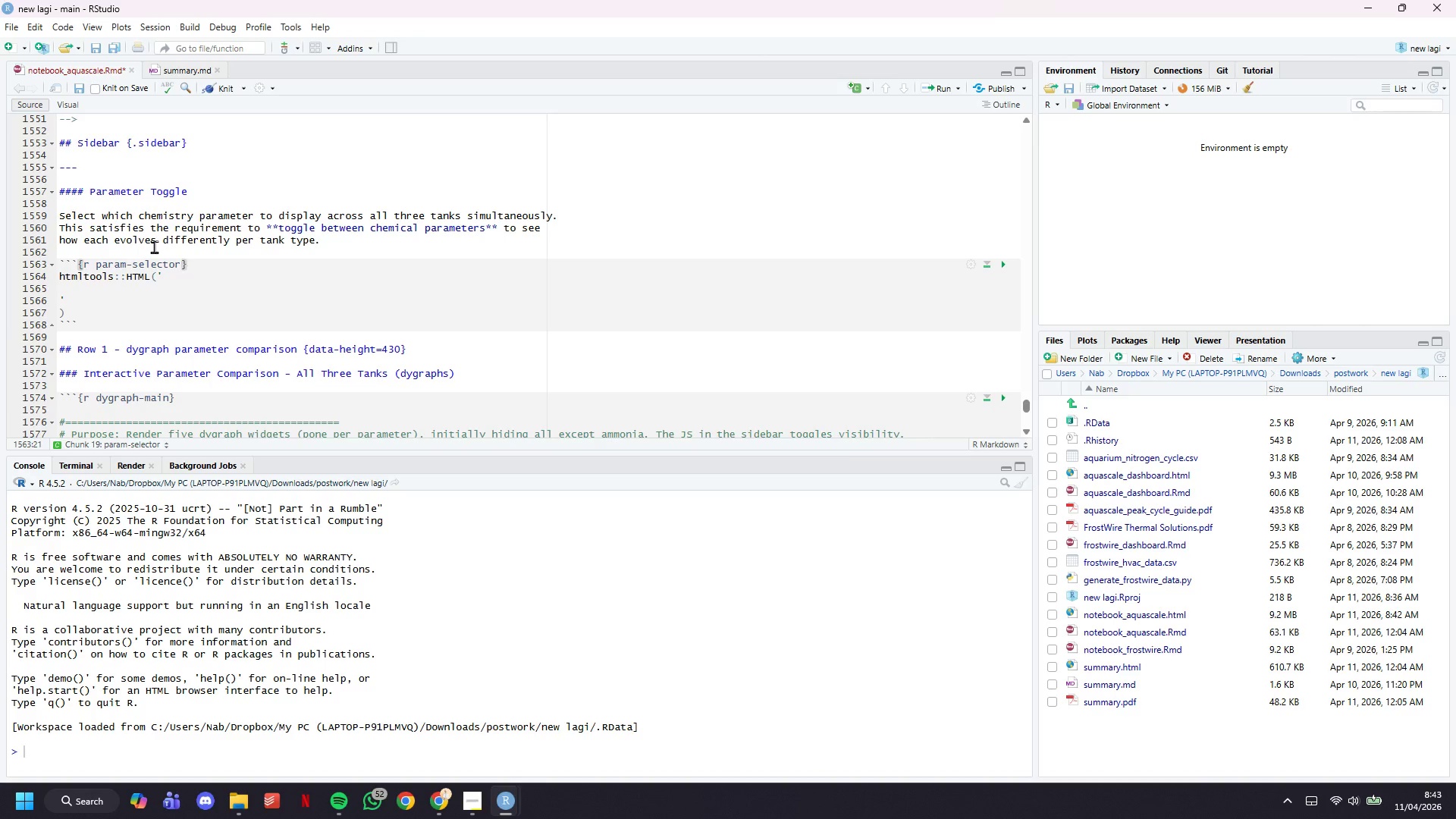 
key(ArrowRight)
 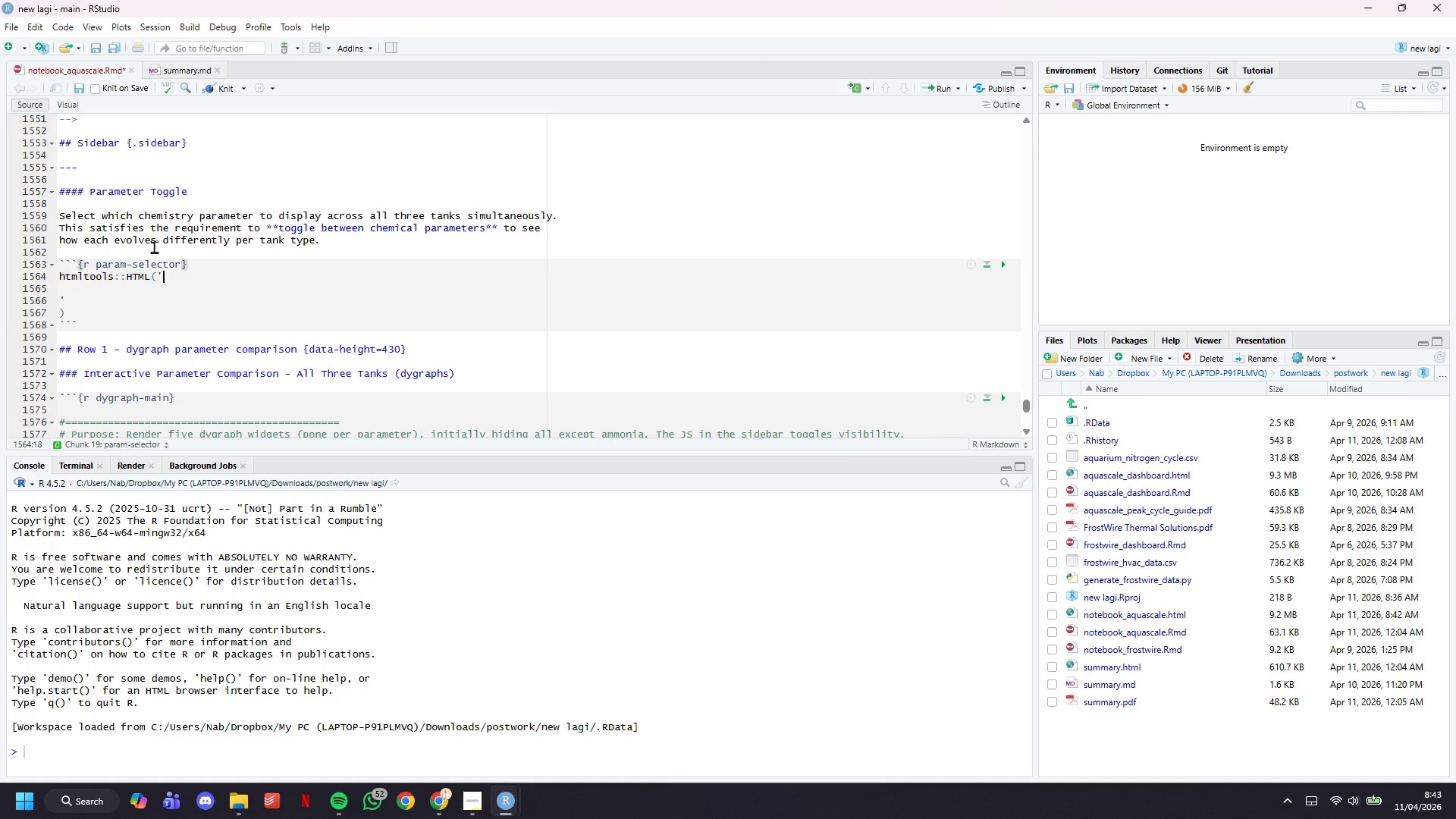 
key(ArrowDown)
 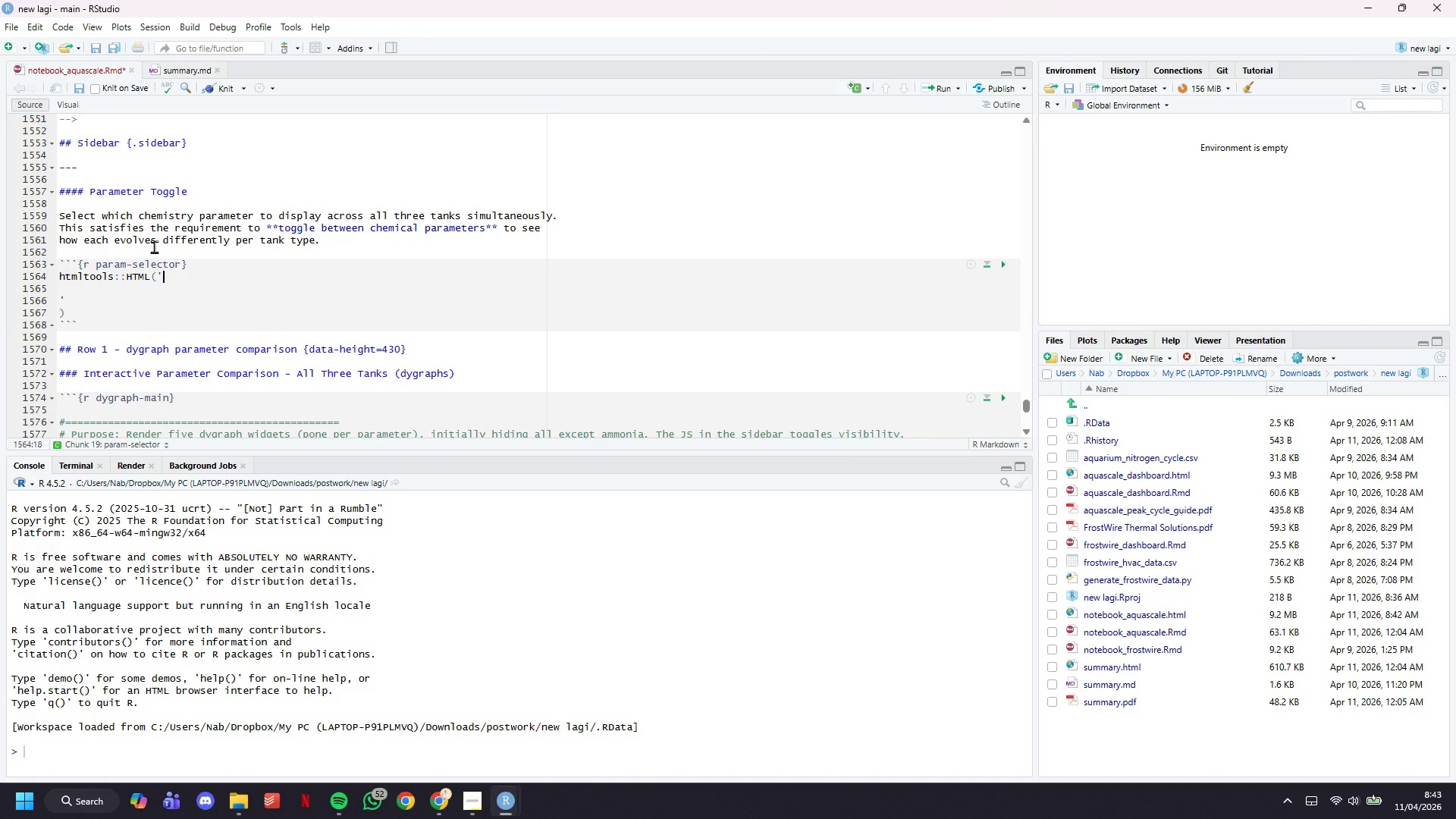 
key(ArrowDown)
 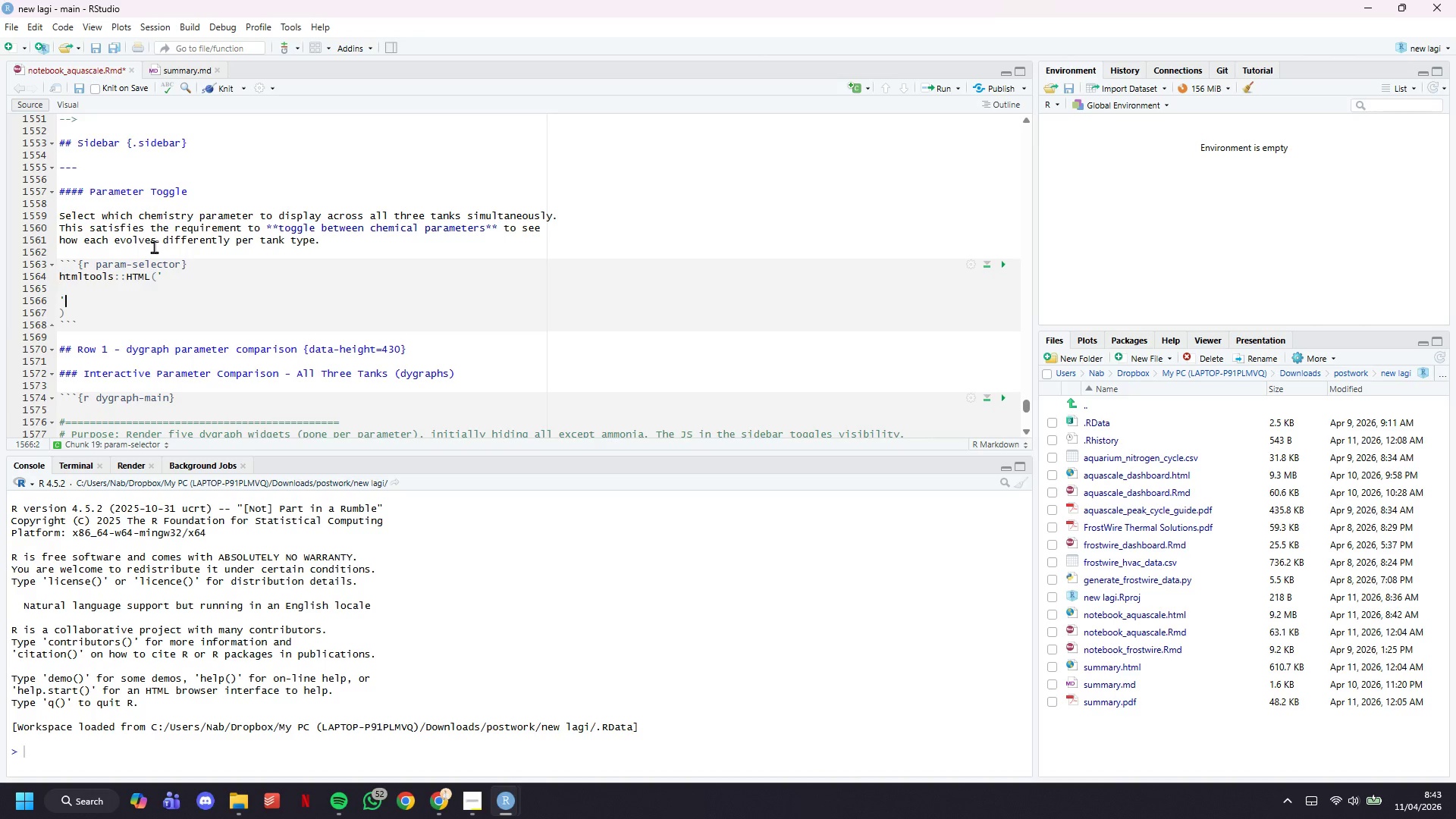 
key(ArrowDown)
 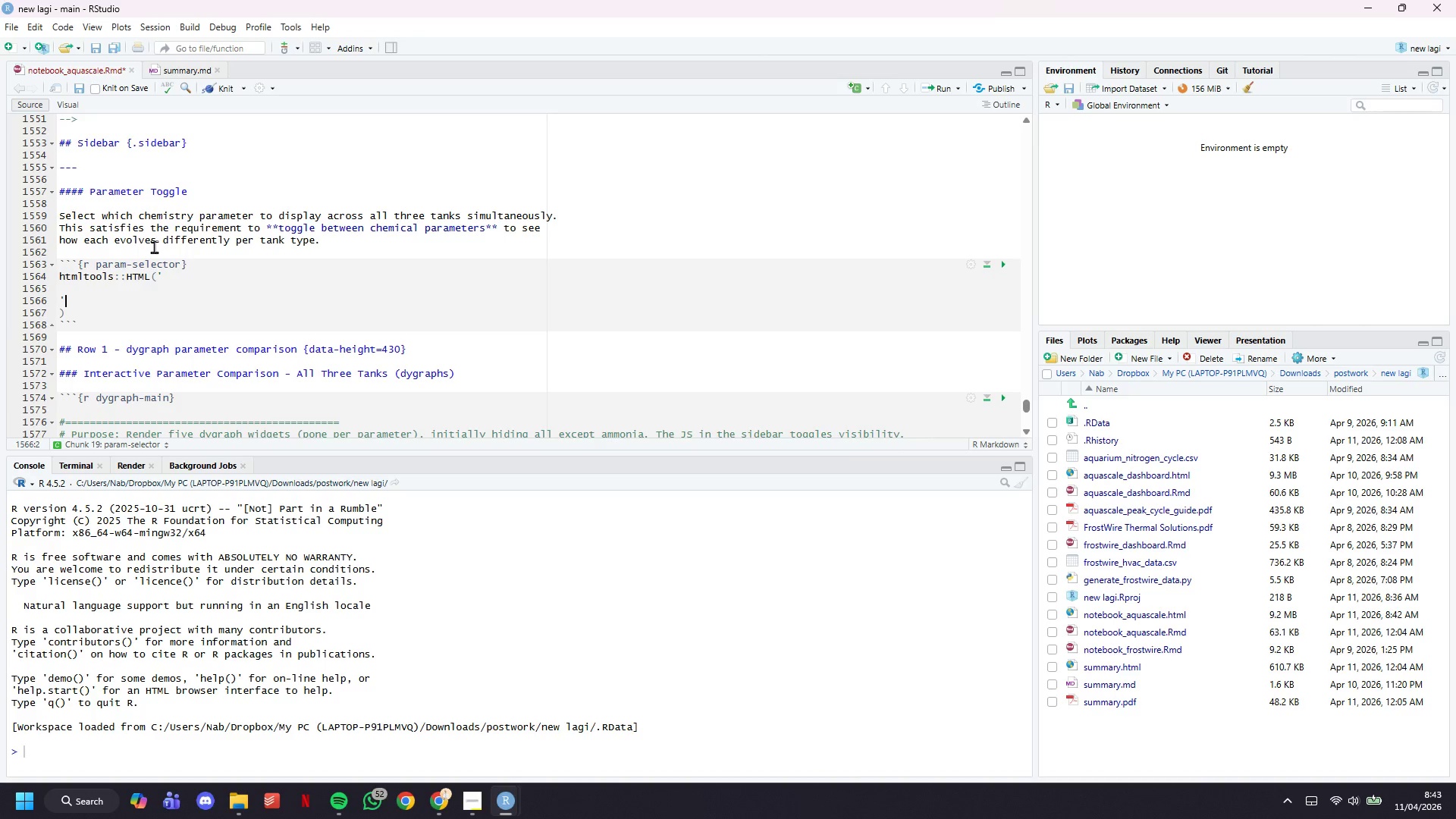 
key(ArrowUp)
 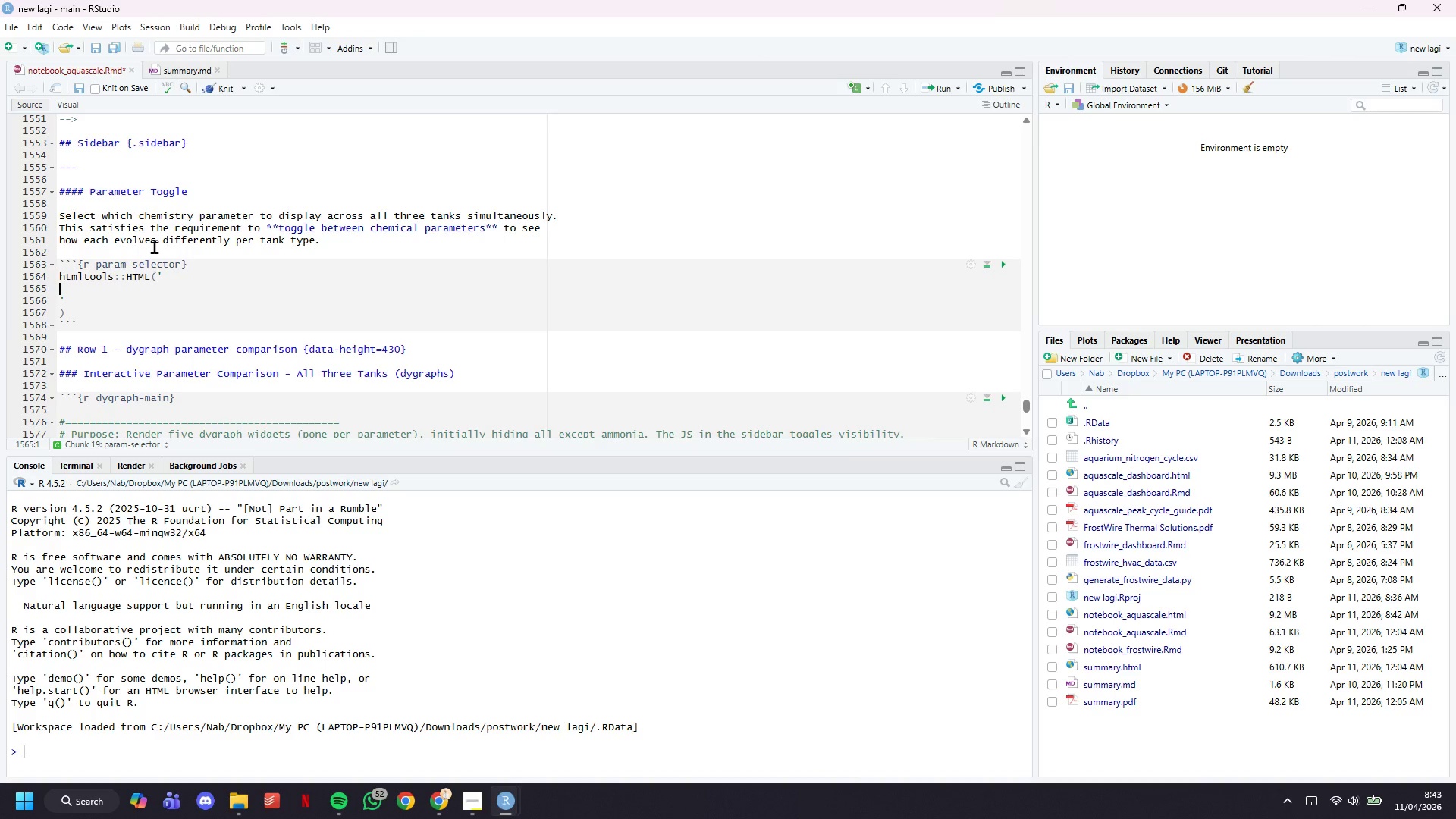 
key(Shift+Comma)
 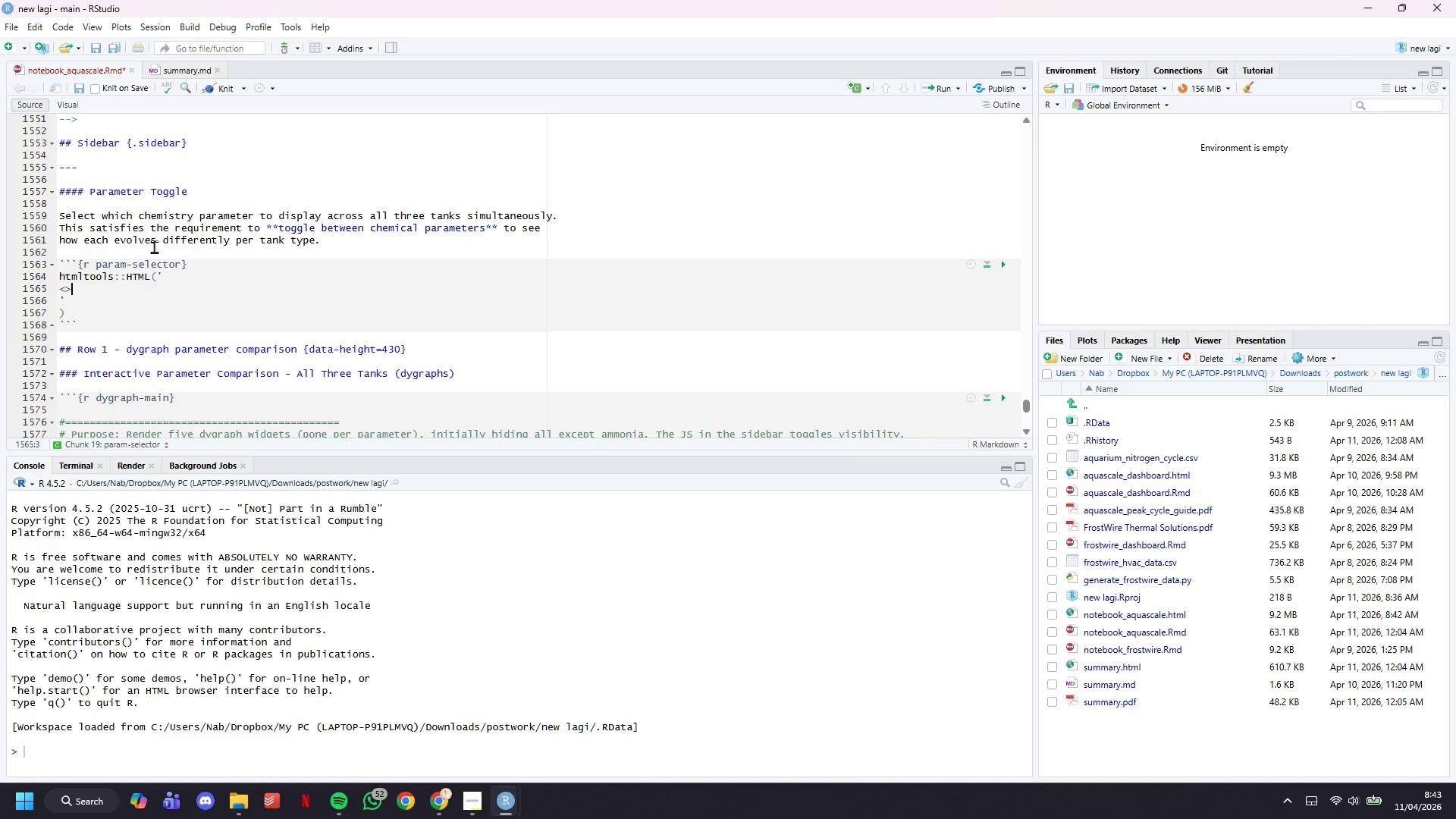 
key(Shift+Period)
 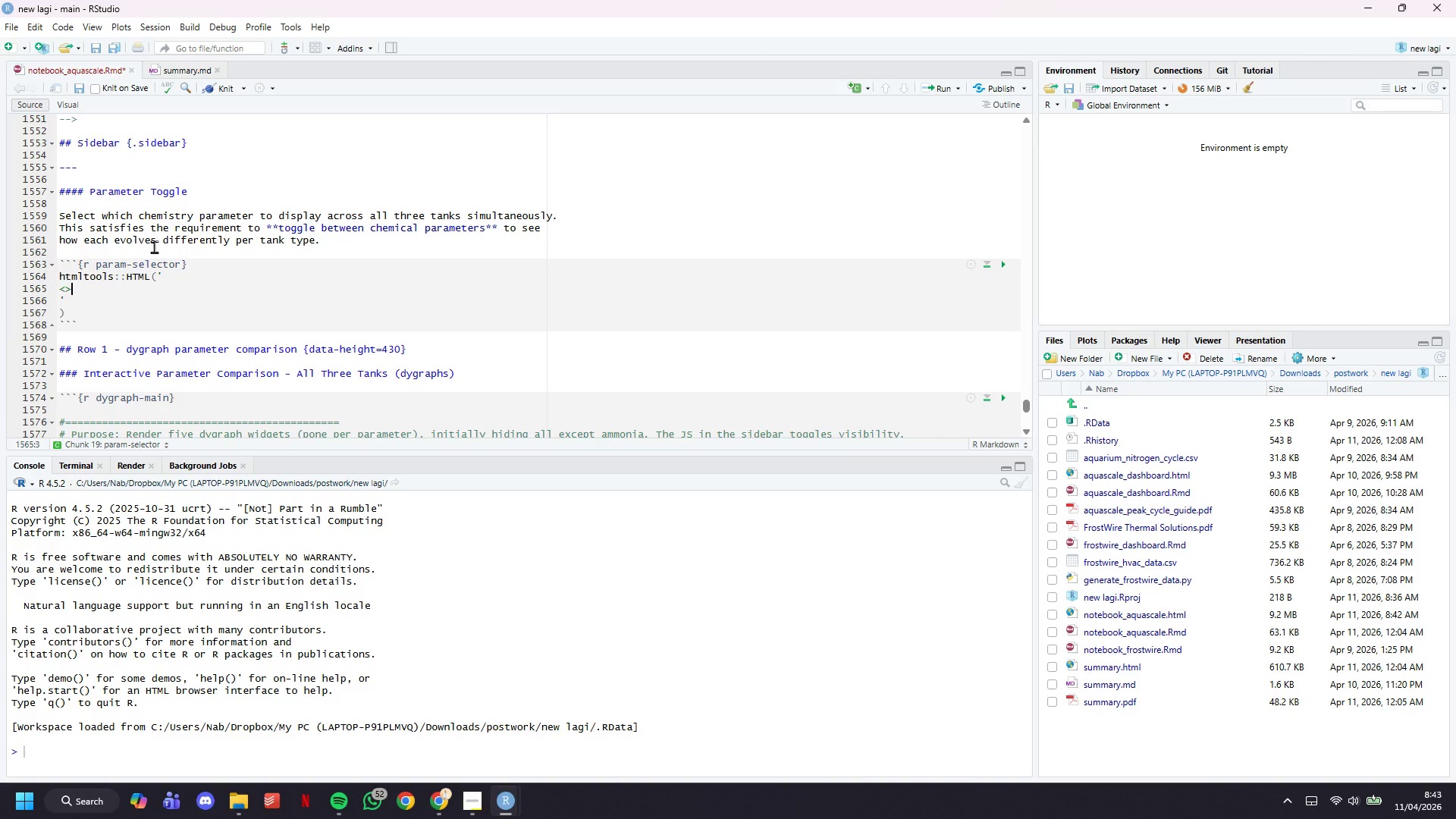 
key(ArrowLeft)
 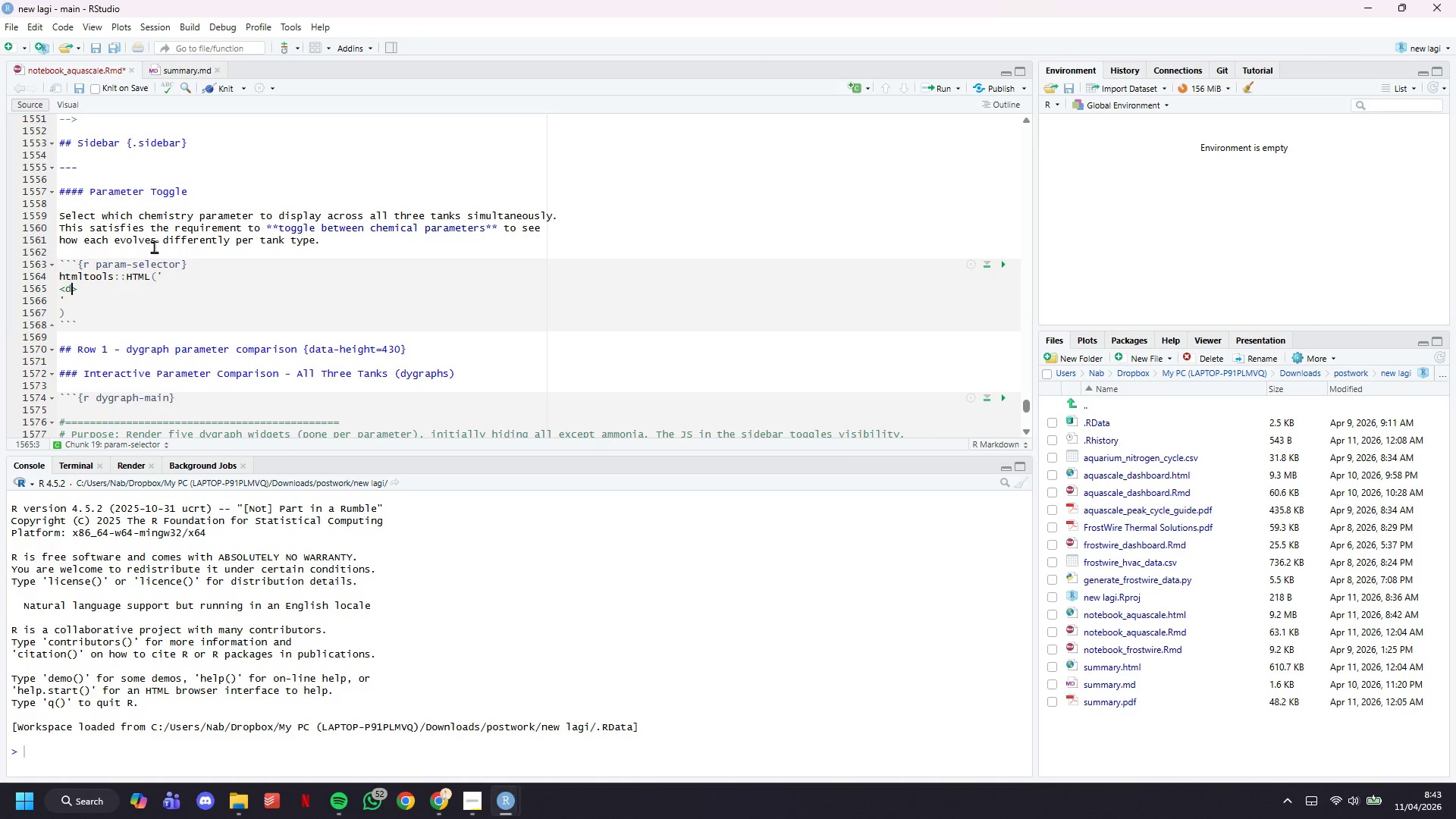 
type(div )
 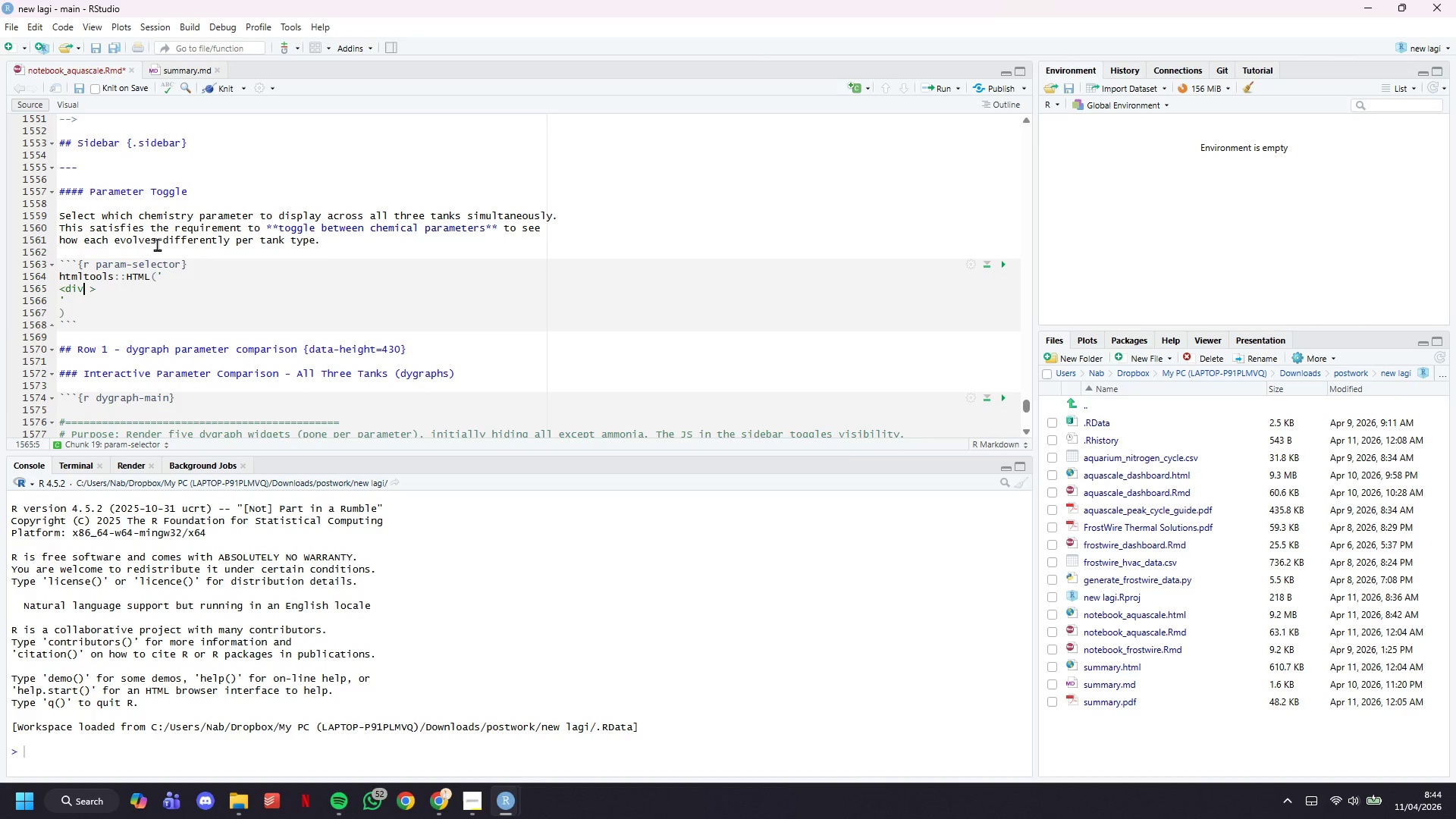 
key(ArrowLeft)
 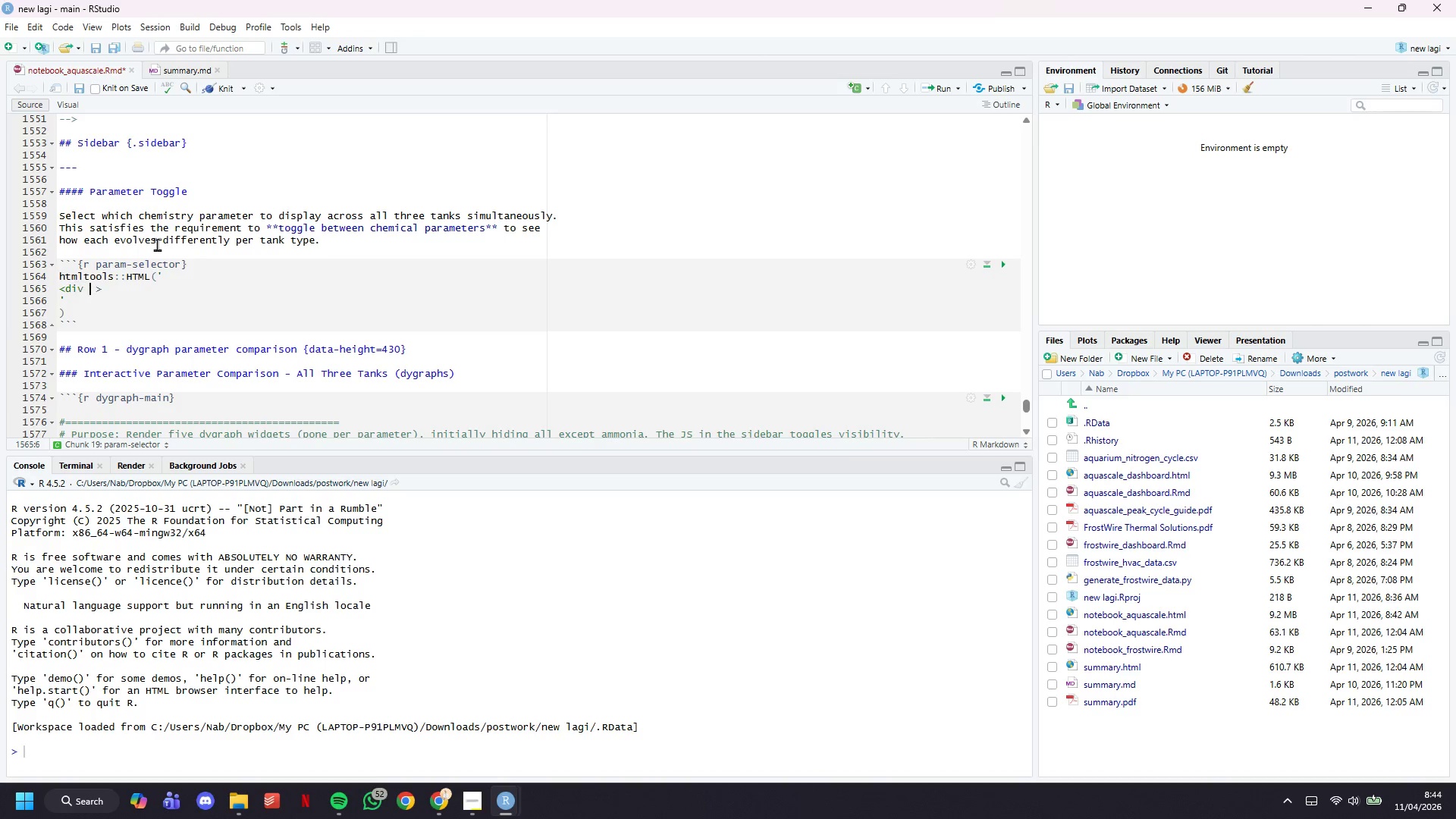 
type( style = "")
 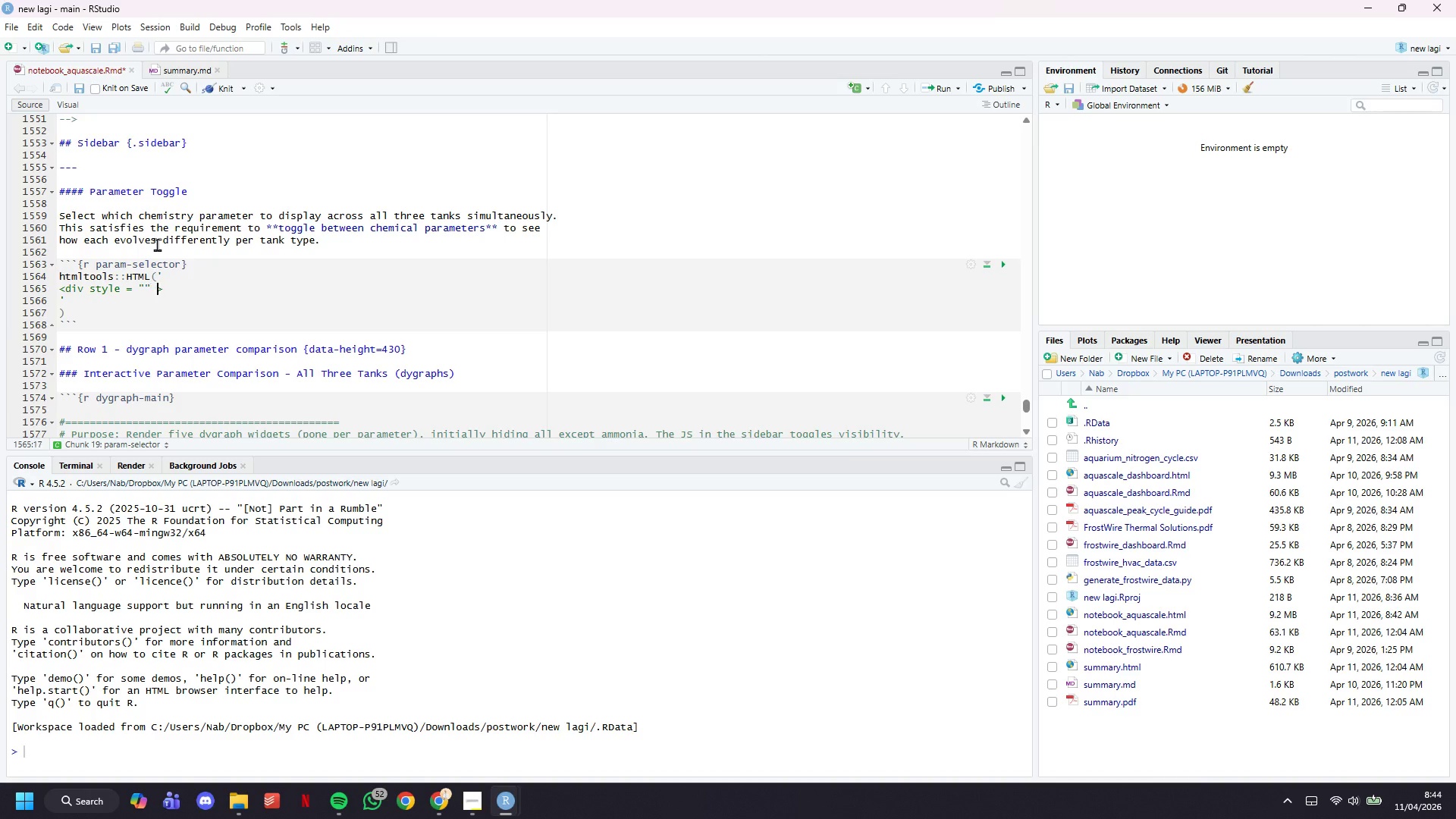 
key(ArrowRight)
 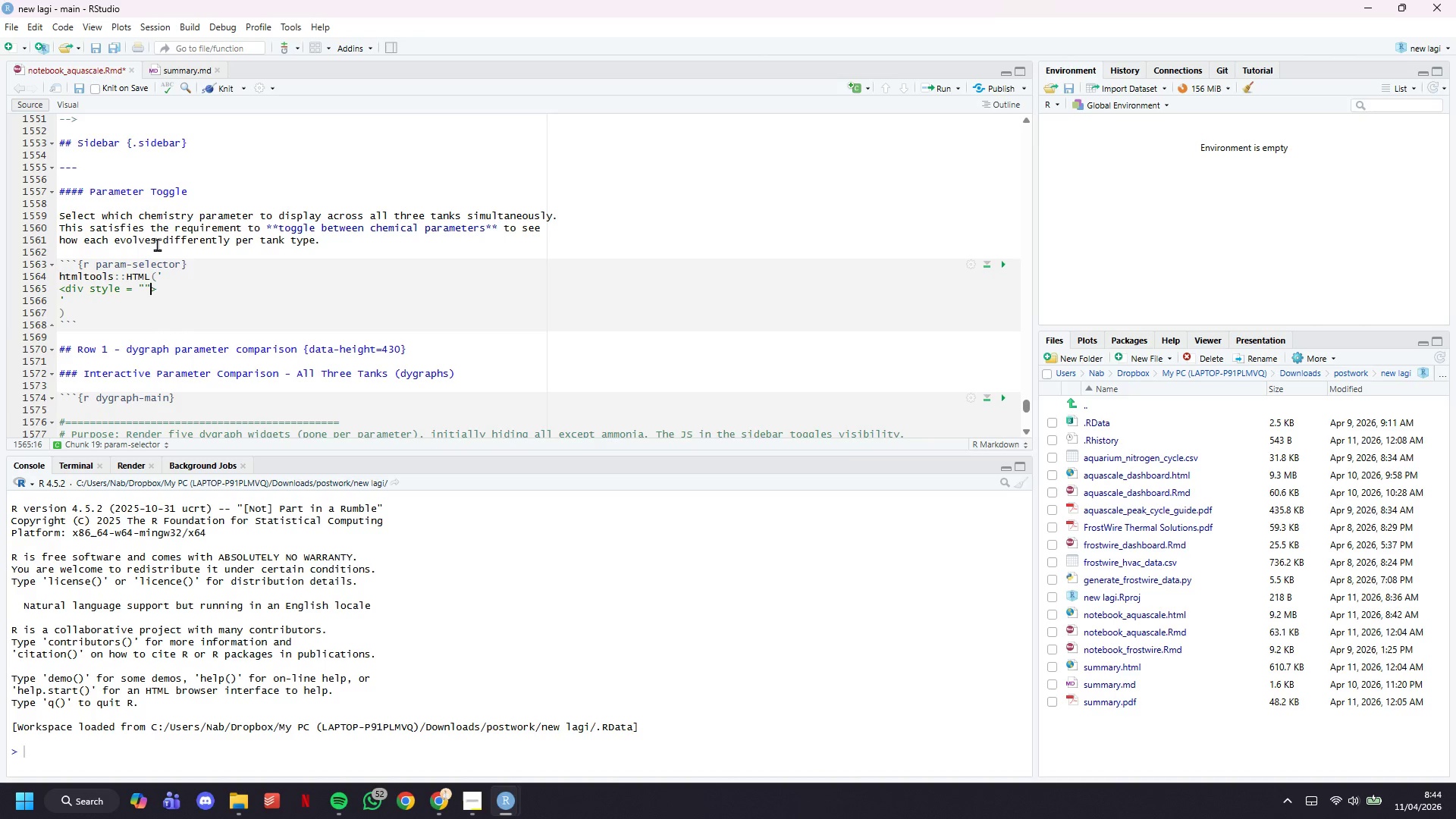 
key(Backspace)
 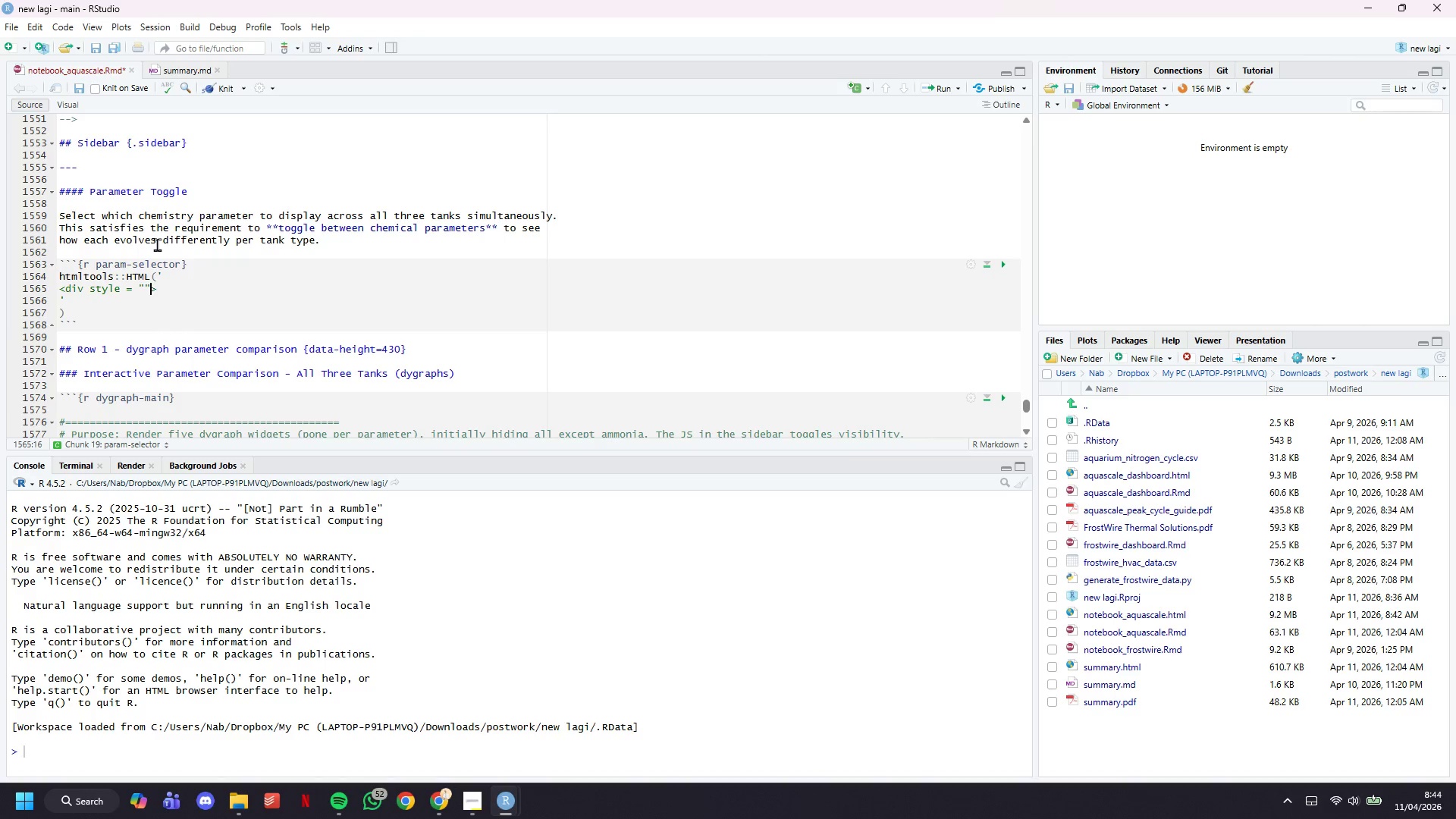 
key(ArrowLeft)
 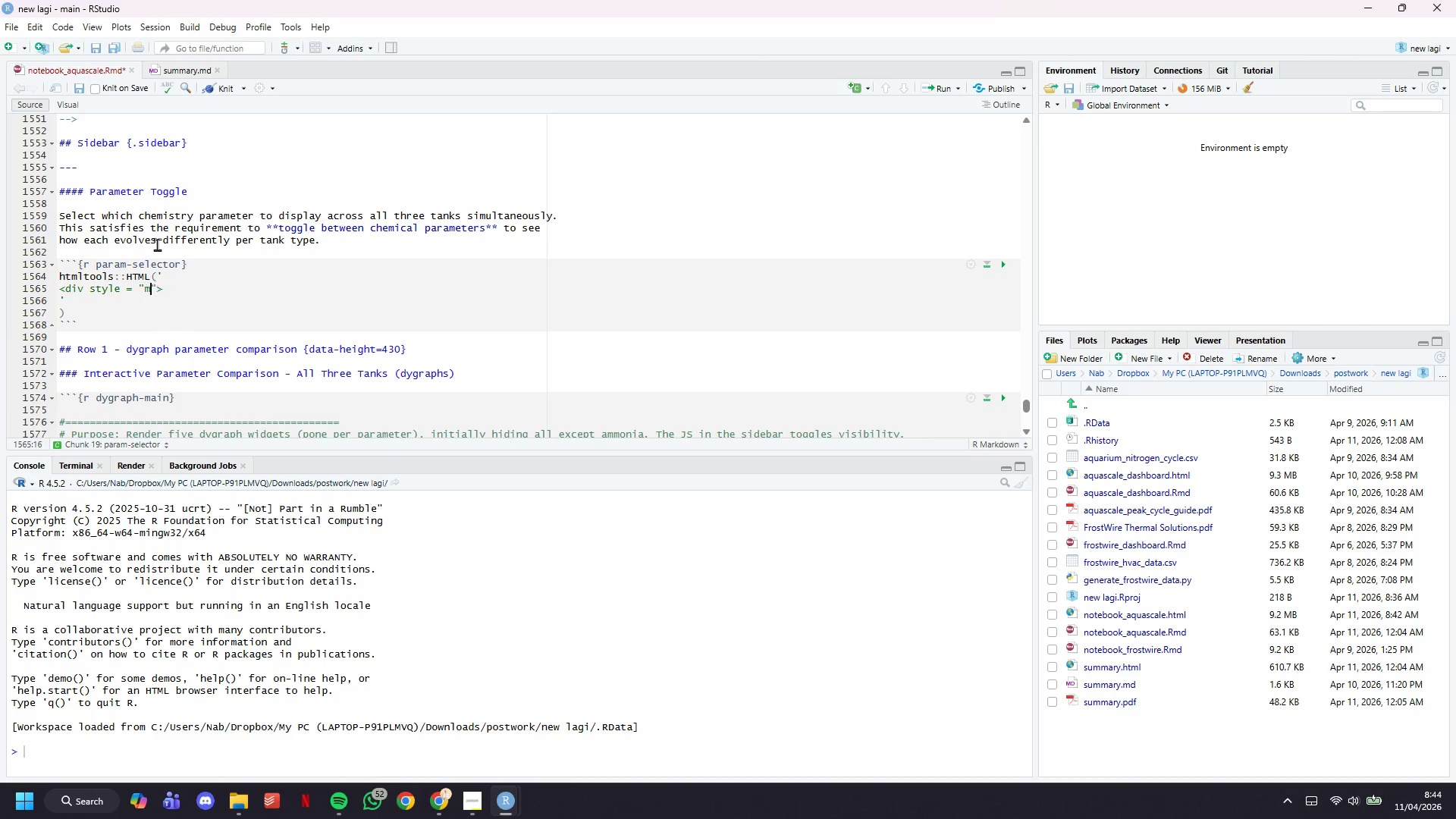 
type(margin-top:40x;)
 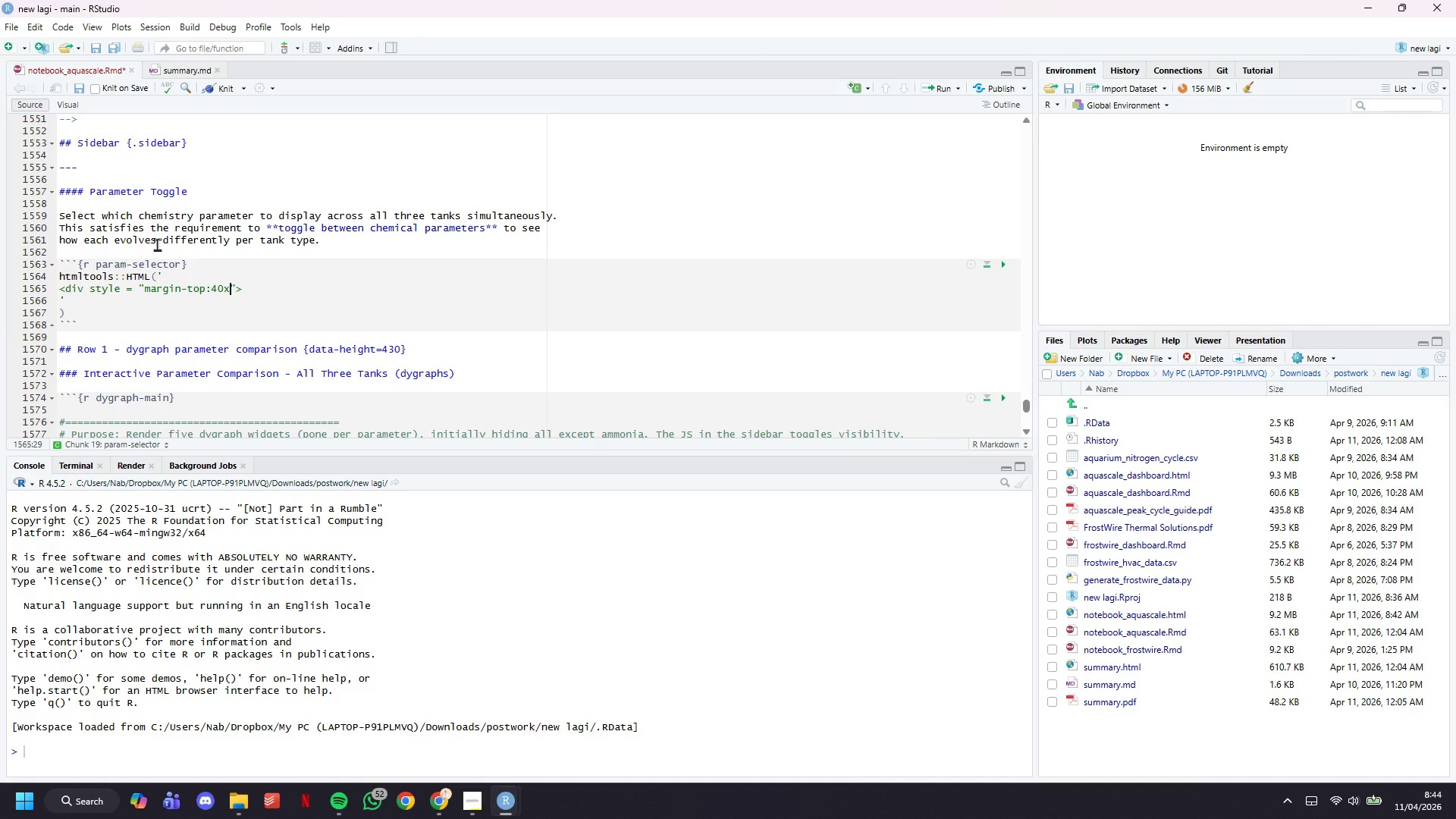 
key(ArrowRight)
 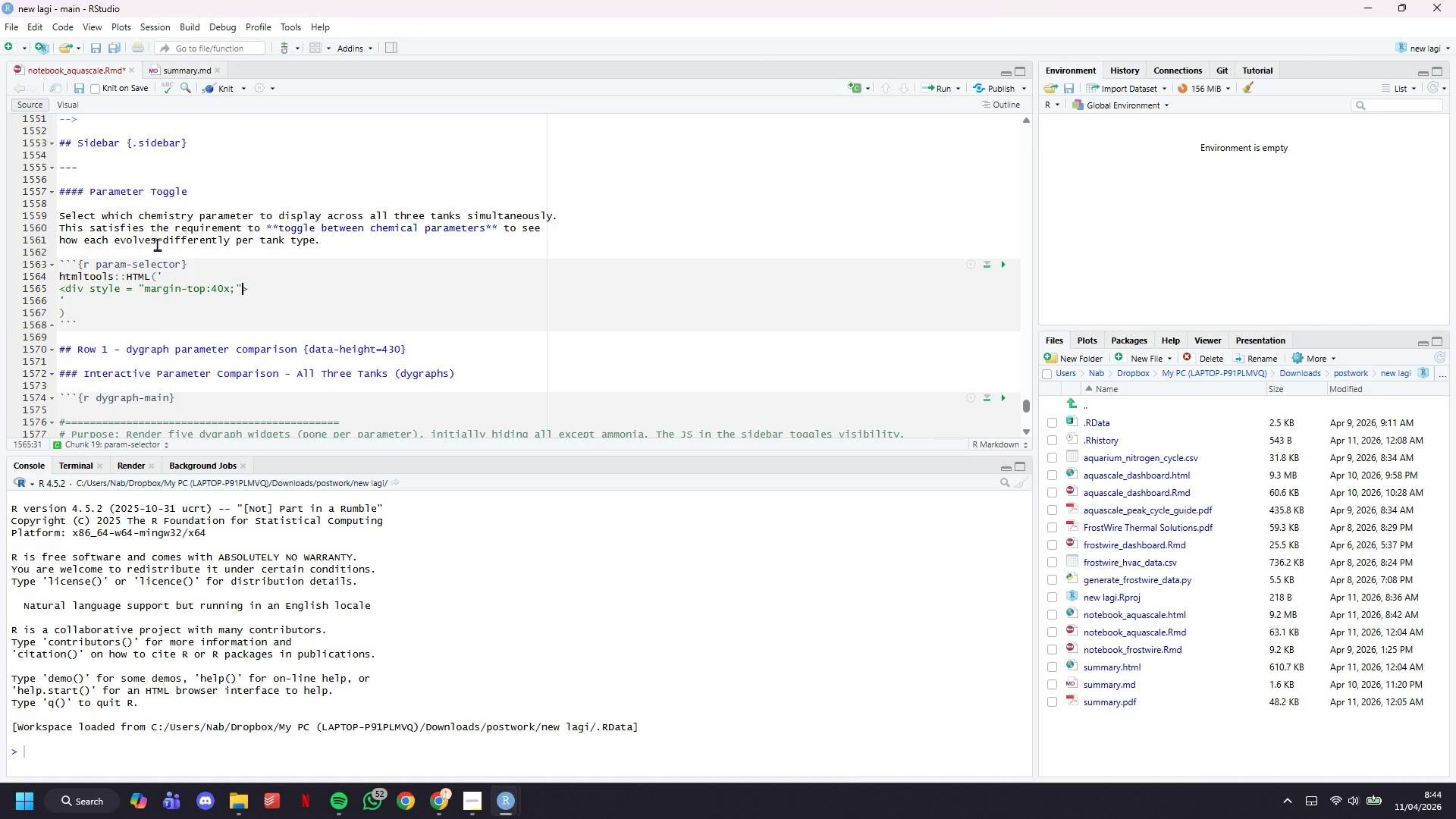 
key(ArrowRight)
 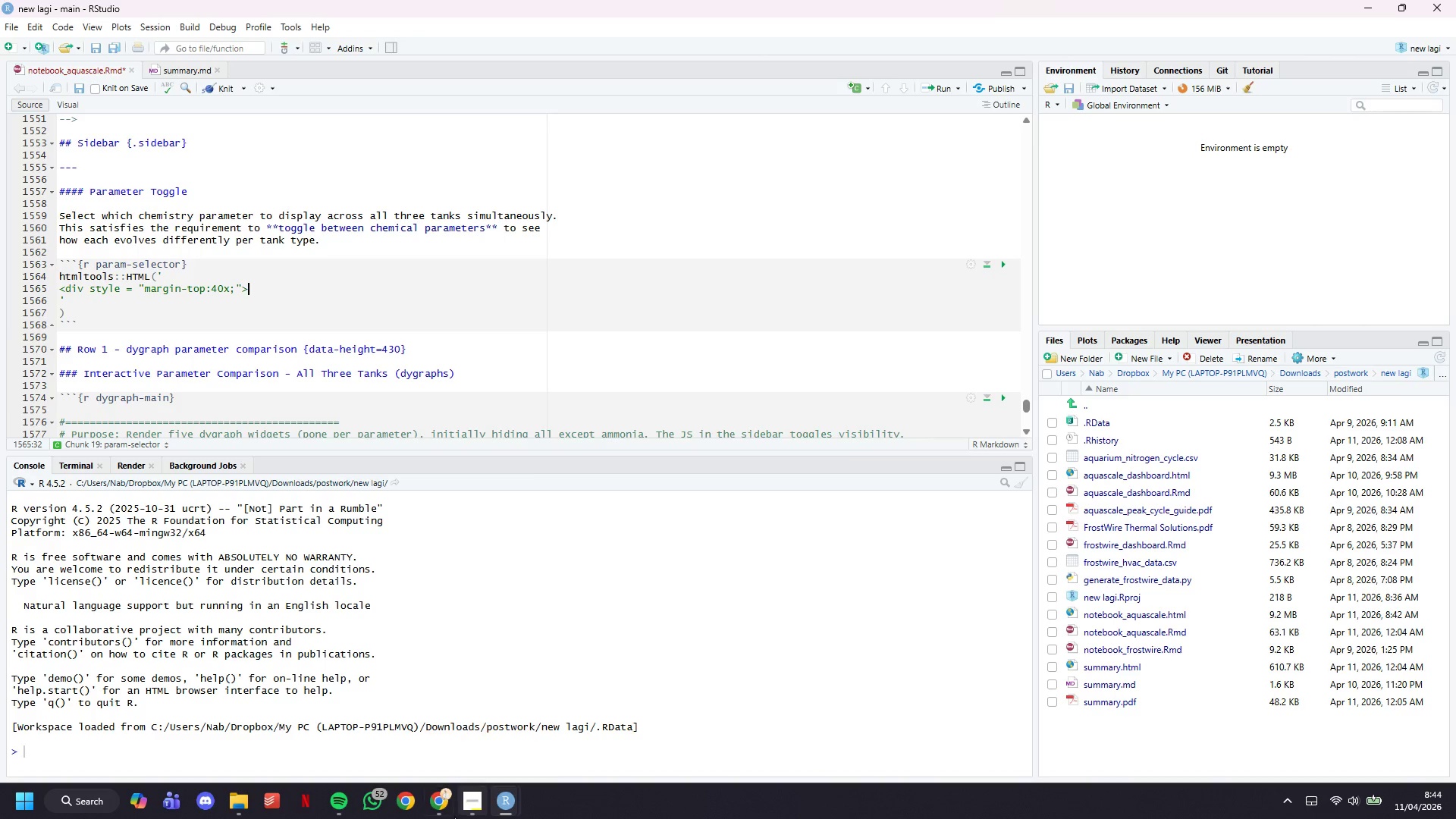 
left_click([424, 735])
 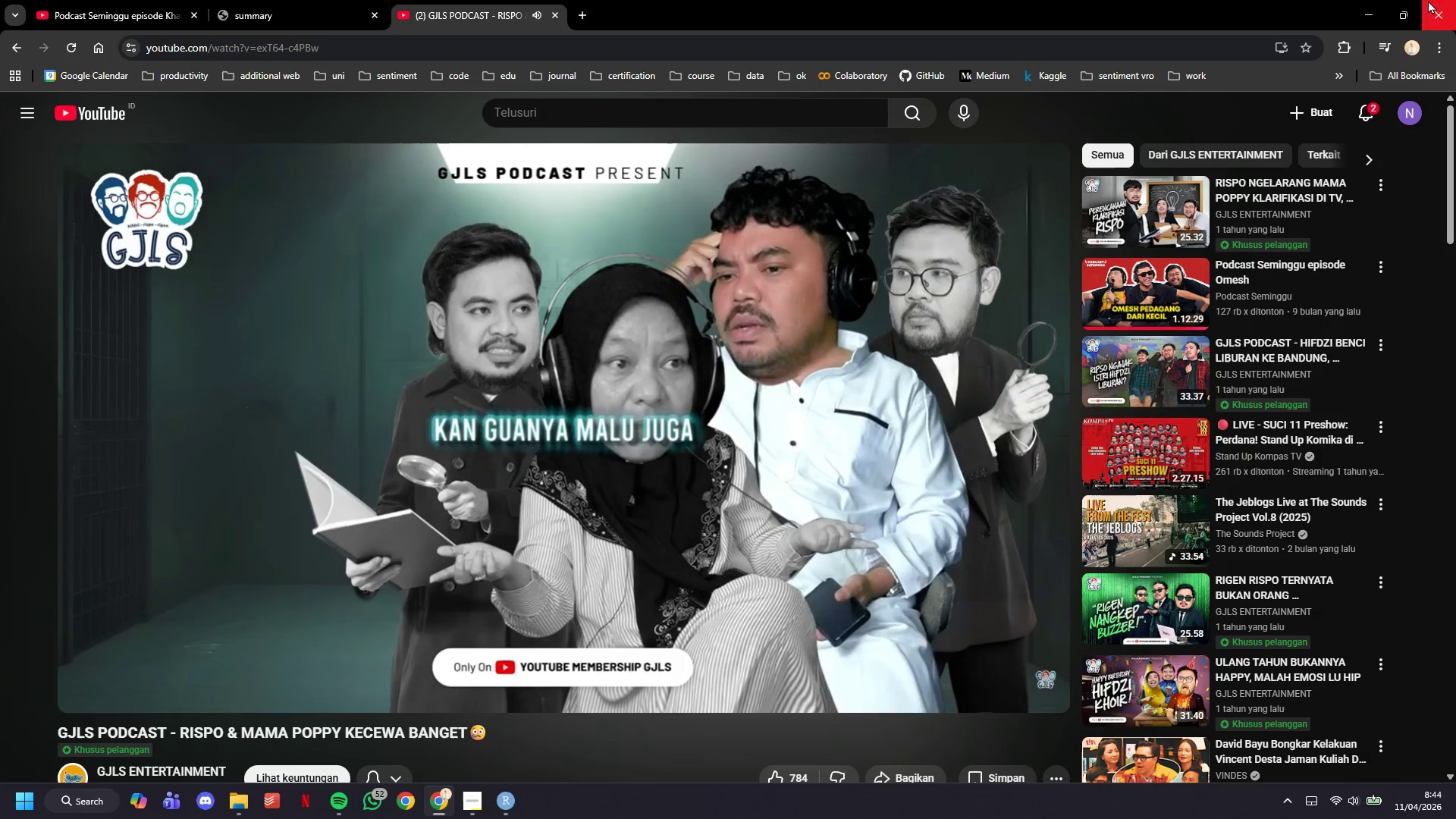 
left_click([1348, 0])
 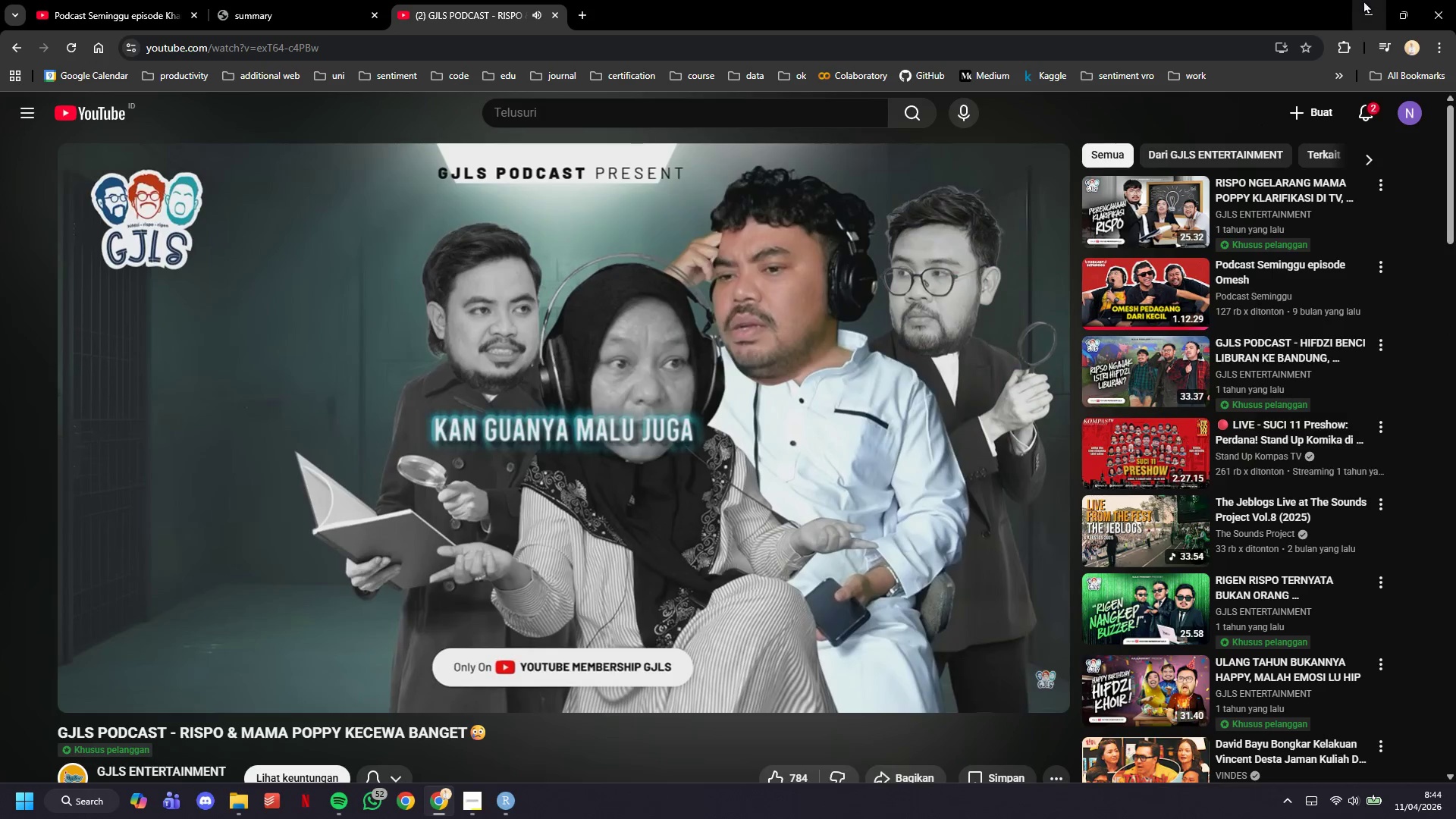 
left_click([1363, 0])
 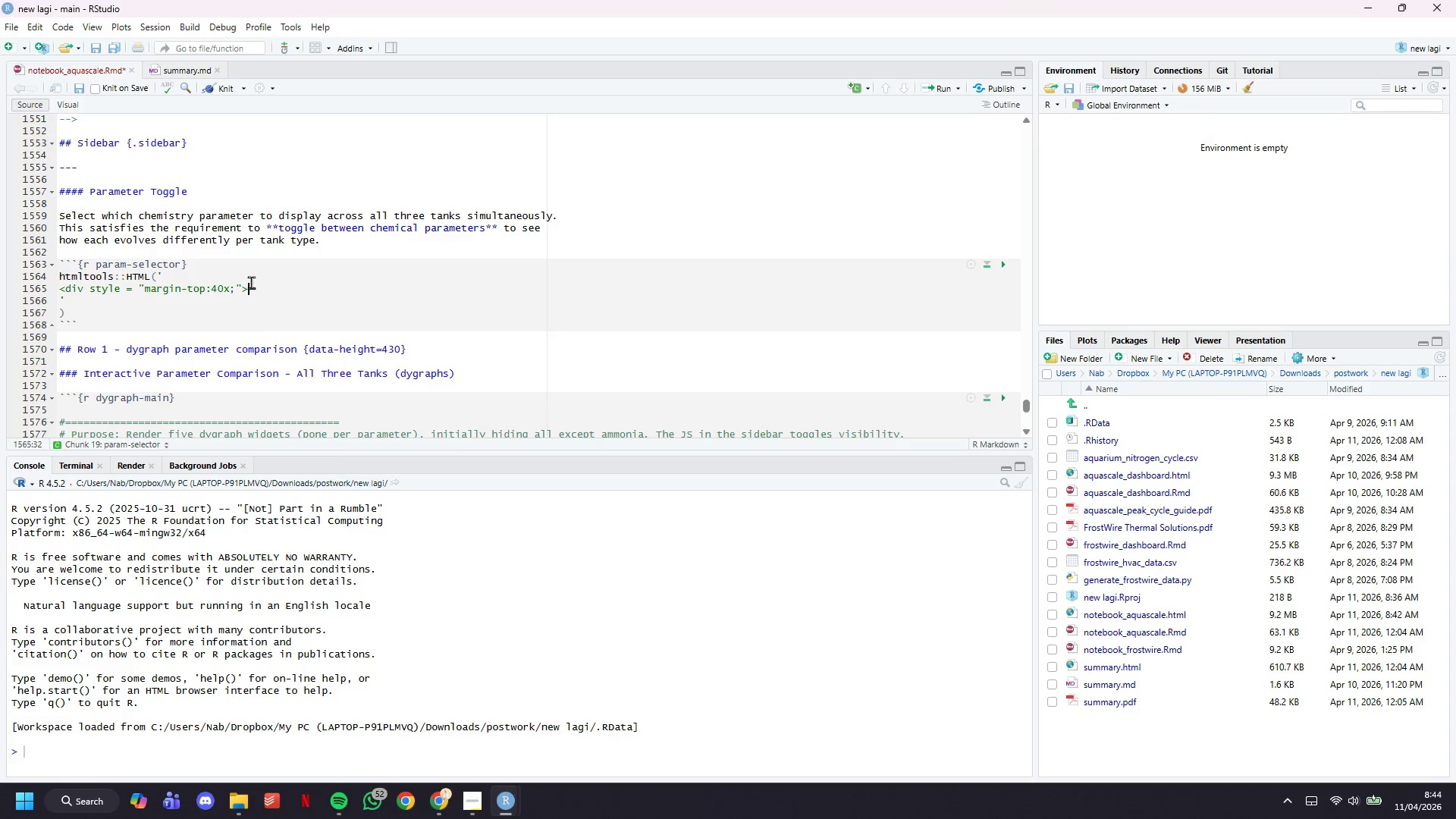 
scroll: coordinate [253, 275], scroll_direction: down, amount: 2.0
 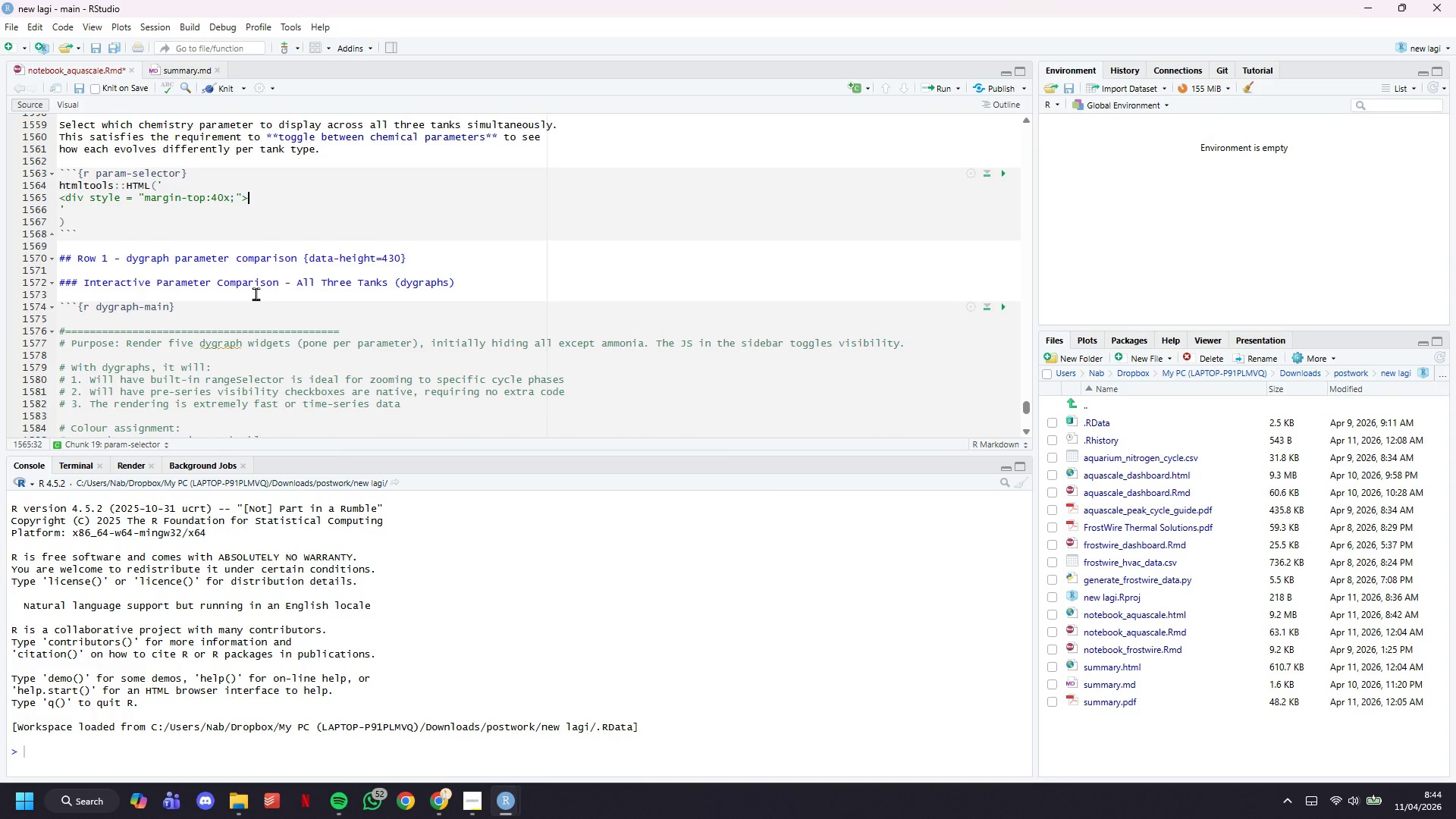 
key(Enter)
 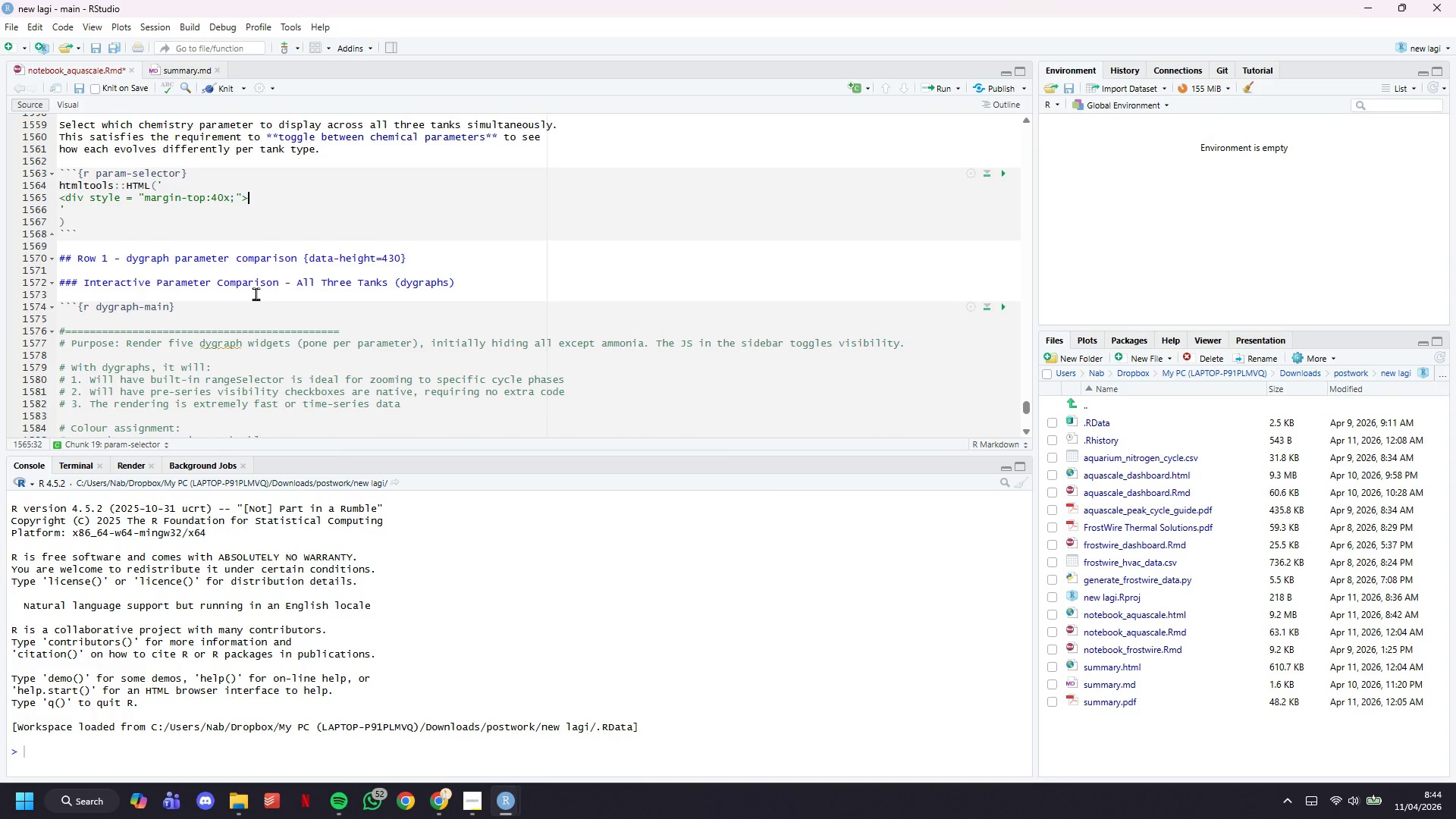 
key(Enter)
 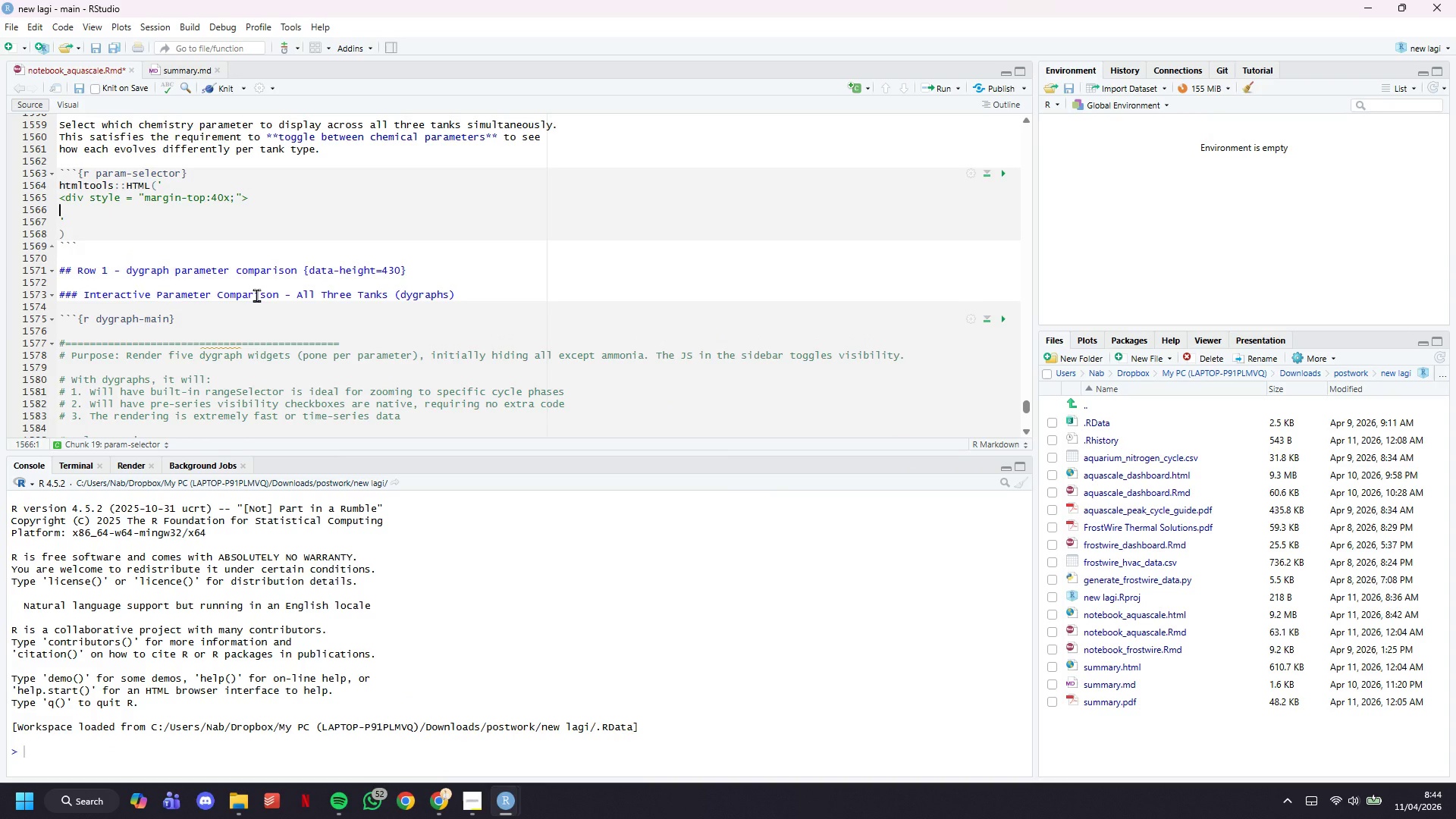 
key(ArrowDown)
 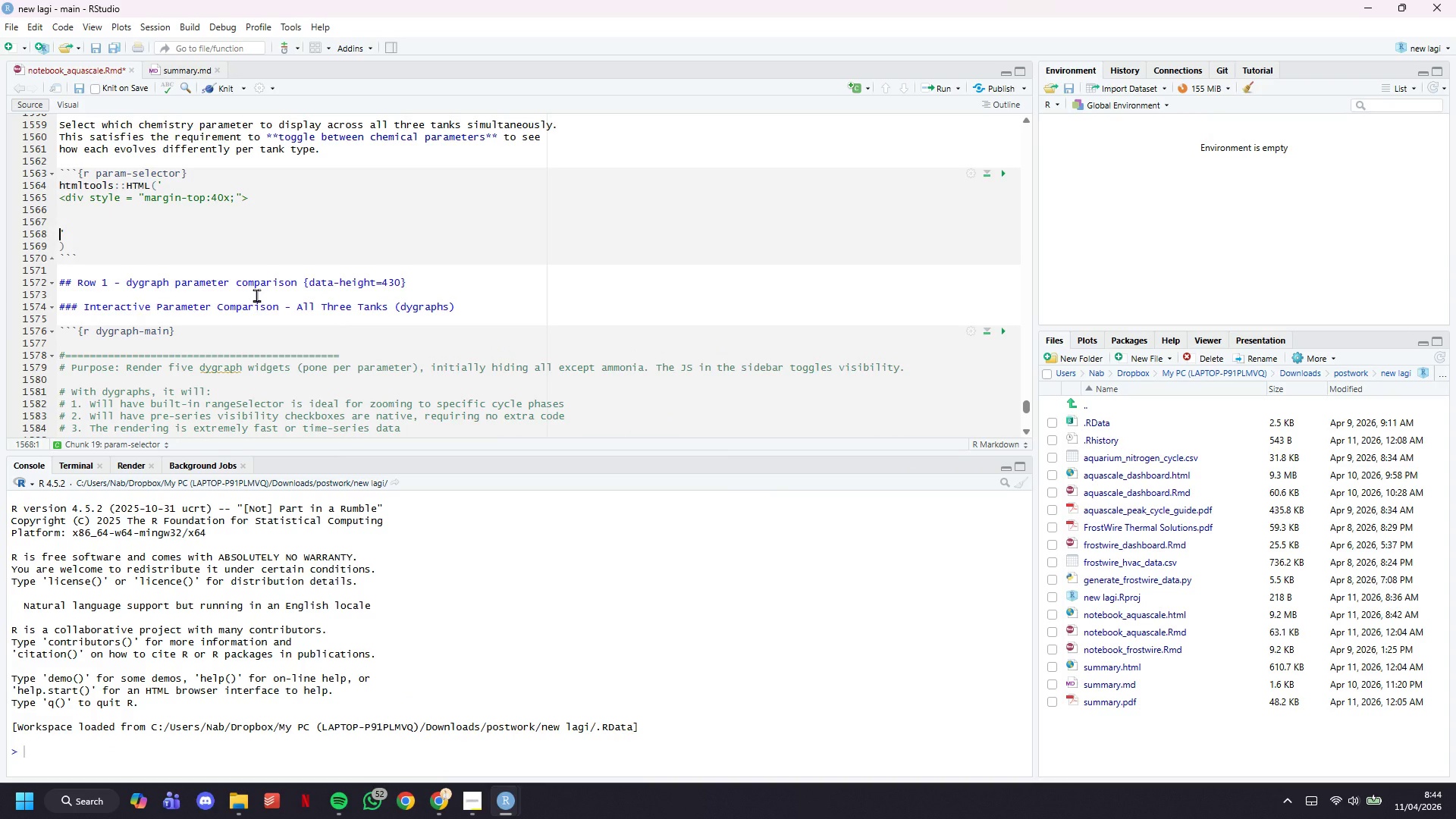 
key(ArrowDown)
 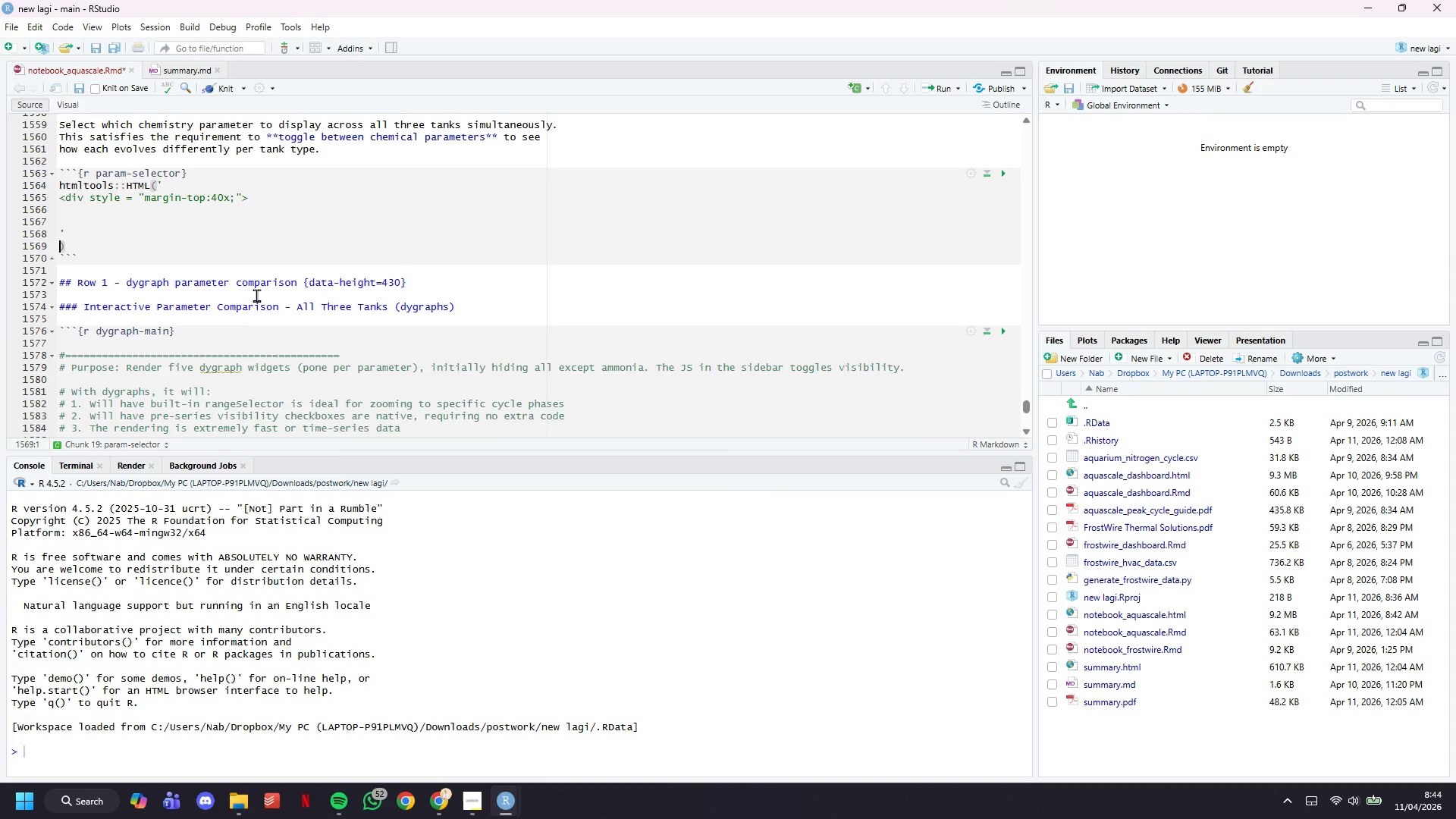 
key(Backspace)
 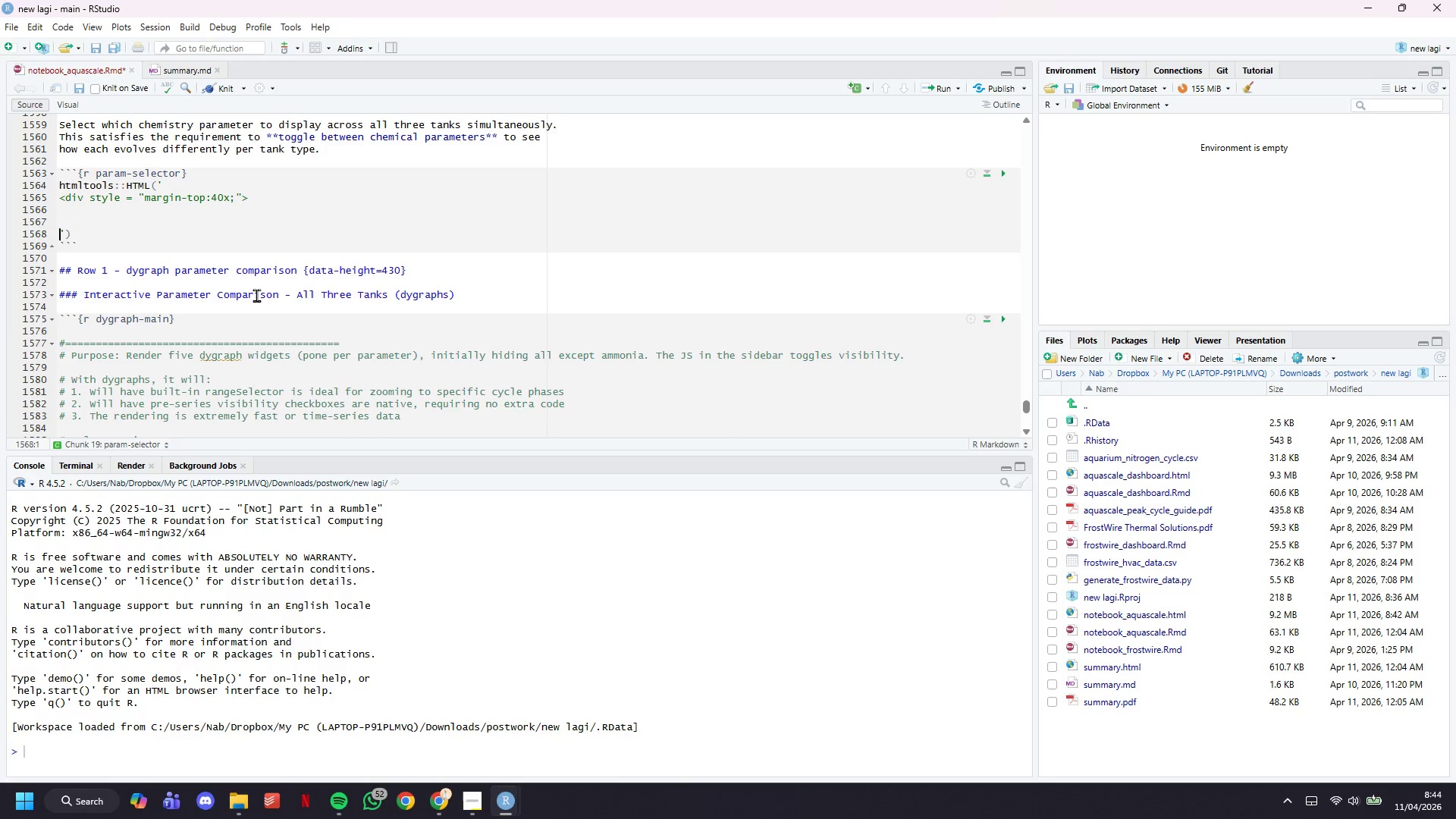 
key(ArrowLeft)
 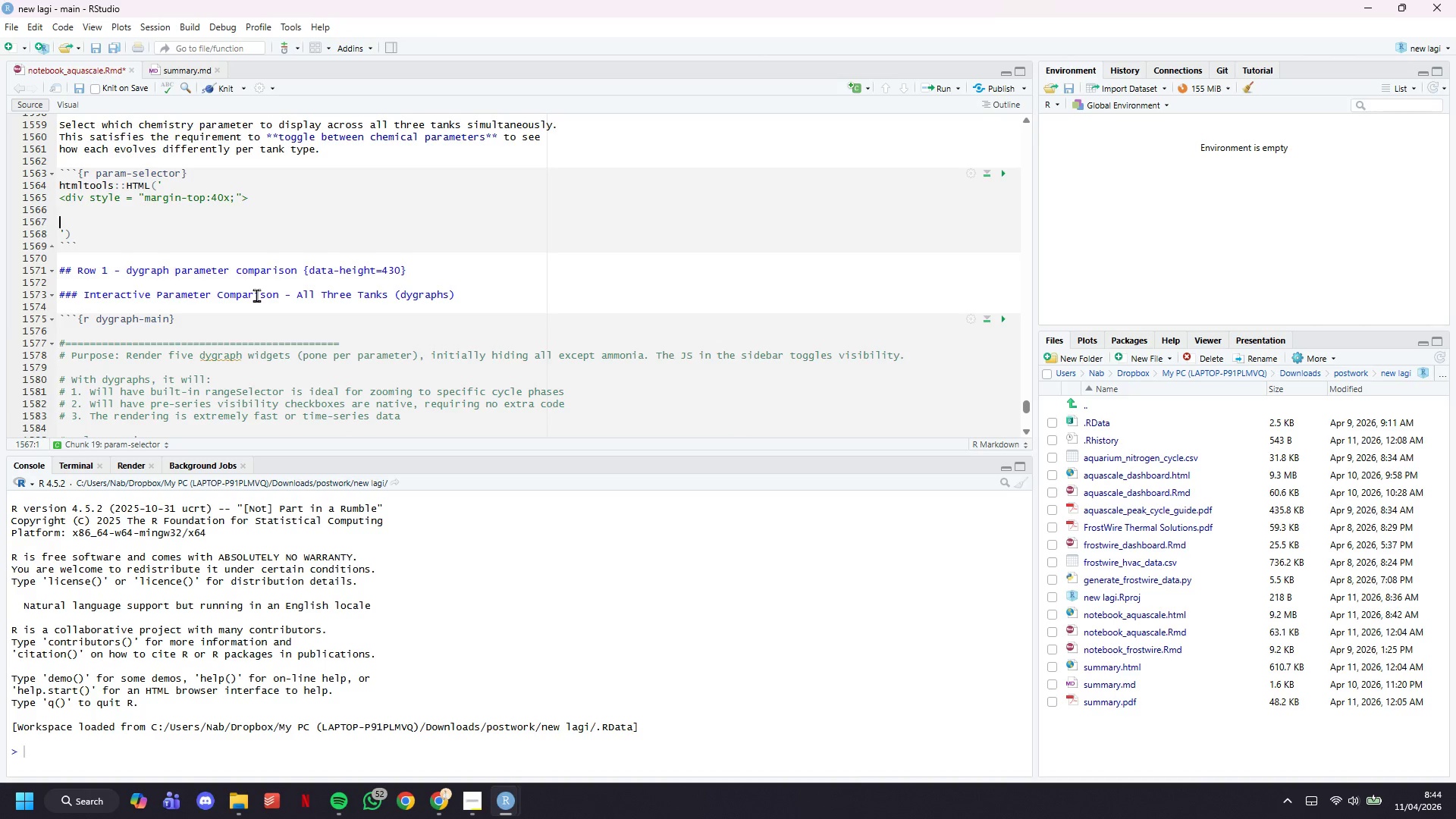 
key(ArrowUp)
 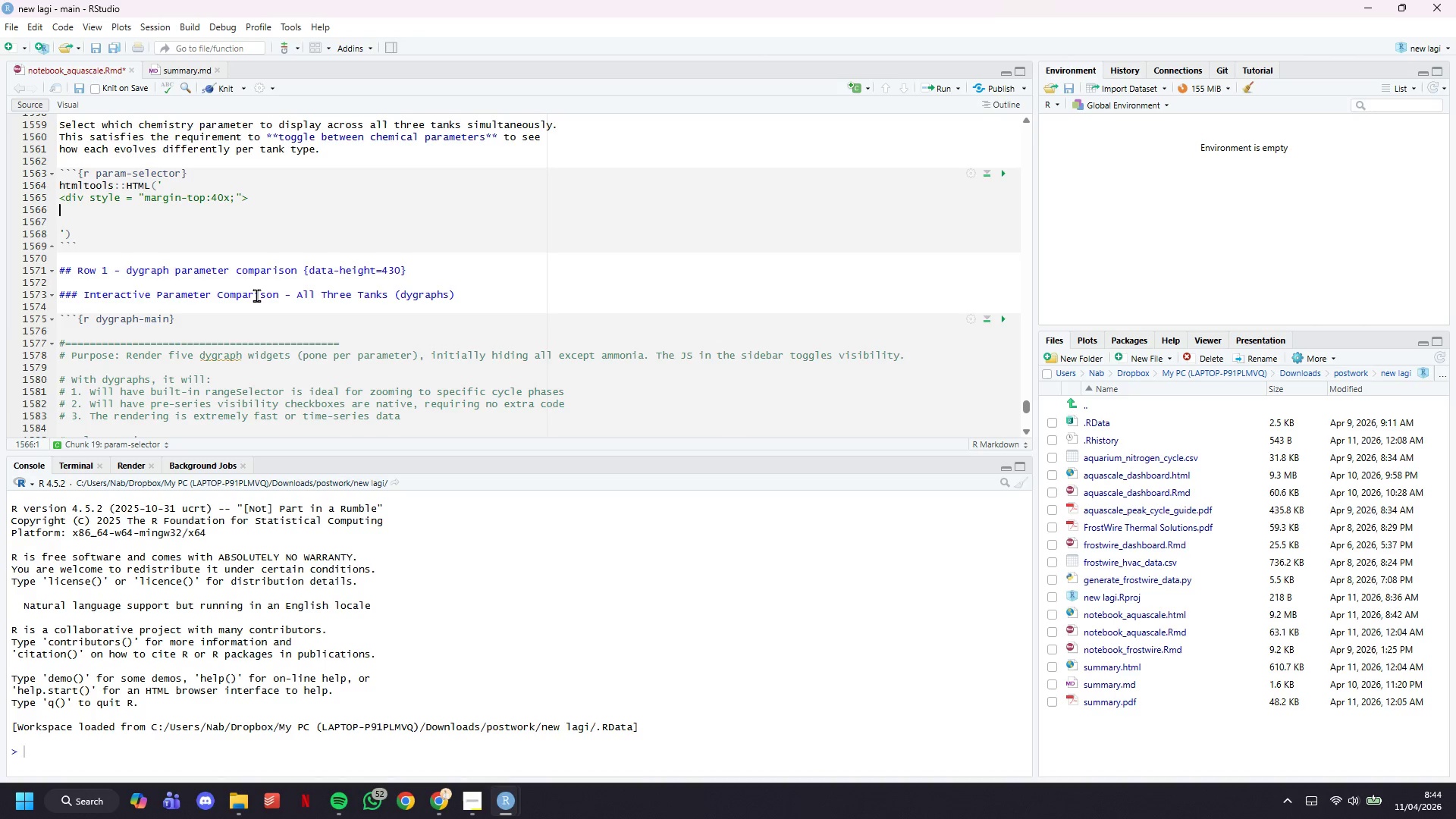 
key(ArrowUp)
 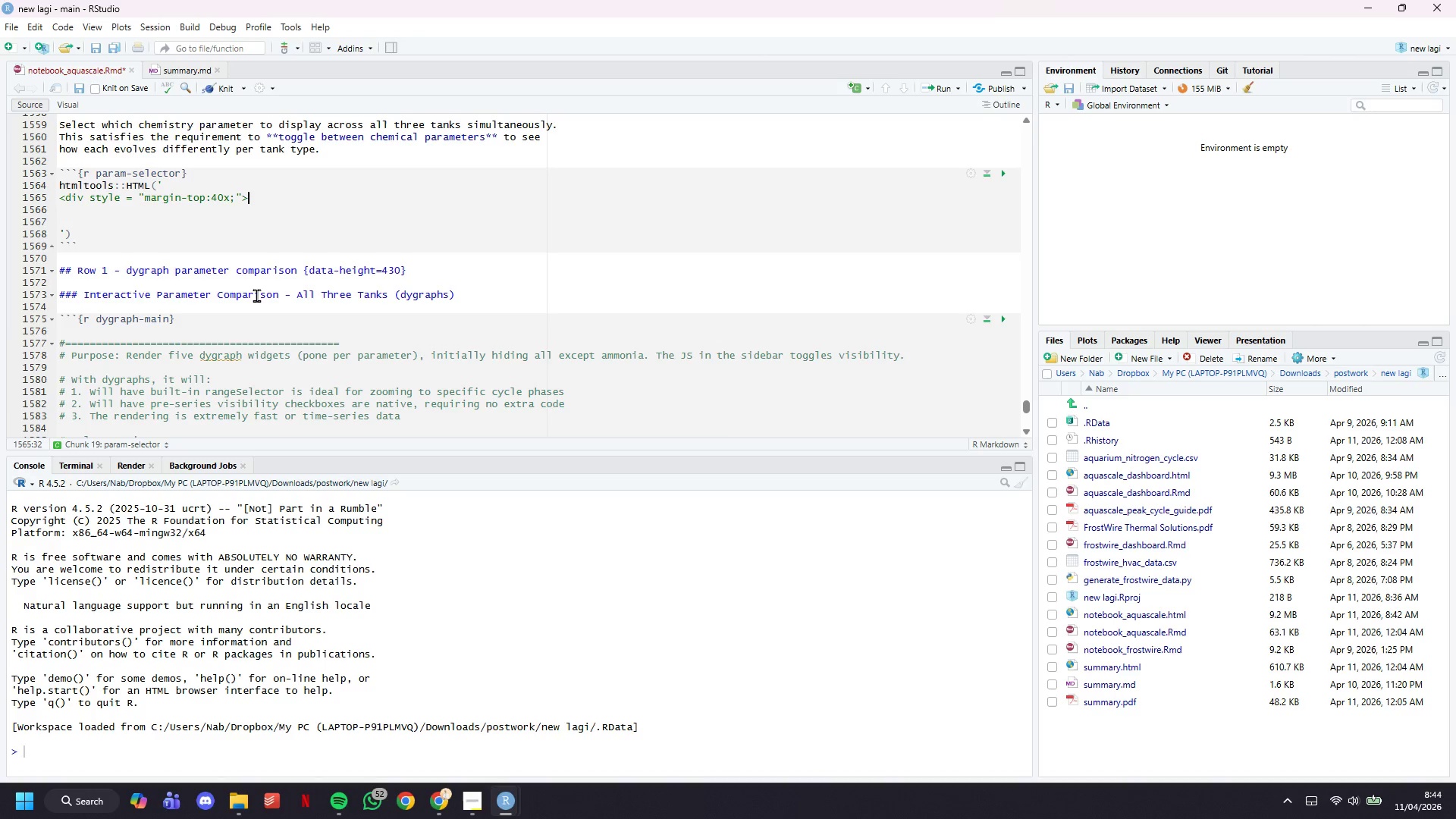 
key(ArrowLeft)
 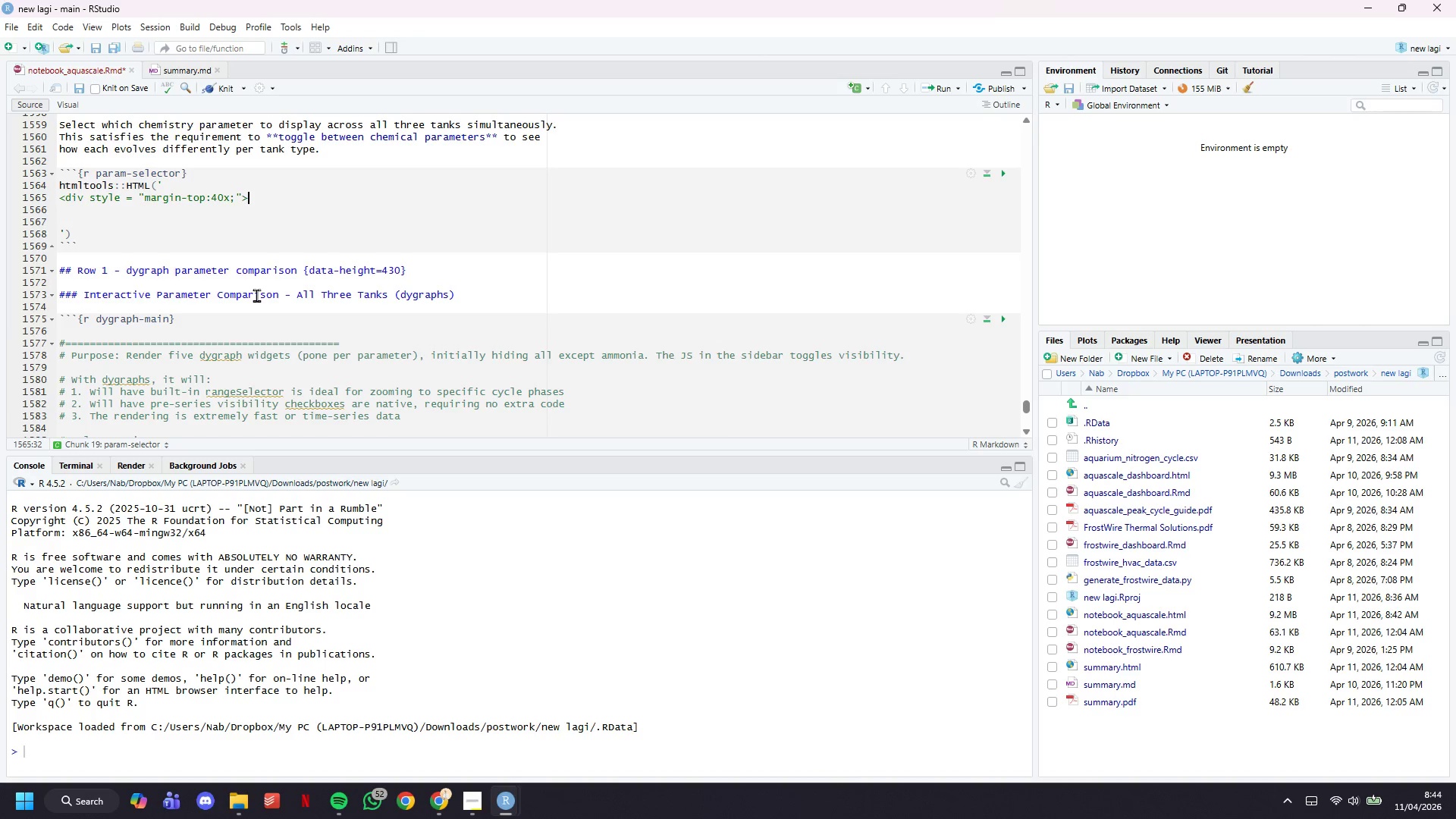 
key(Enter)
 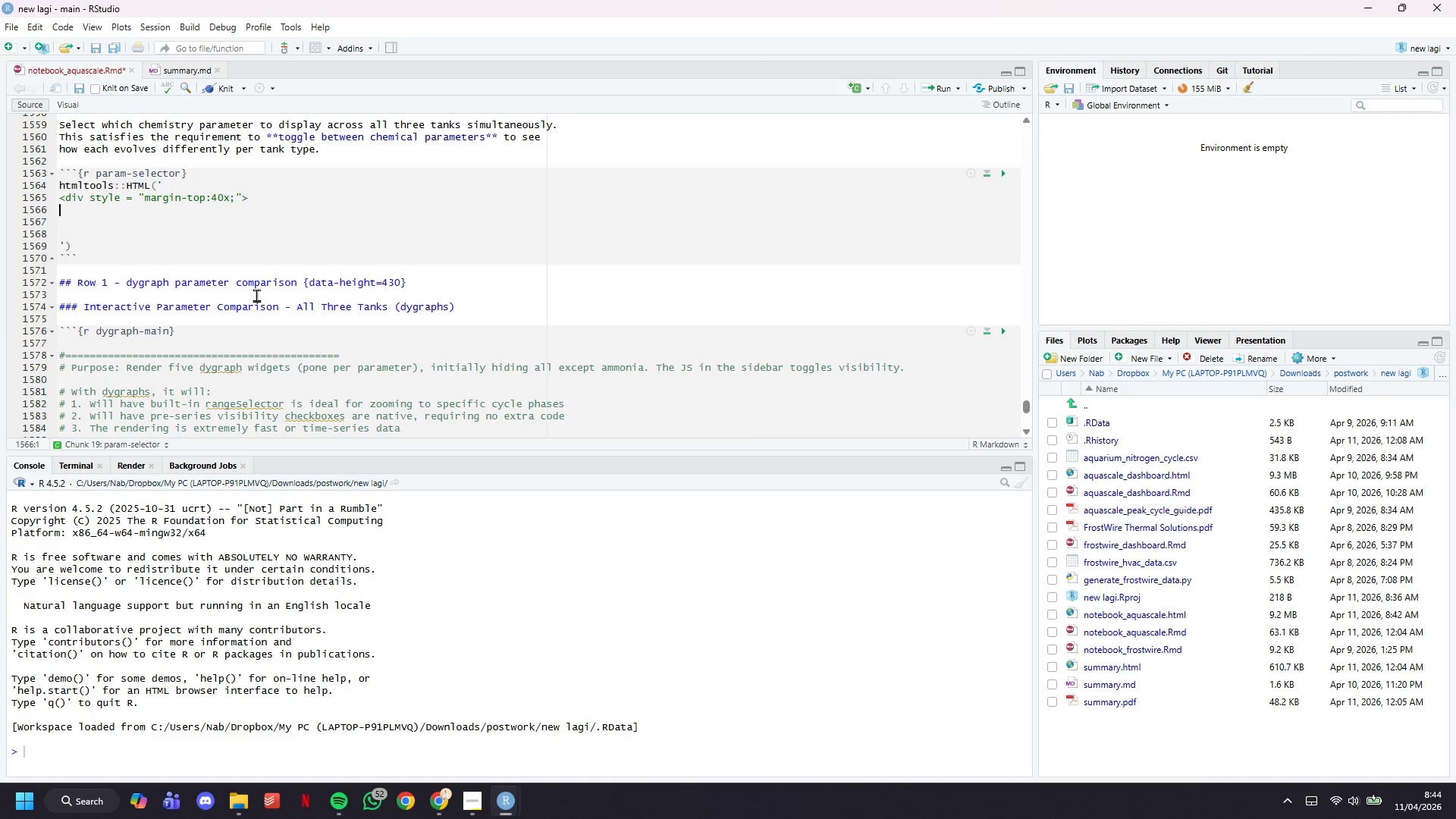 
key(Tab)
type(<label)
 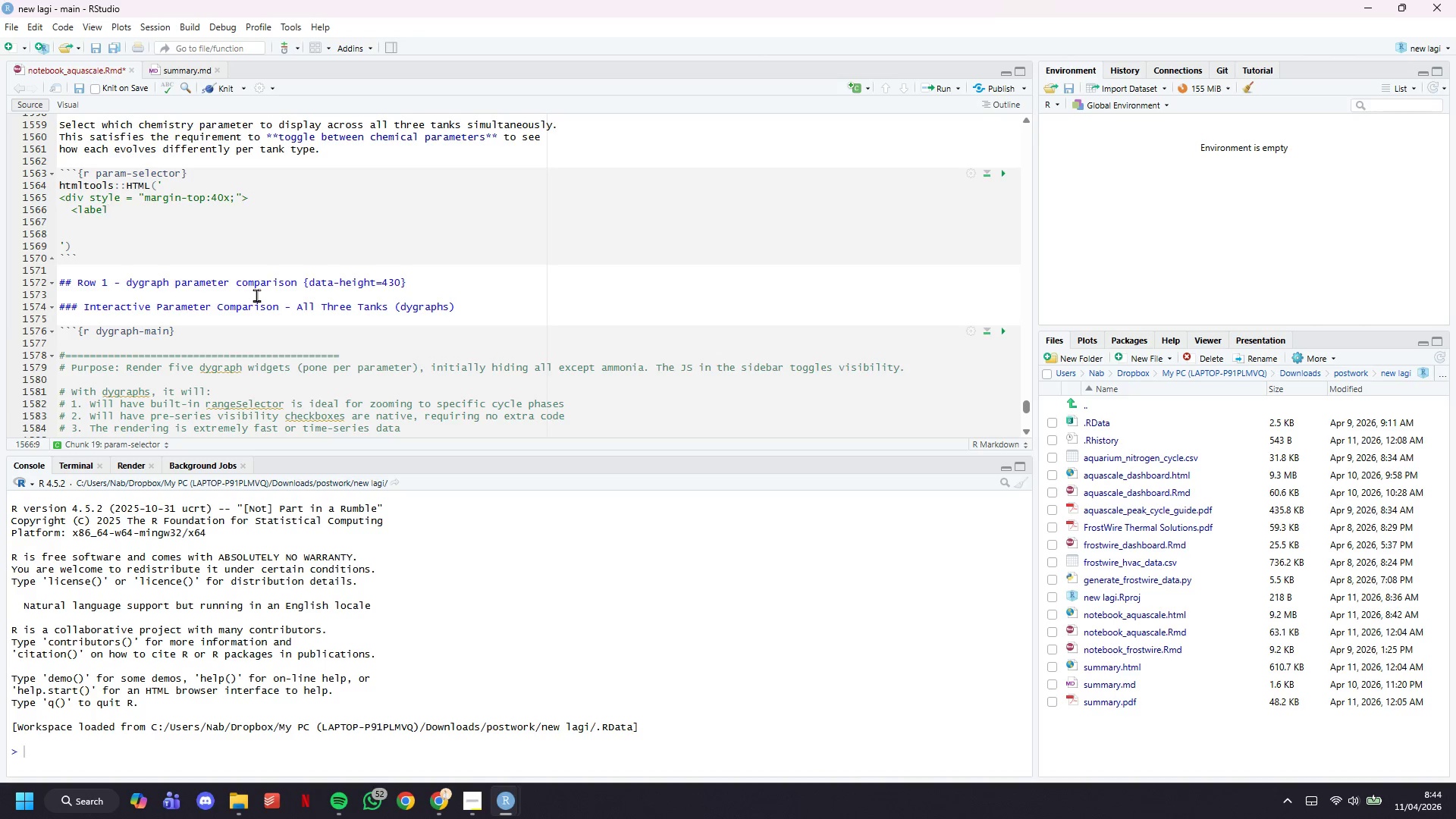 
key(Space)
 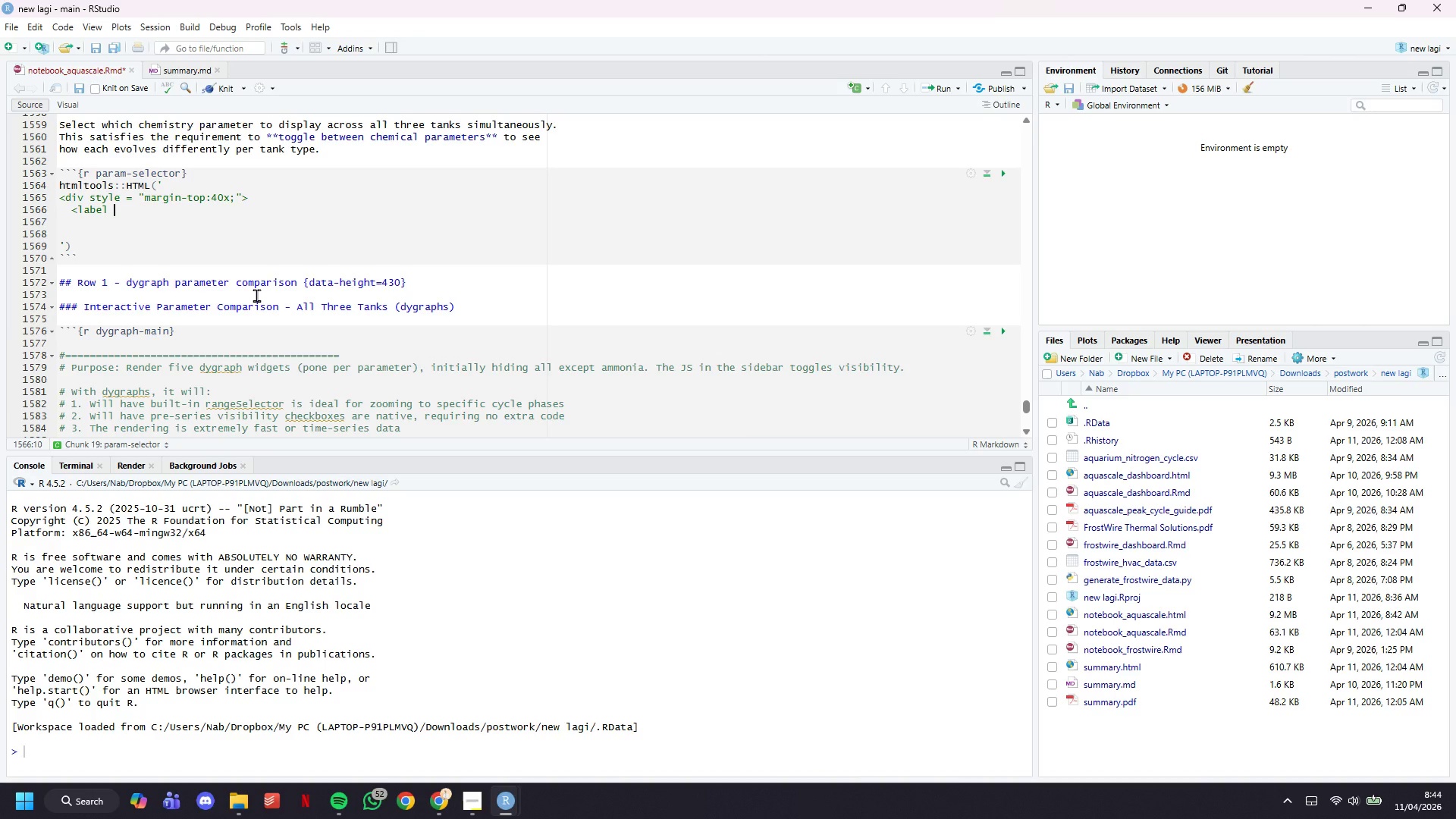 
hold_key(key=ShiftLeft, duration=0.66)
 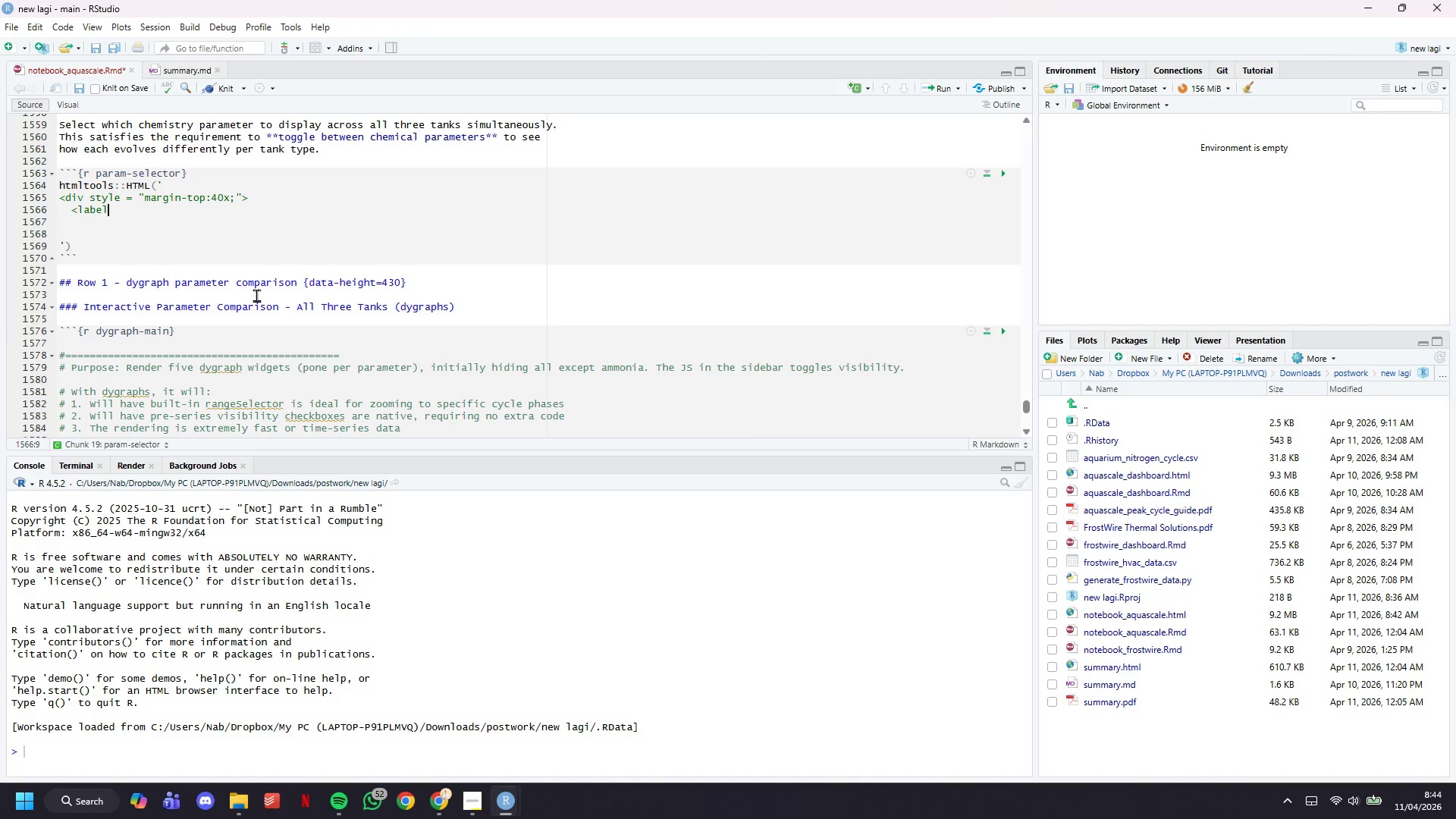 
key(Backspace)
 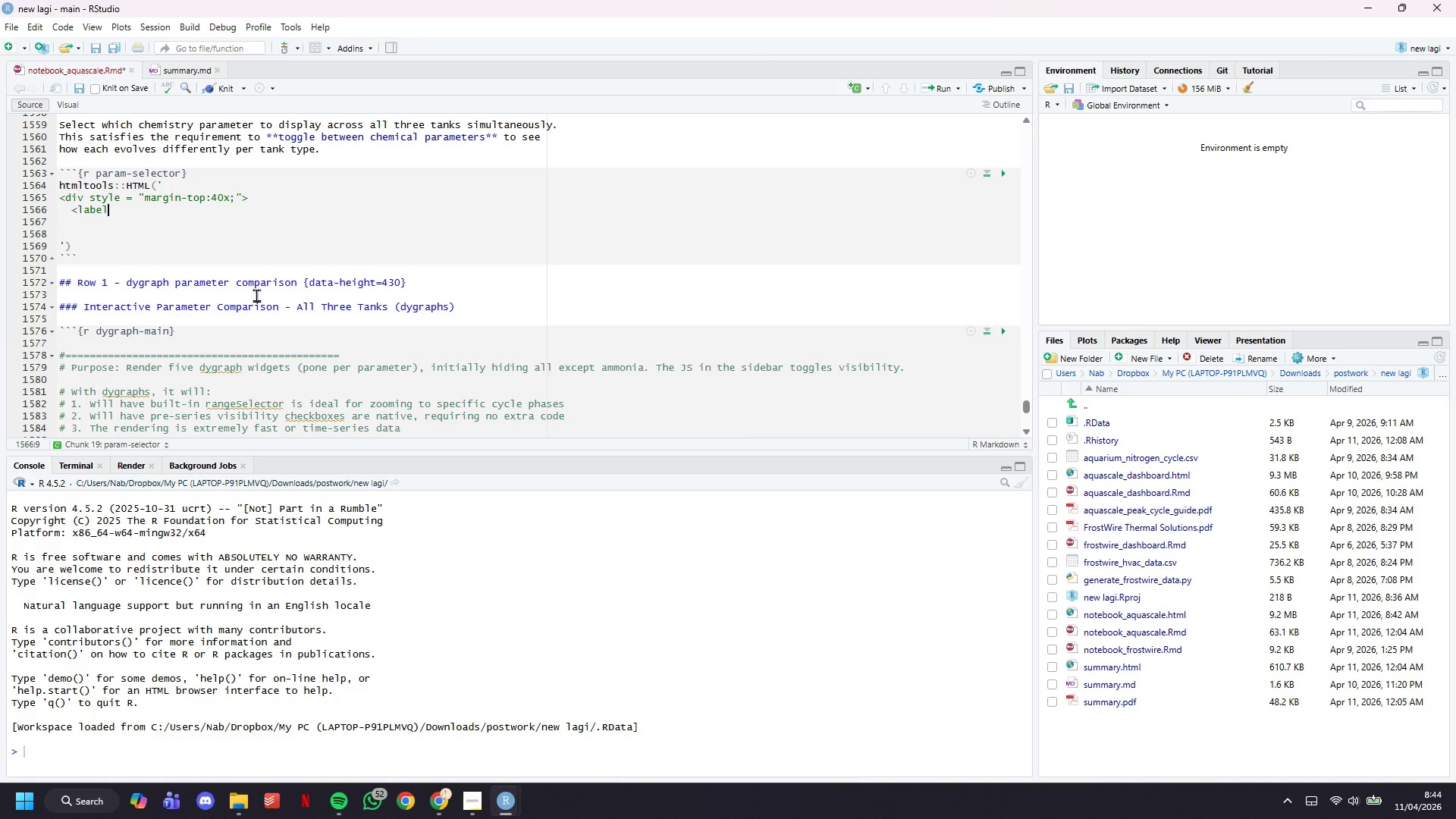 
key(Shift+Period)
 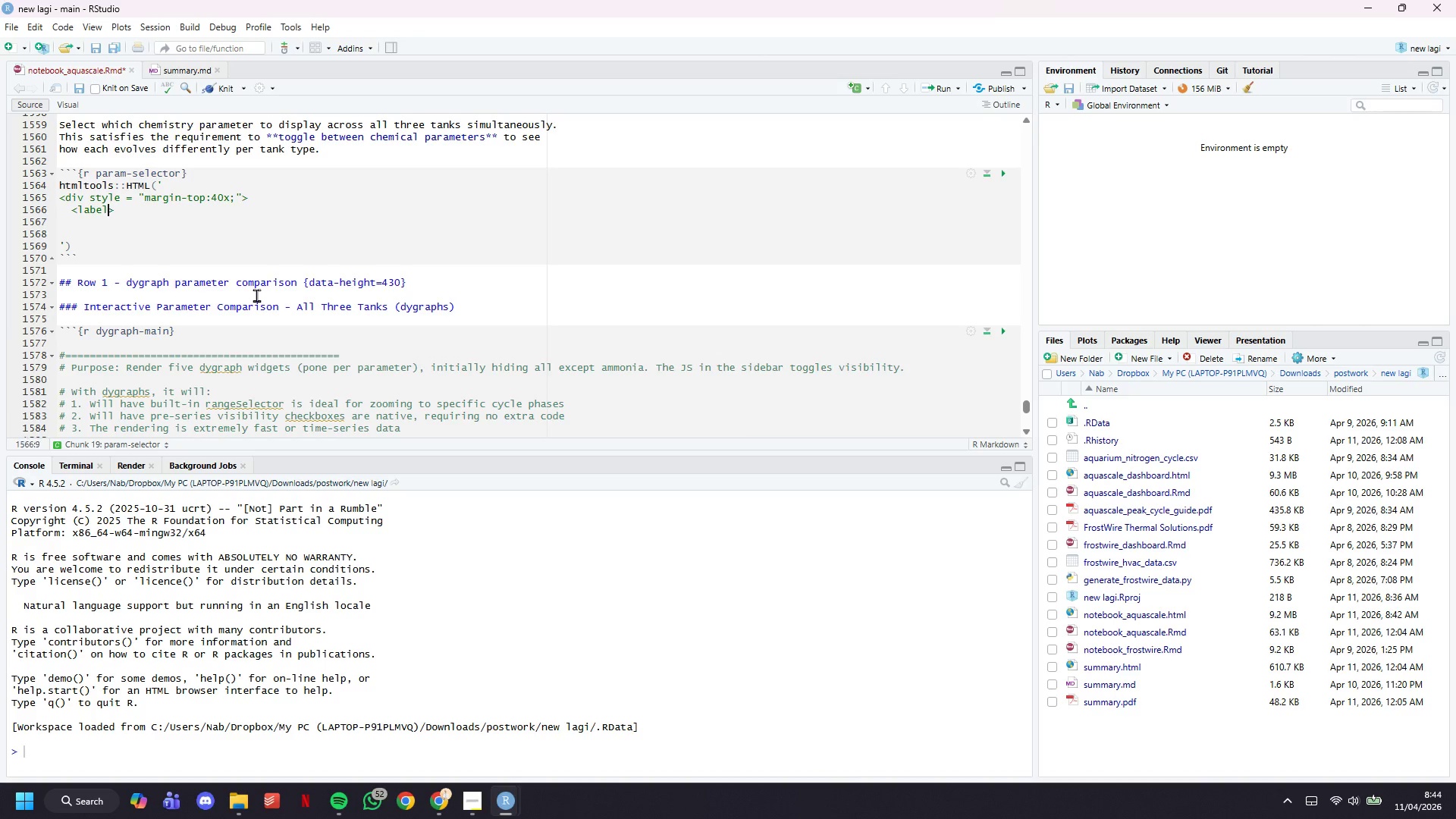 
key(ArrowLeft)
 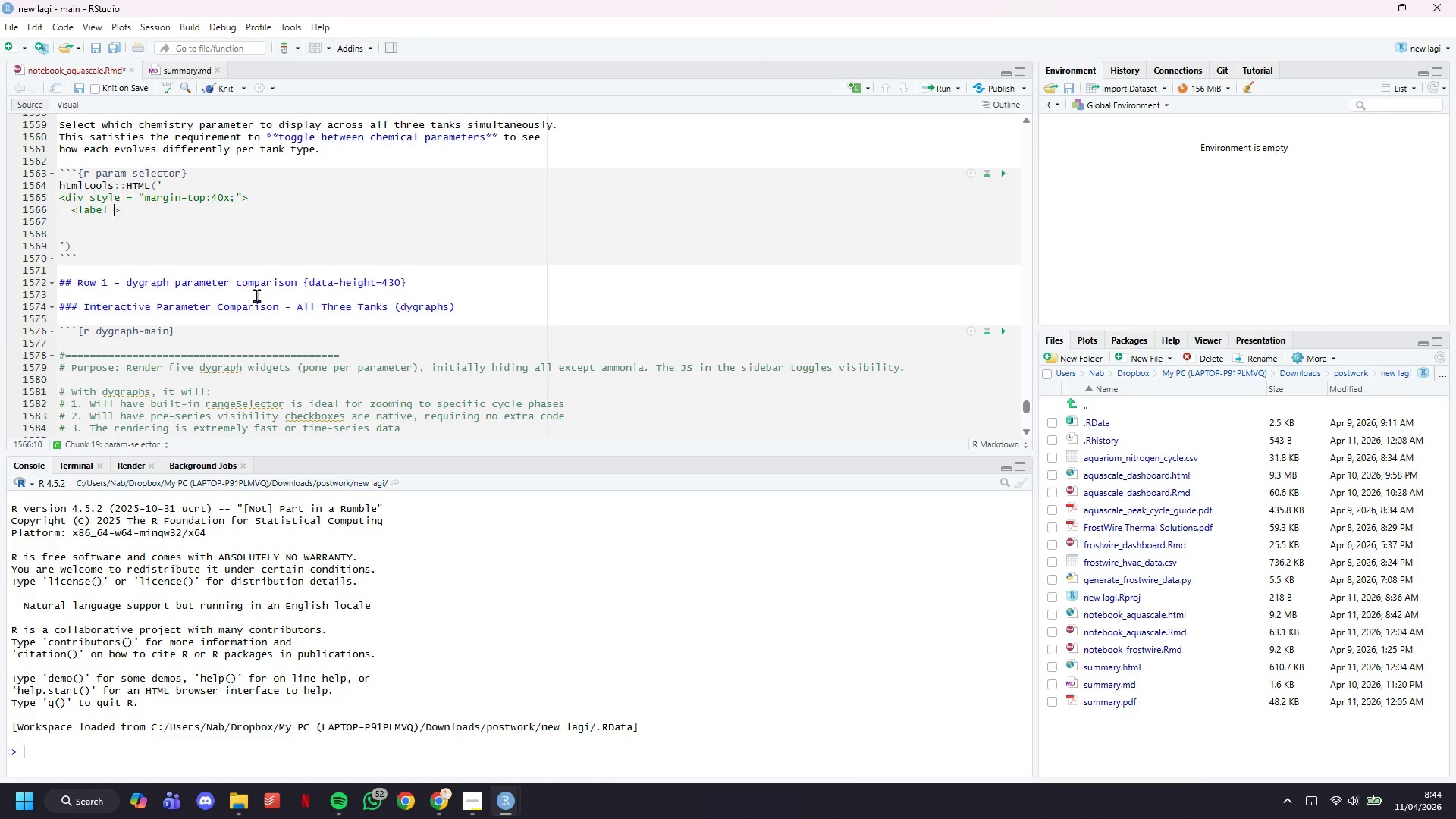 
type( style = "")
 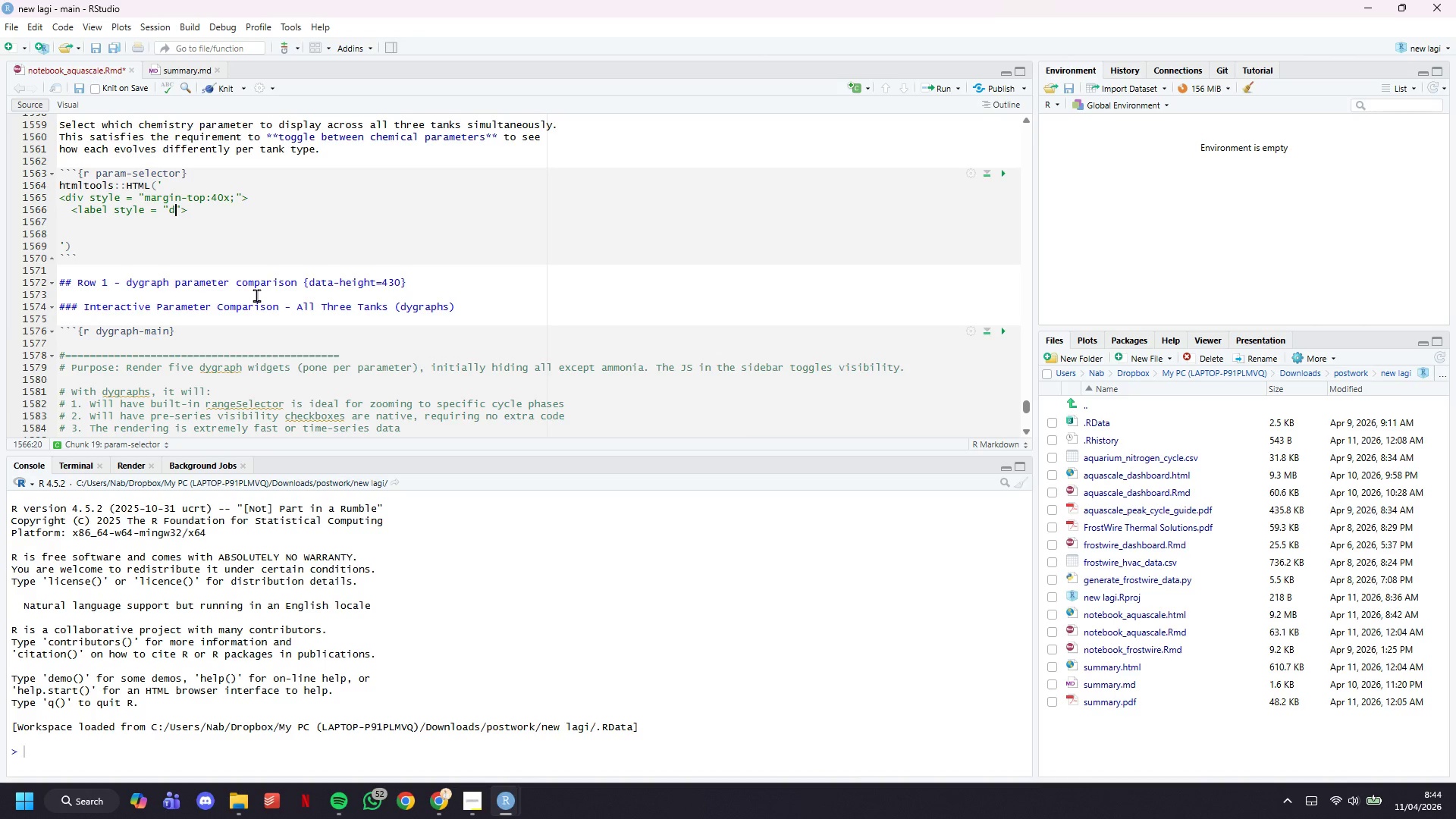 
 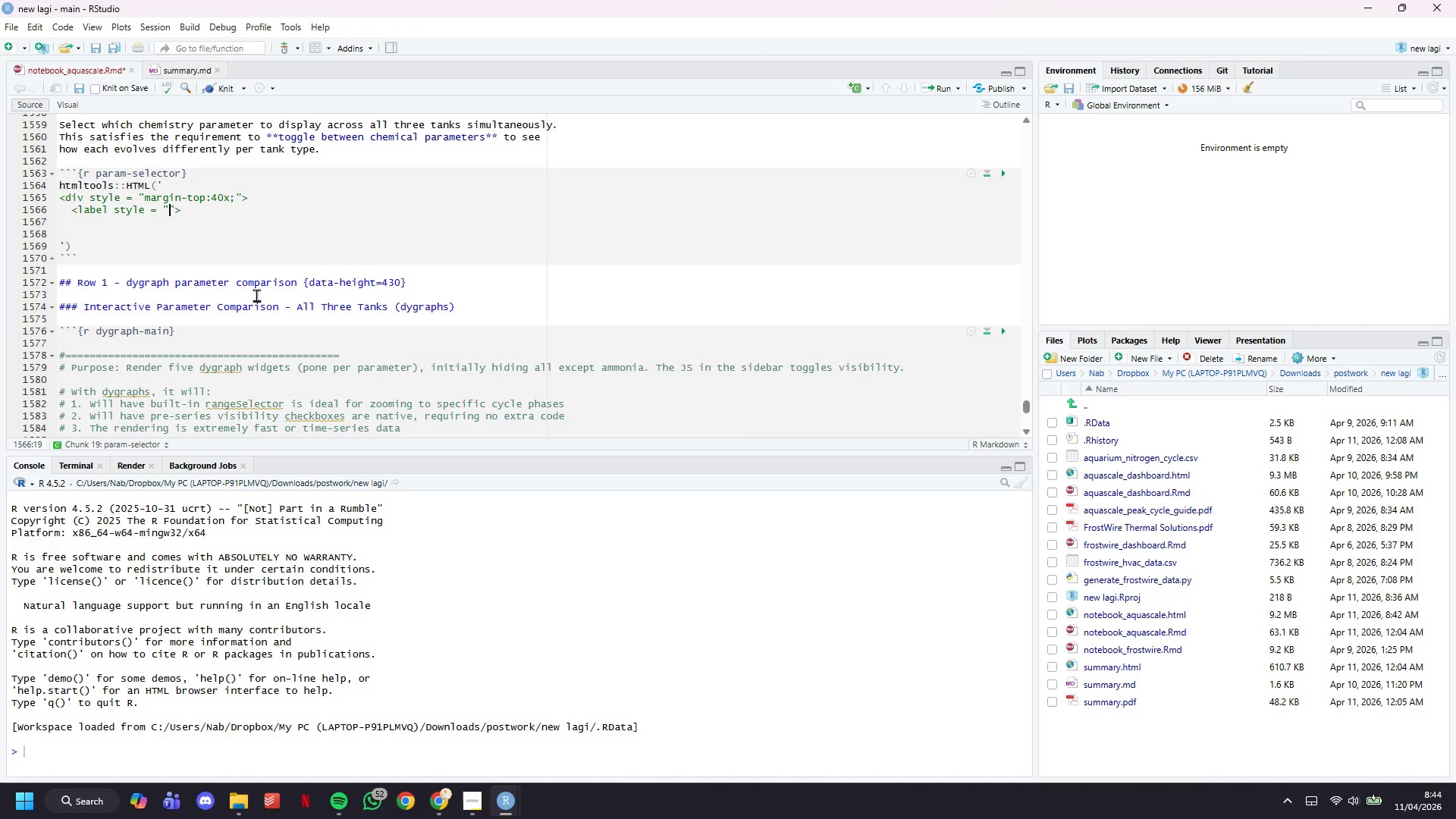 
key(ArrowLeft)
 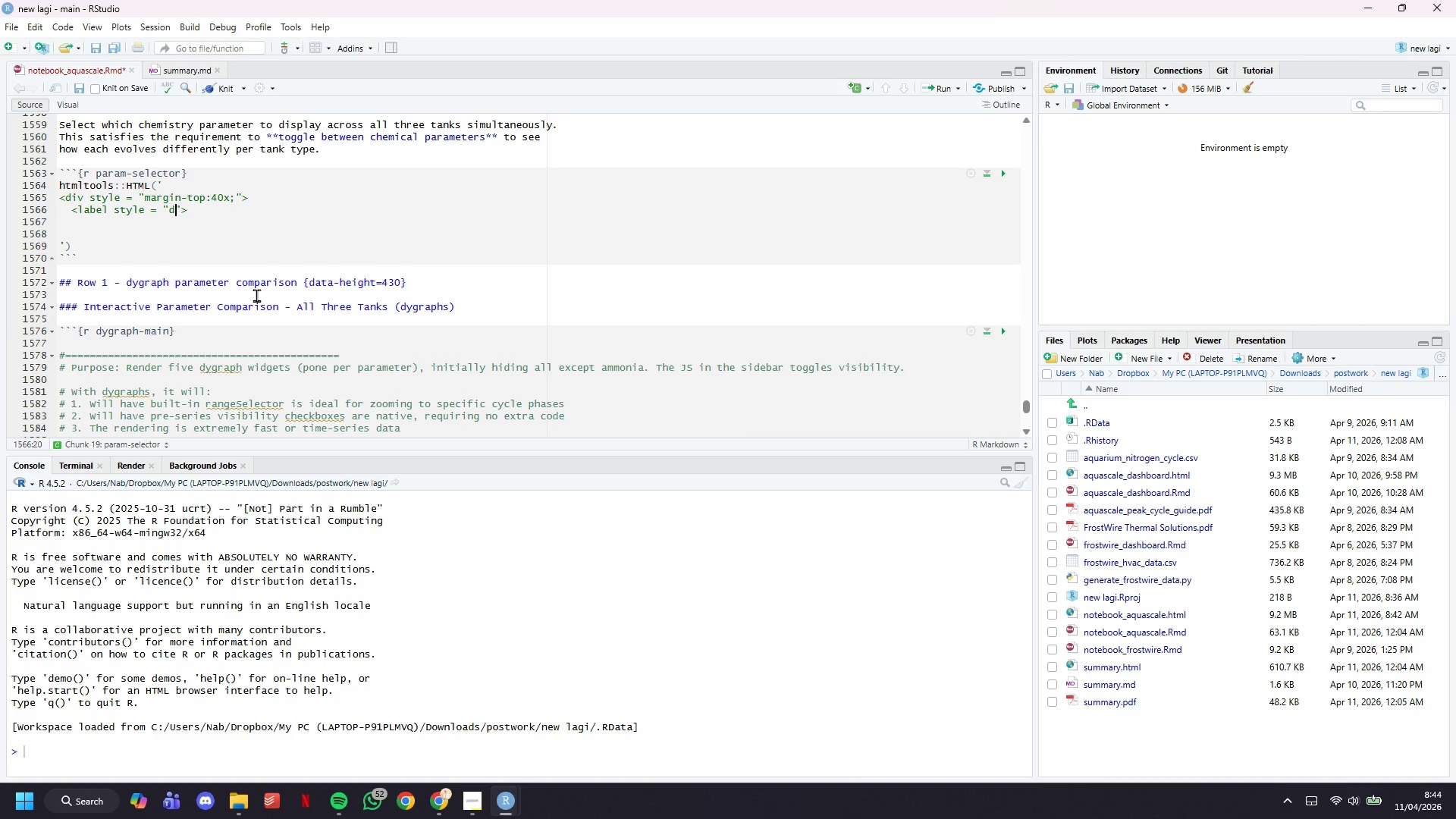 
type(display:flex;align-items)
 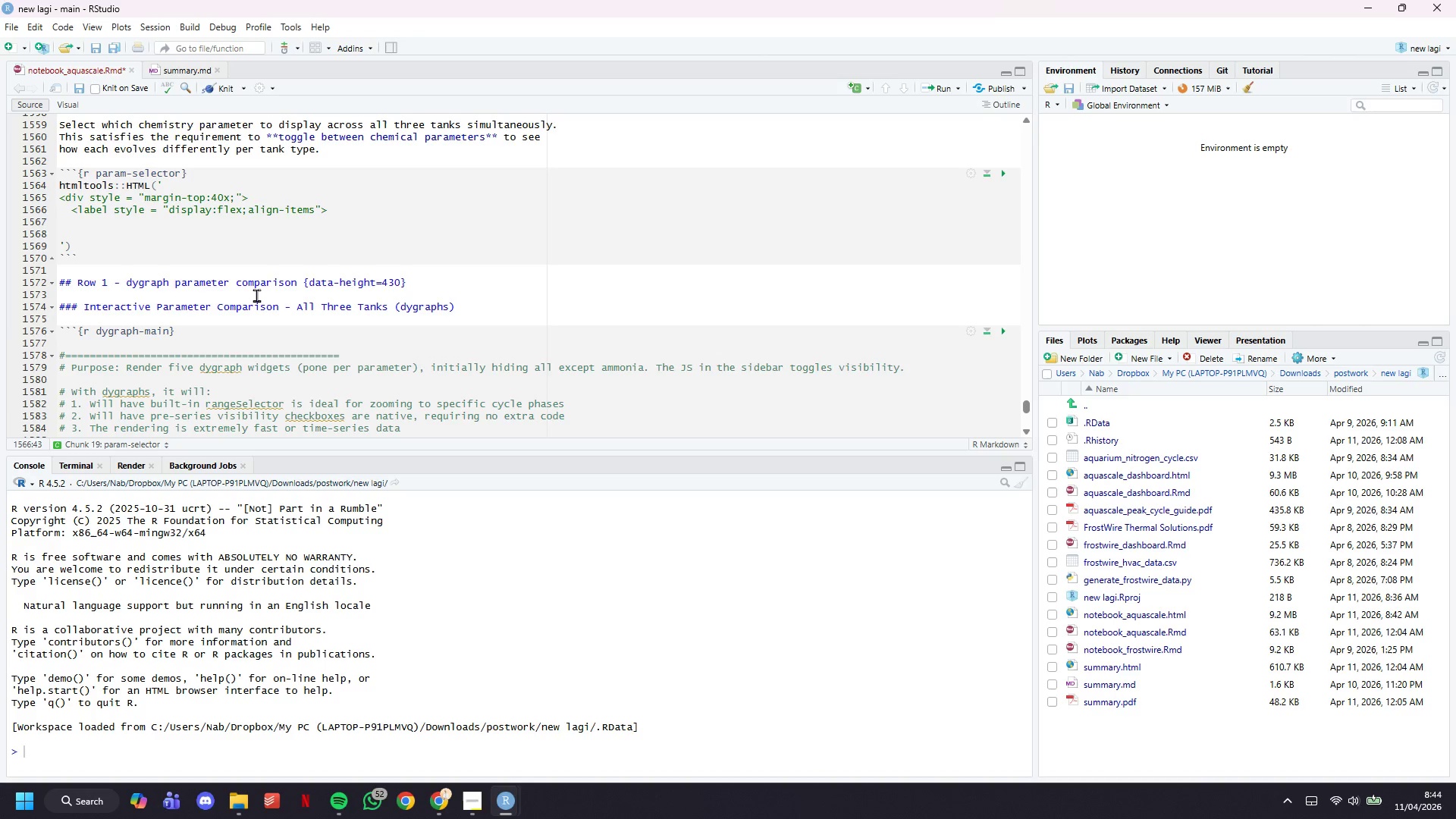 
wait(54.45)
 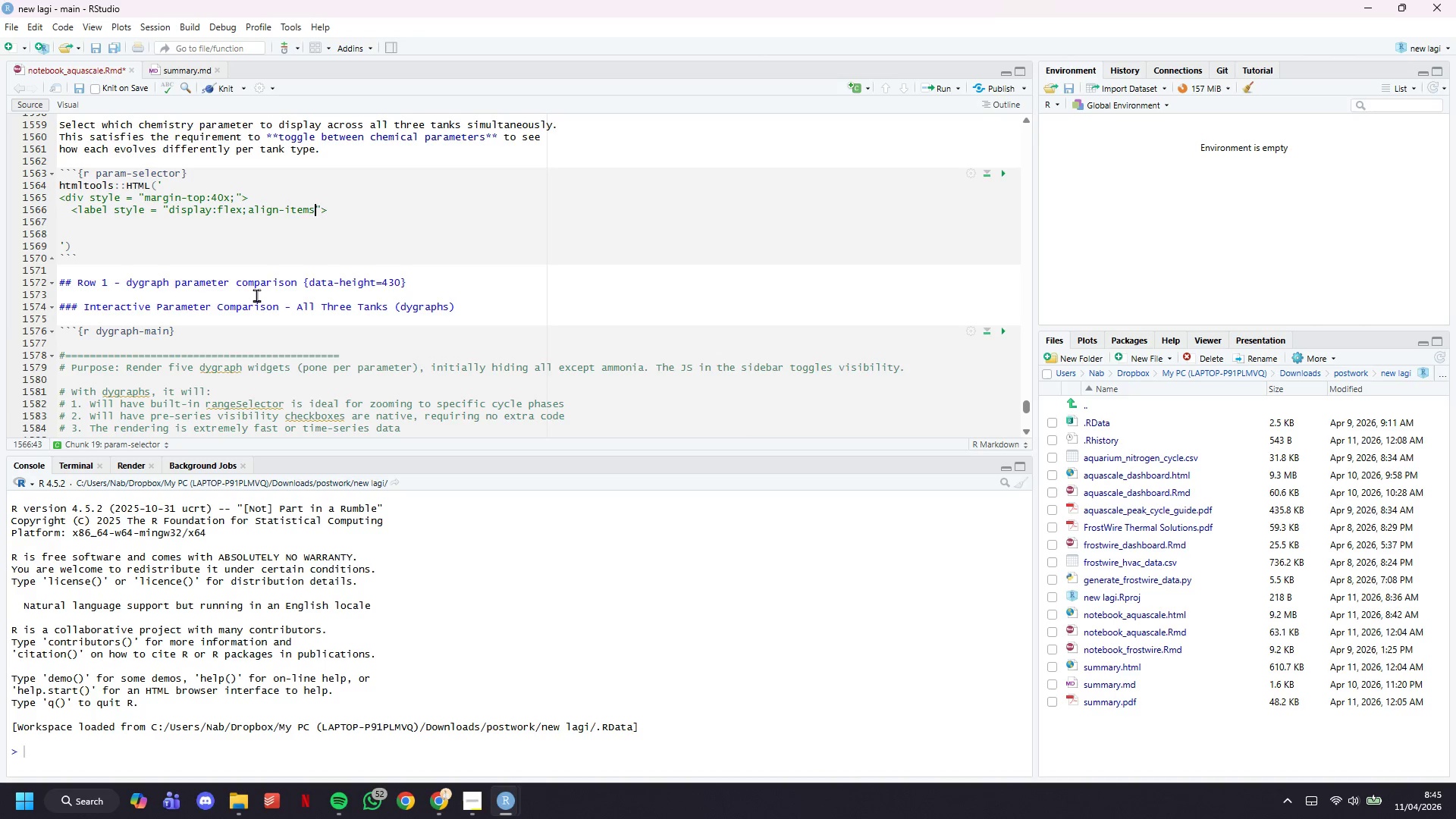 
type(:center;gap:8opx)
key(Backspace)
key(Backspace)
key(Backspace)
type(px;margin-bottom:10px)
 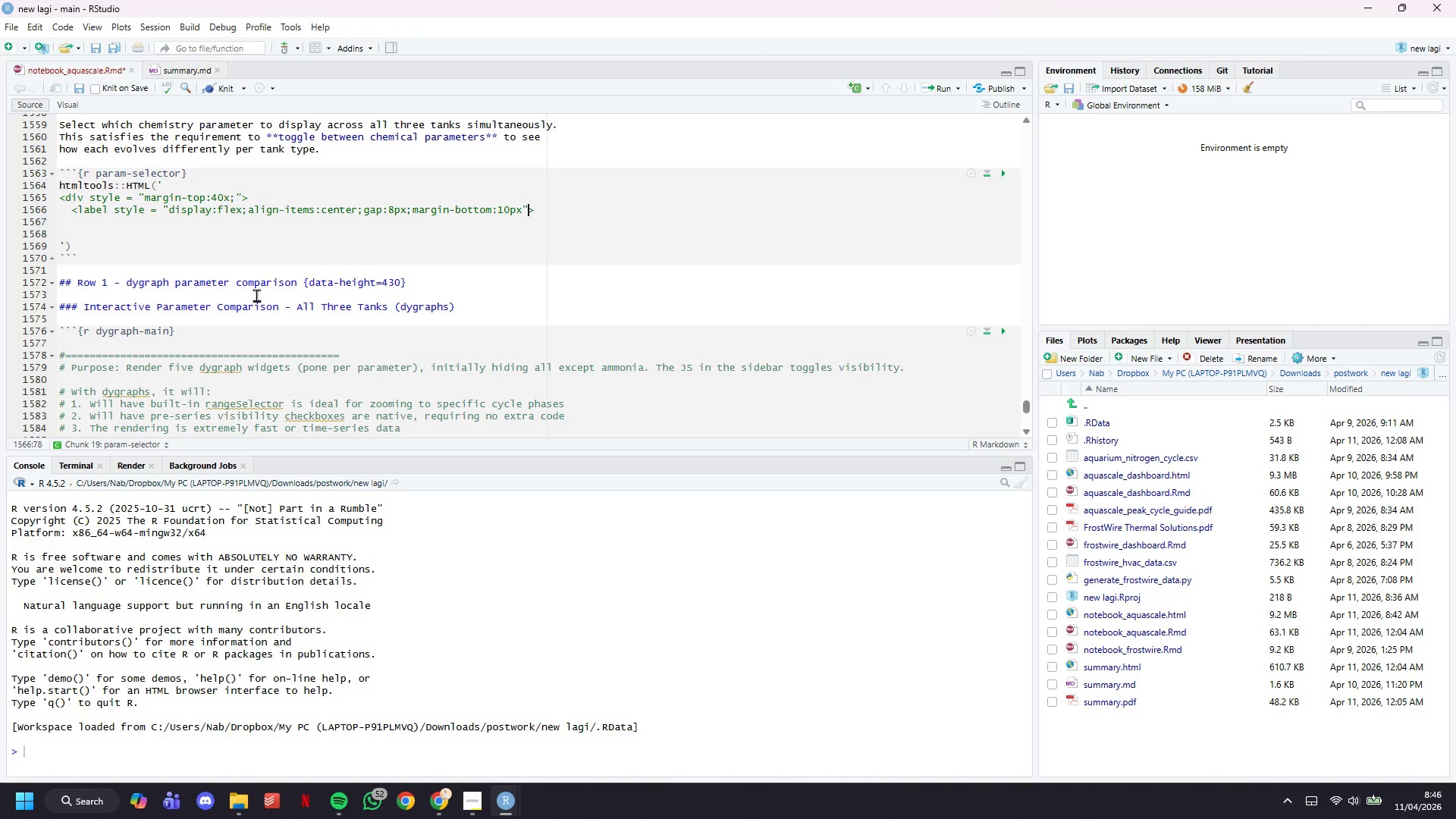 
 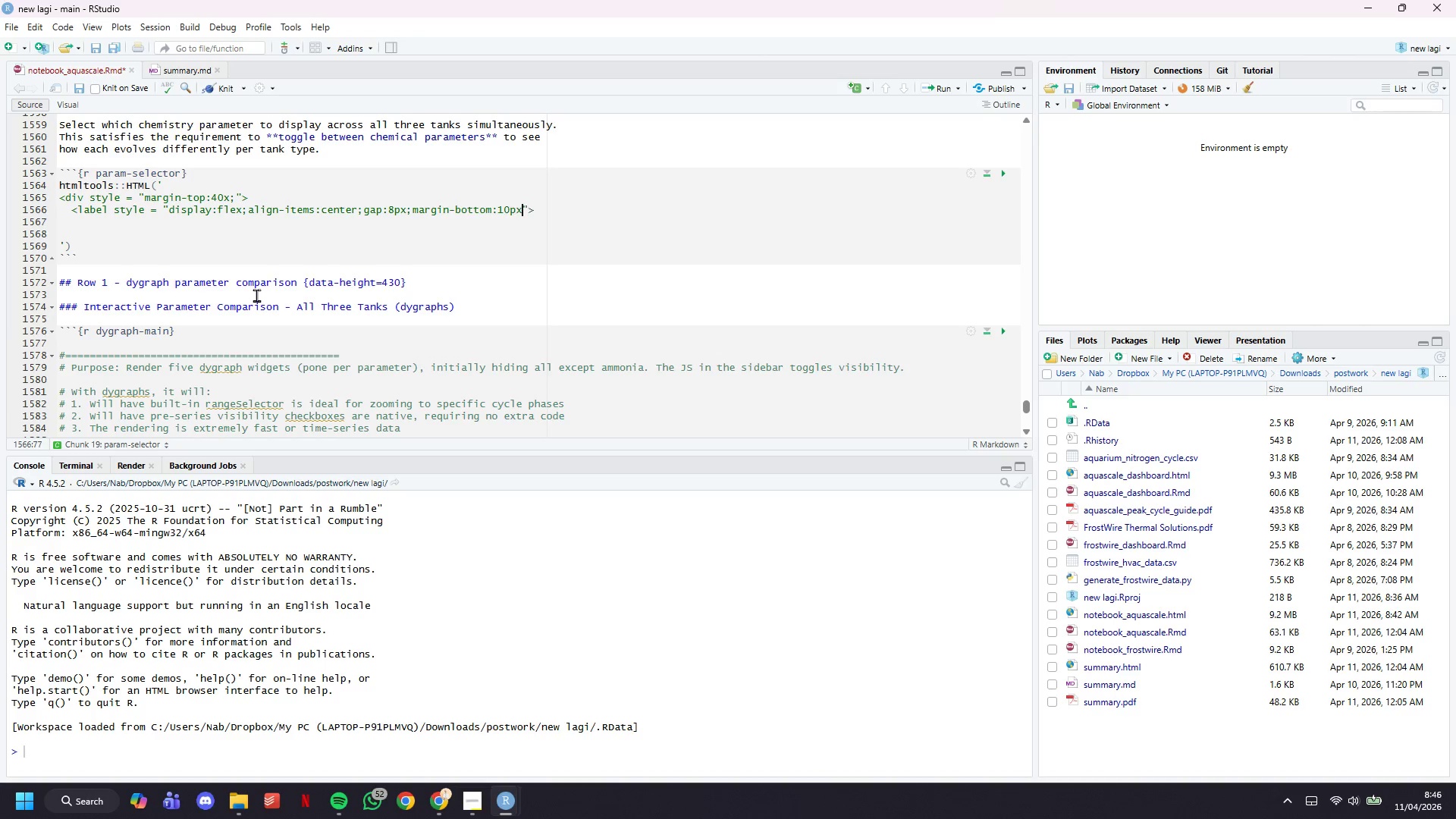 
key(ArrowRight)
 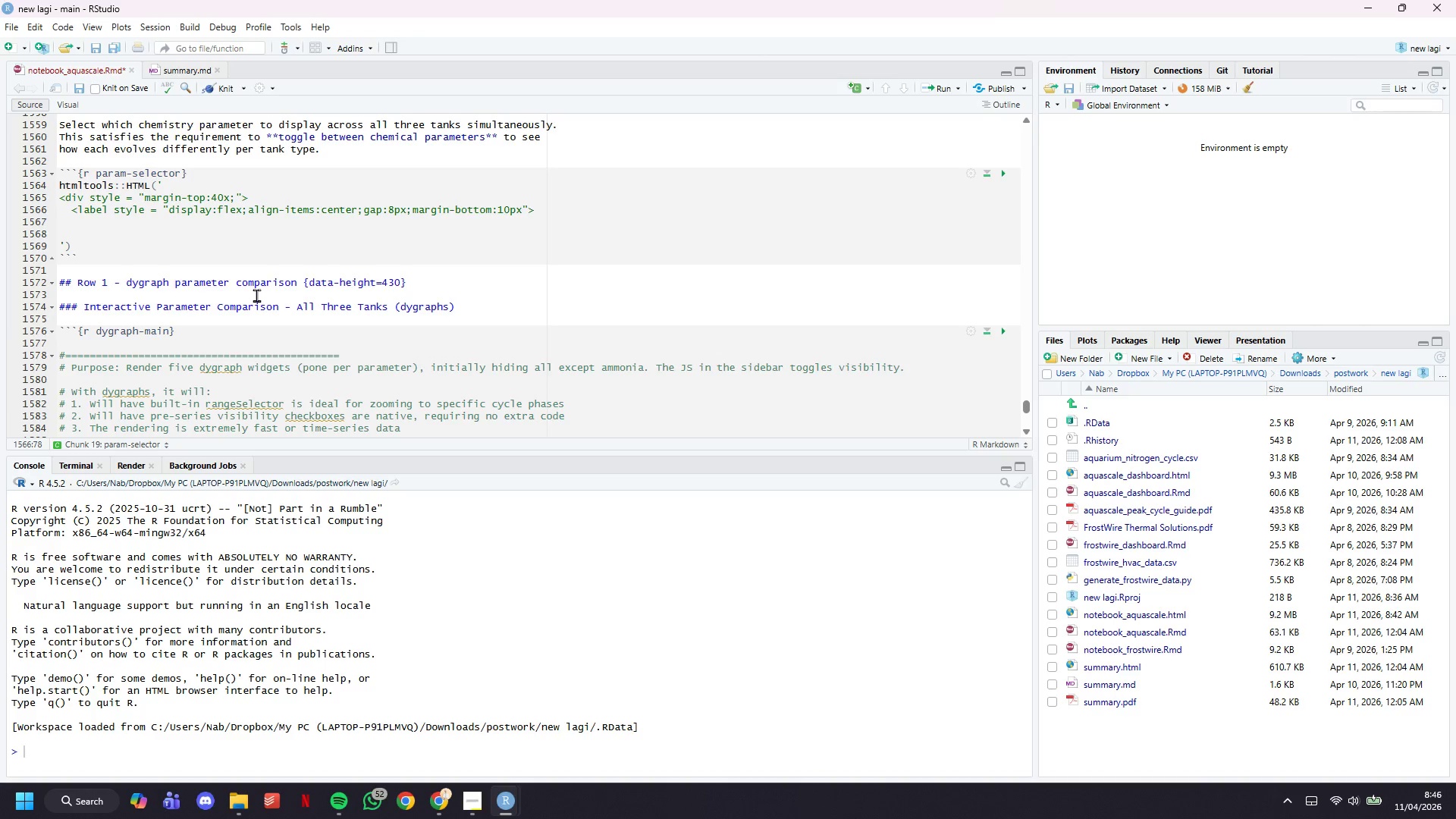 
key(ArrowLeft)
 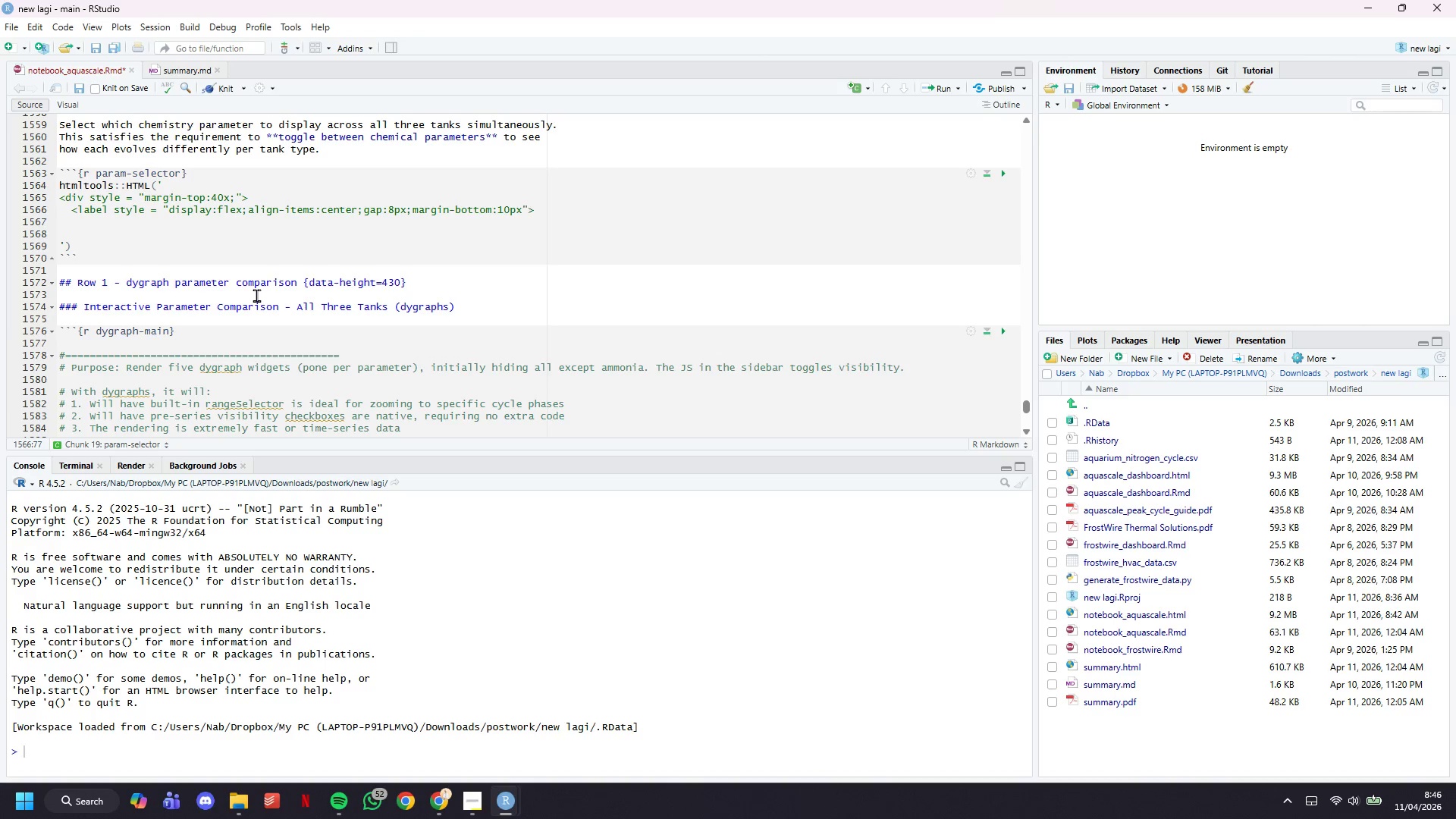 
key(Semicolon)
 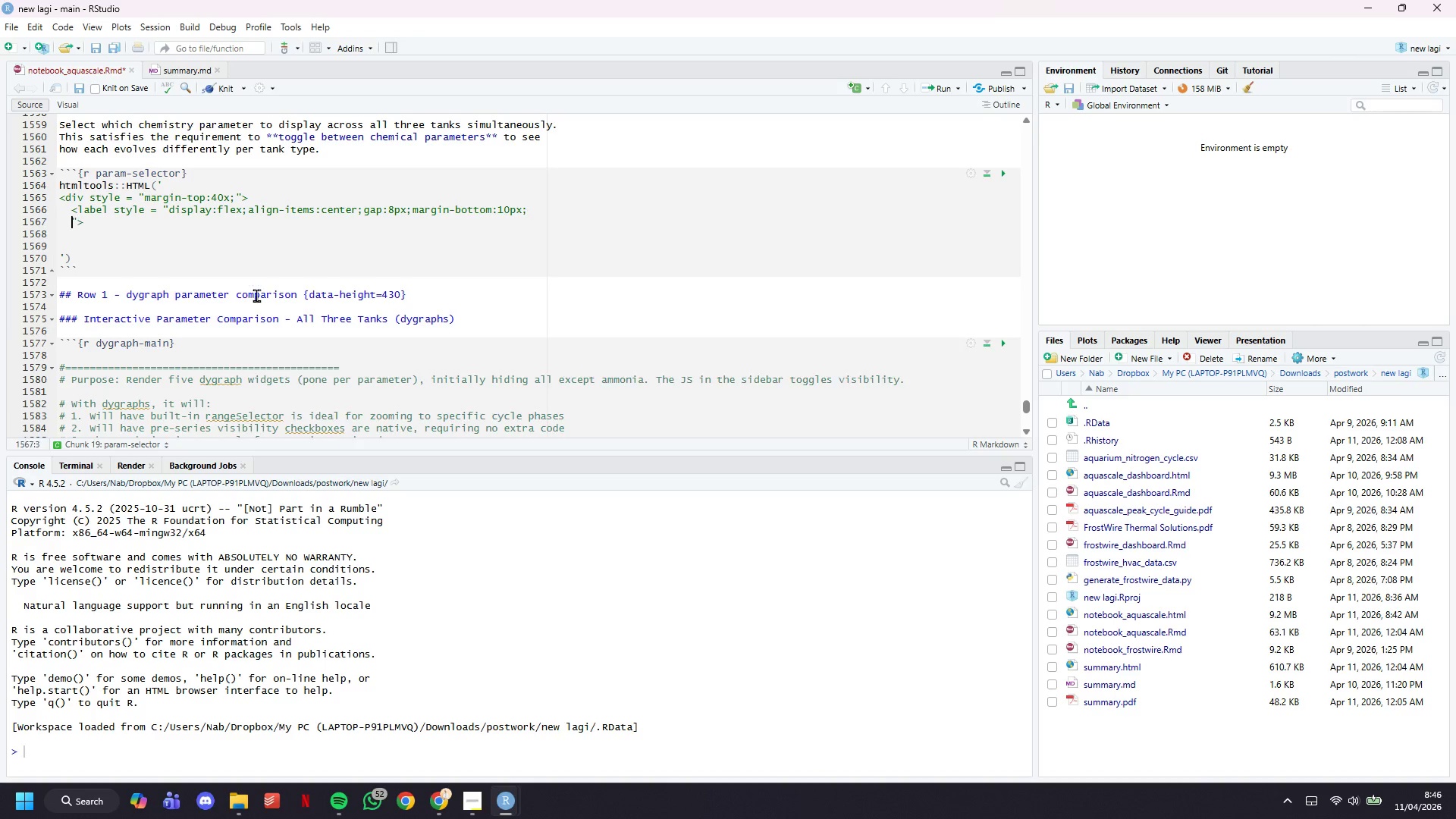 
key(Enter)
 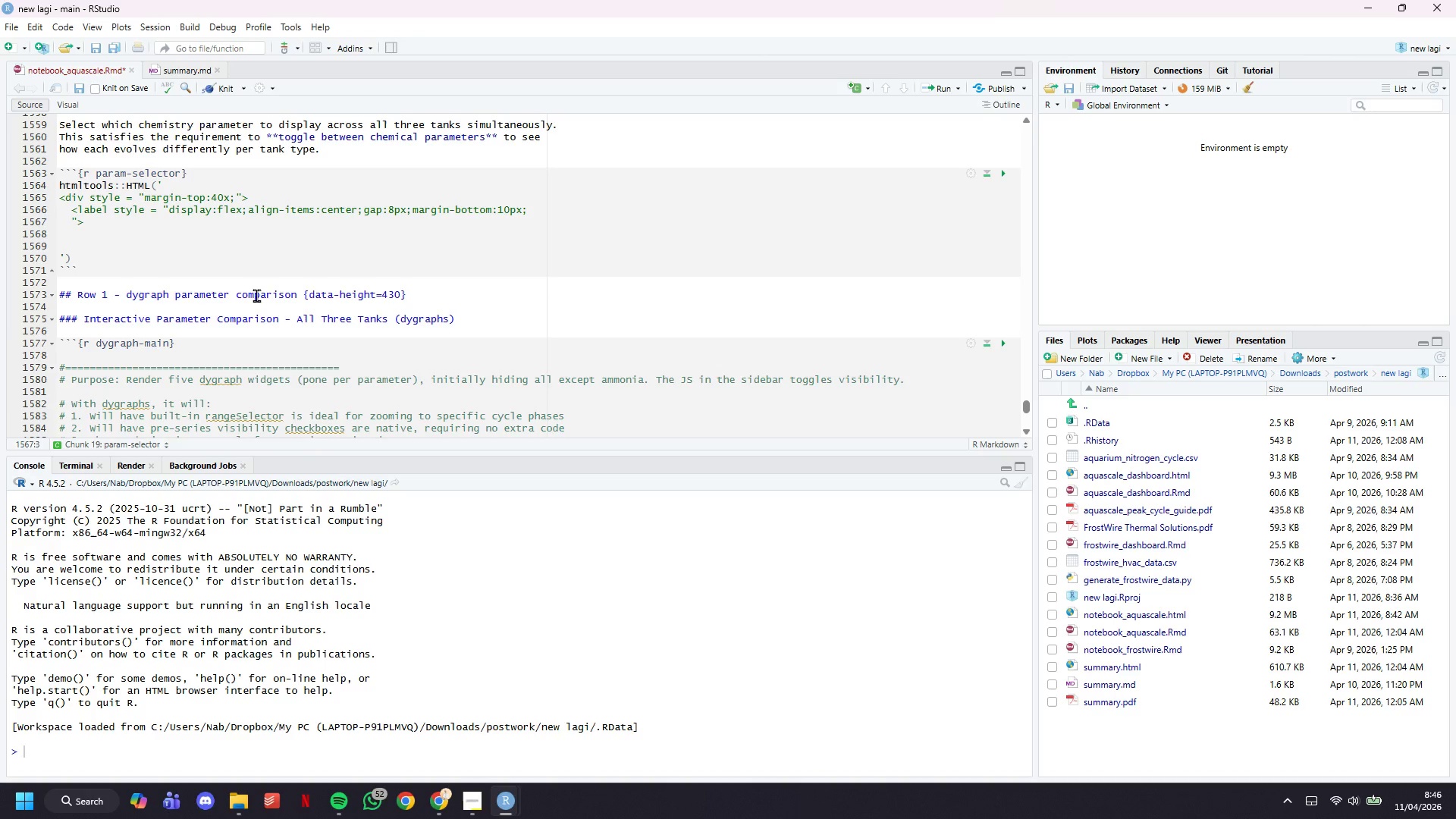 
key(Tab)
key(Tab)
key(Tab)
key(Tab)
key(Tab)
key(Tab)
key(Tab)
type(cursor::poine)
key(Backspace)
type(ter;font-size:13px;color:#e8f4fd;)
 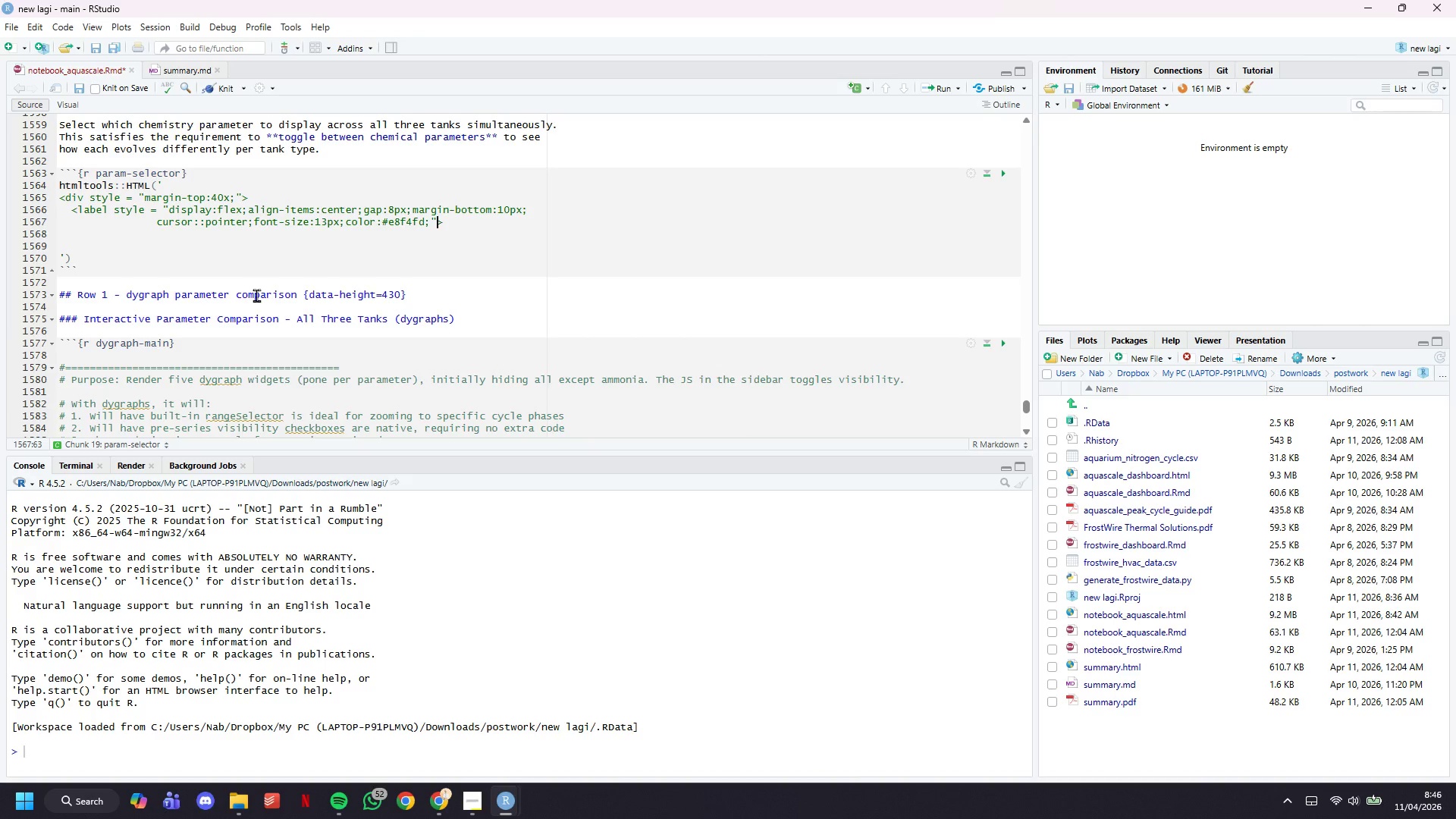 
 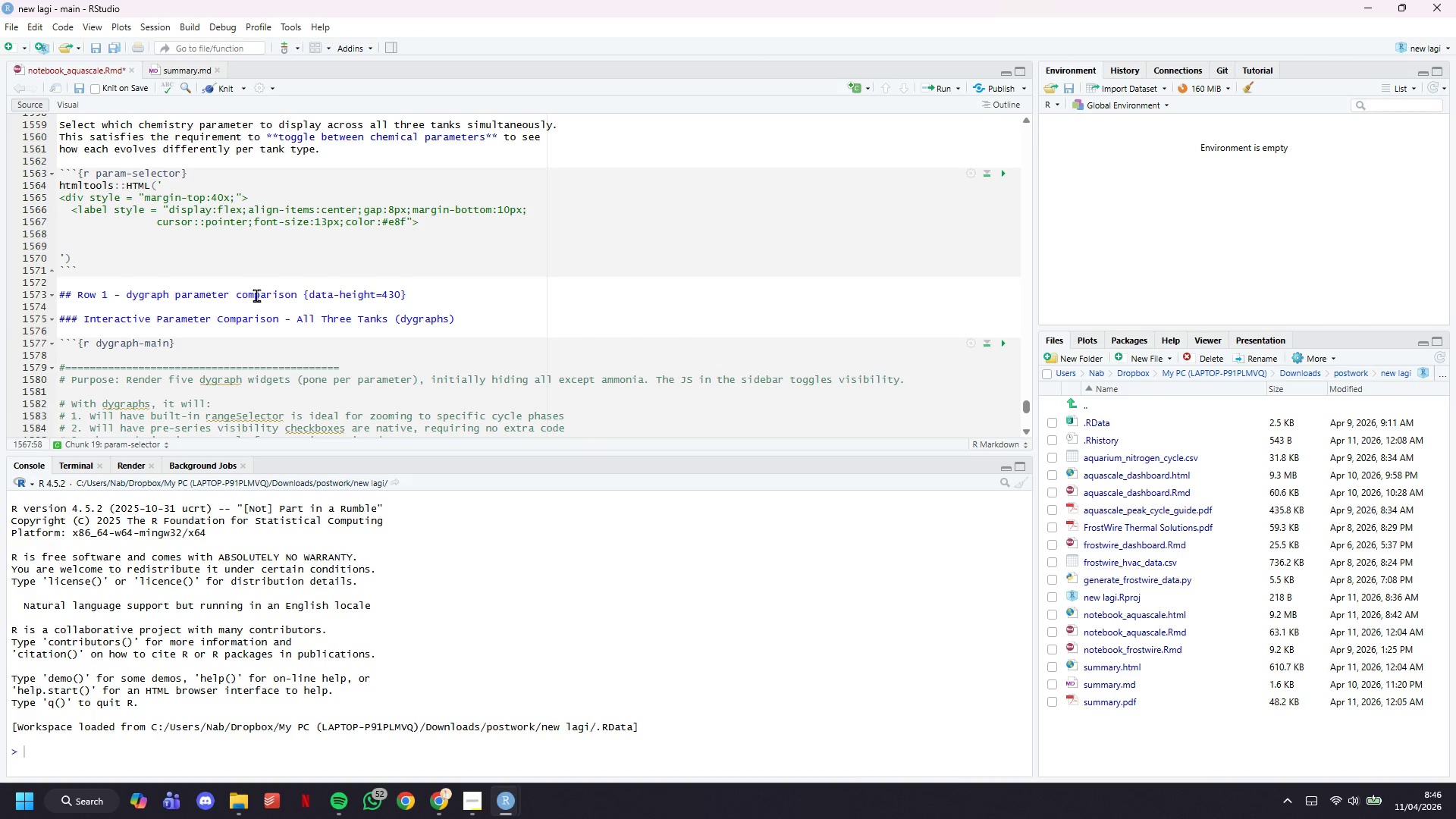 
key(ArrowRight)
 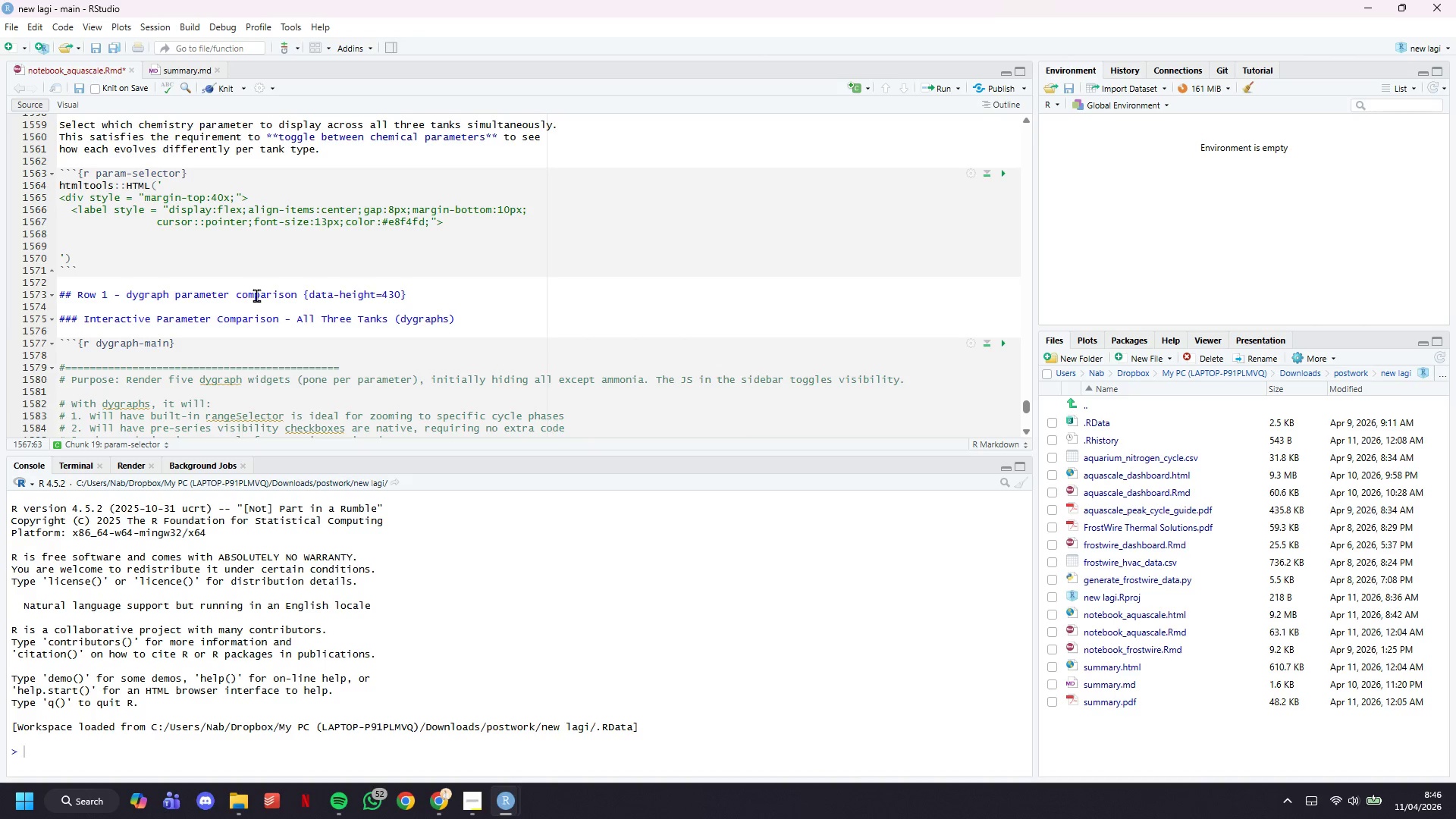 
key(ArrowRight)
 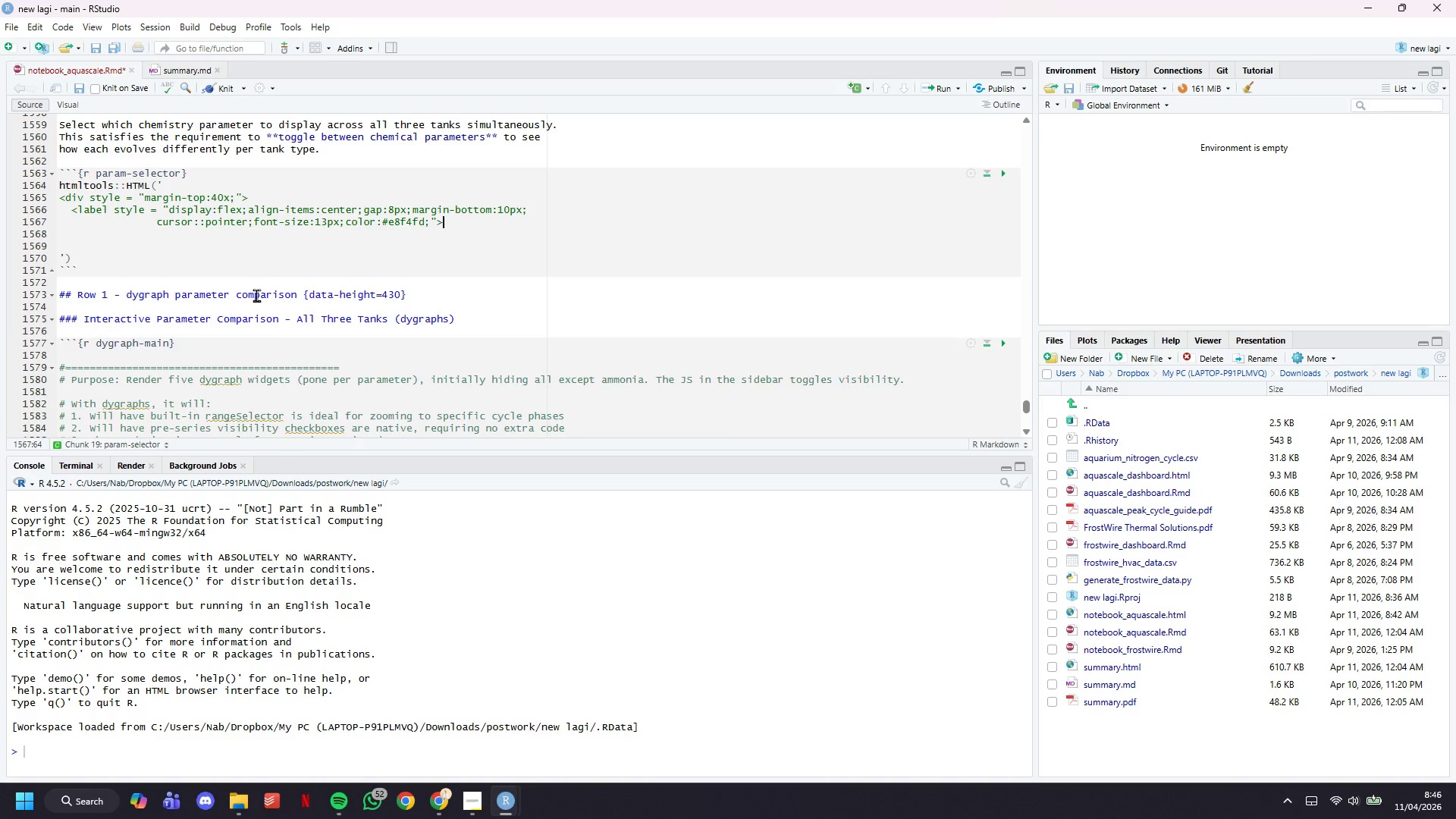 
key(Enter)
 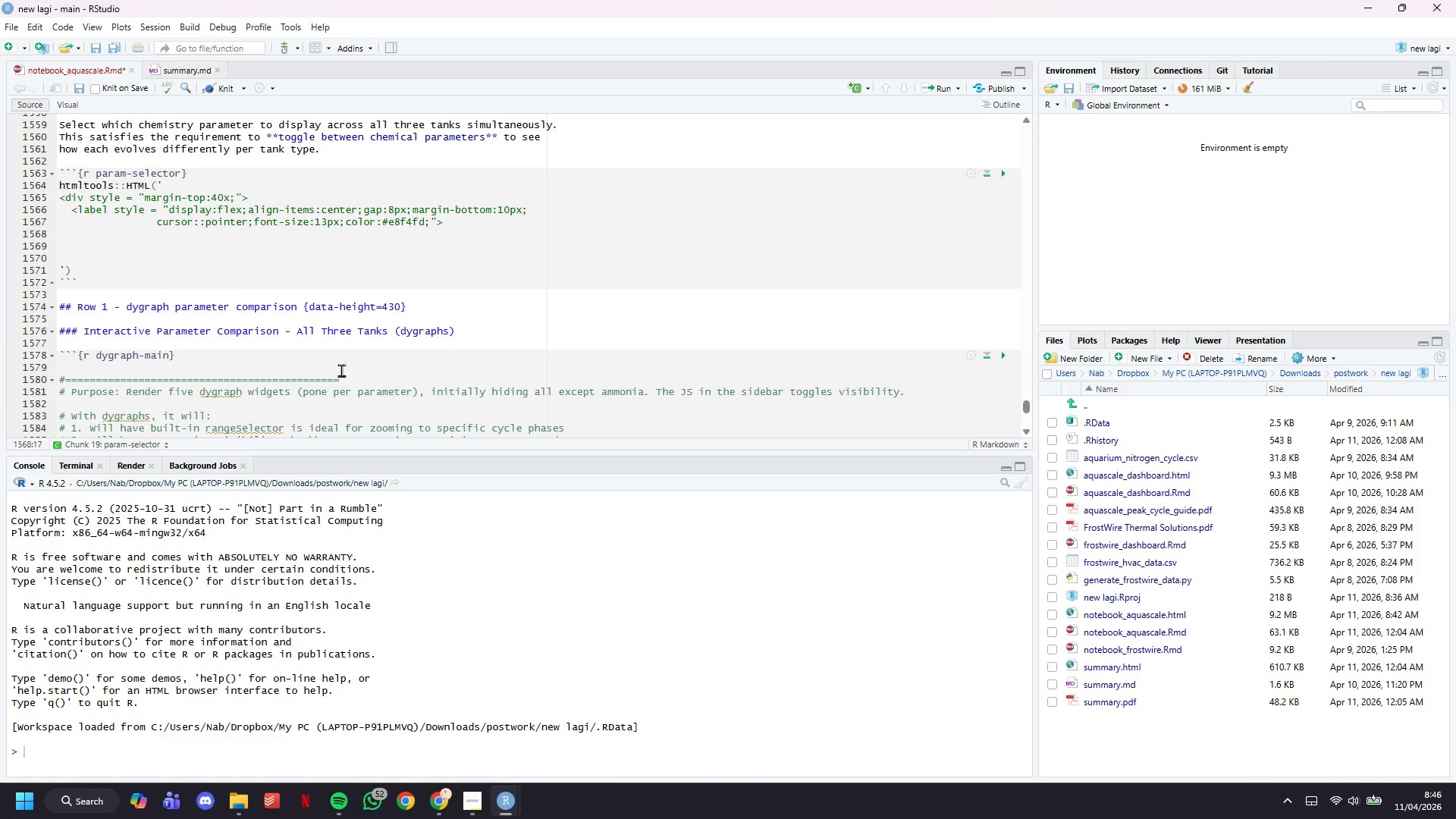 
key(Backspace)
 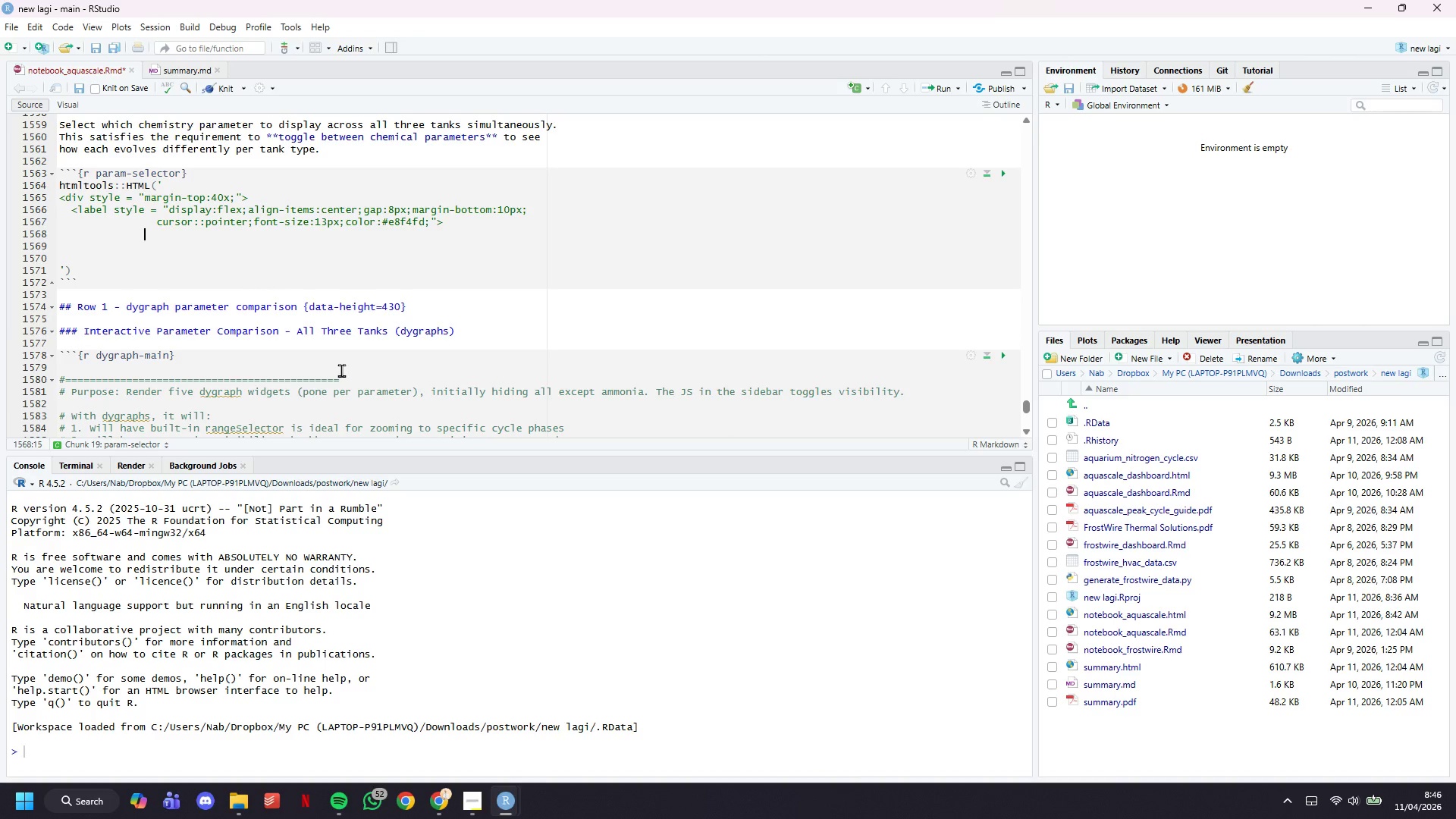 
key(Backspace)
 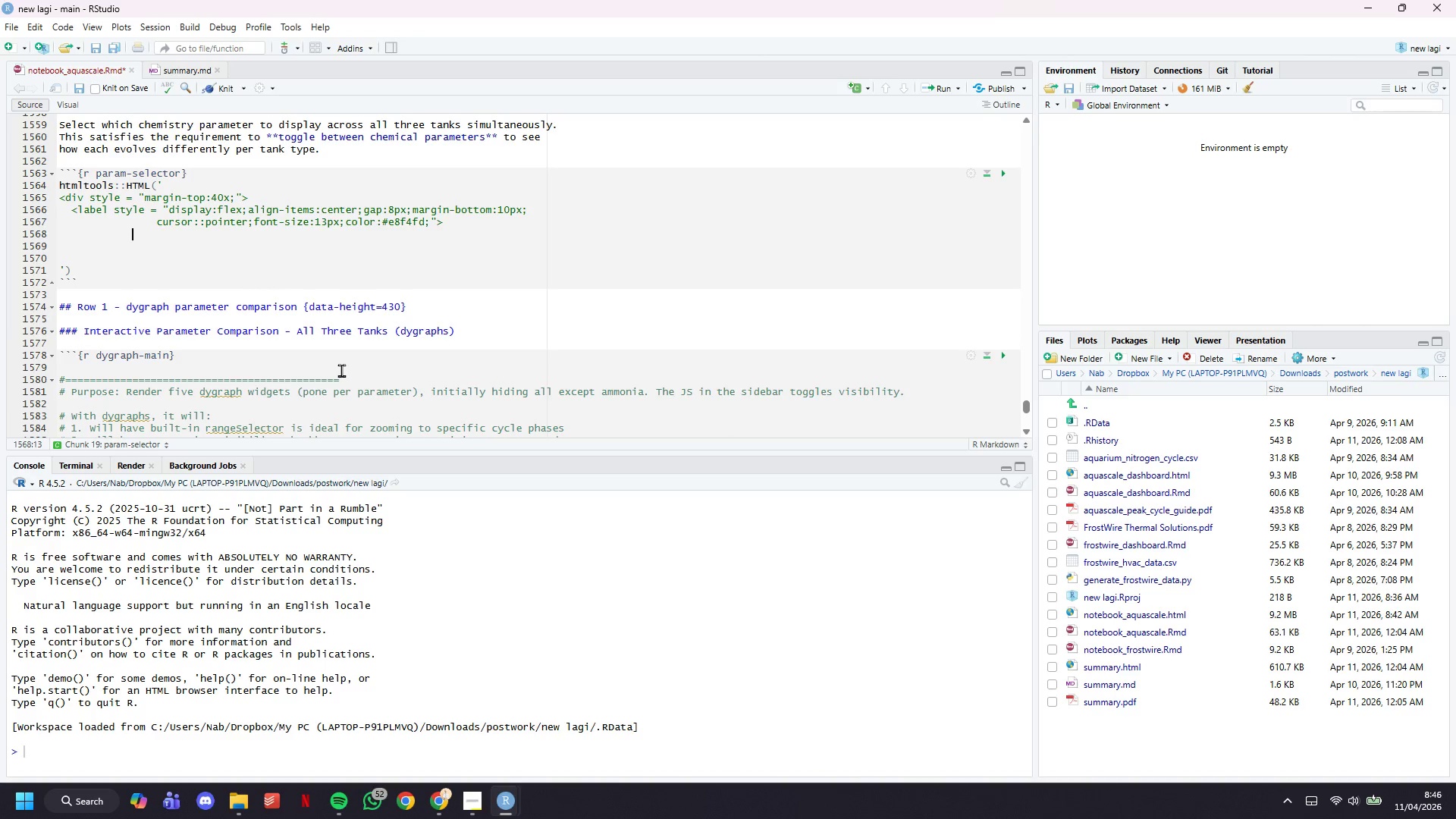 
key(Backspace)
 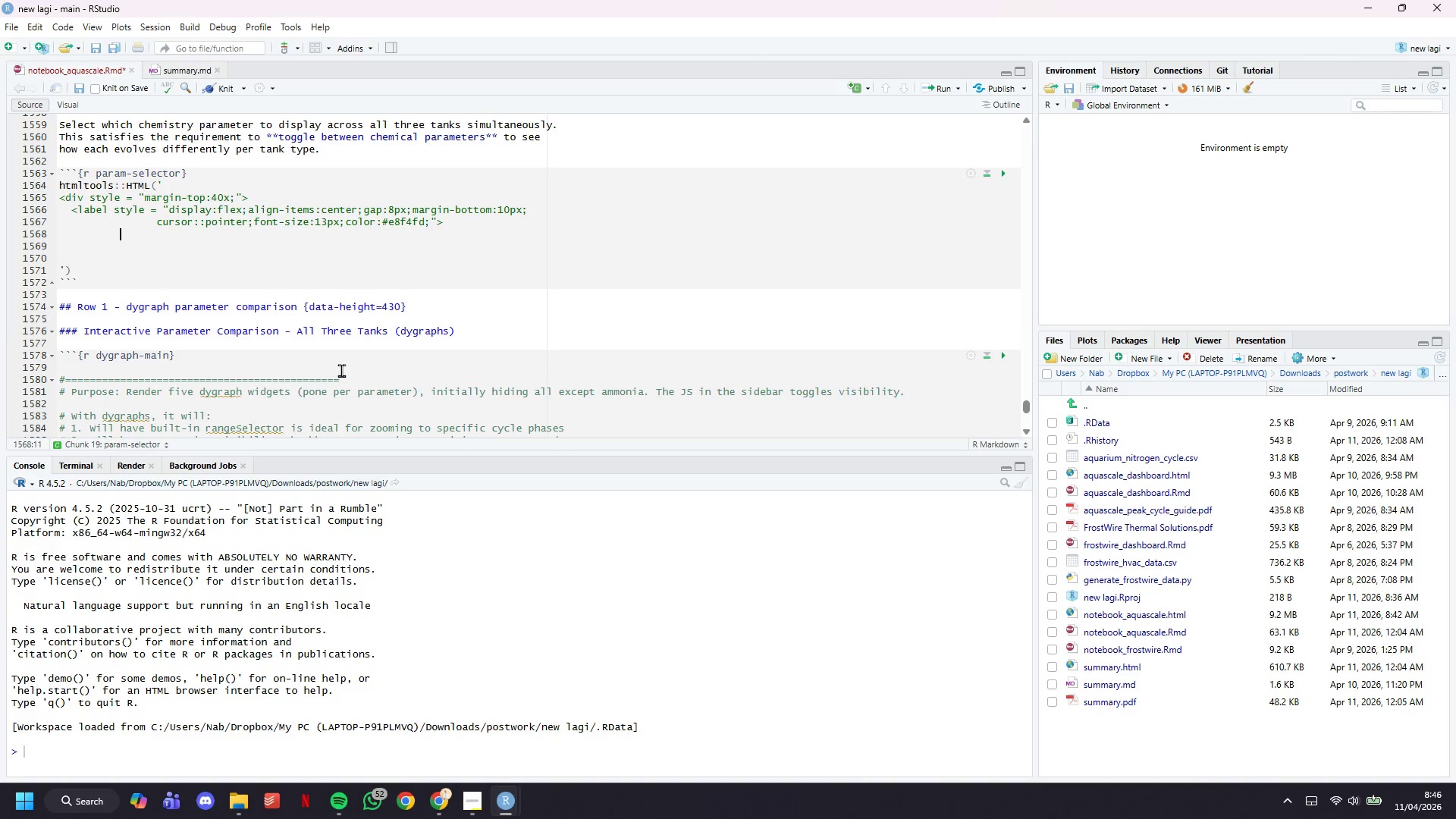 
key(Backspace)
 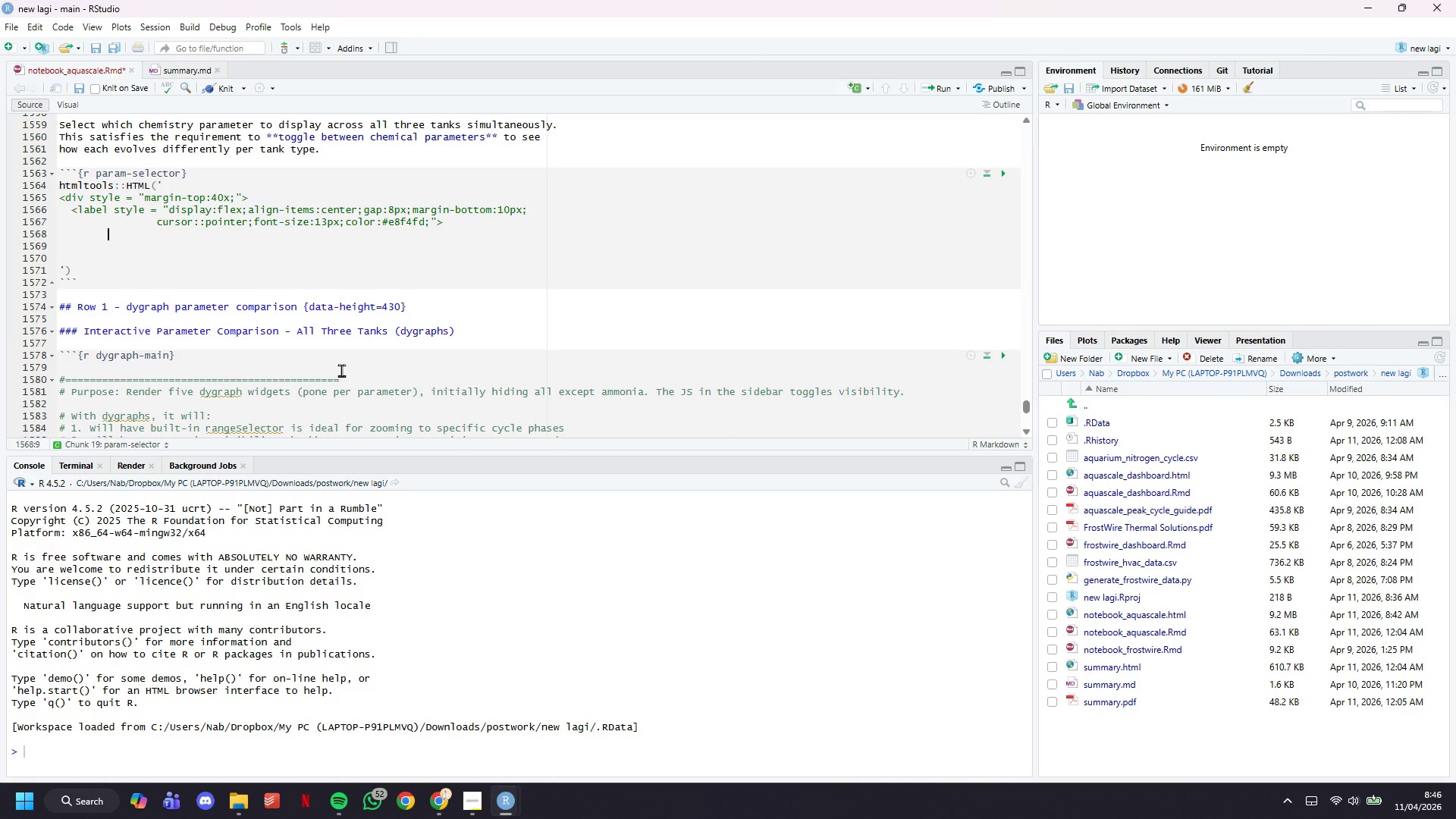 
key(Backspace)
 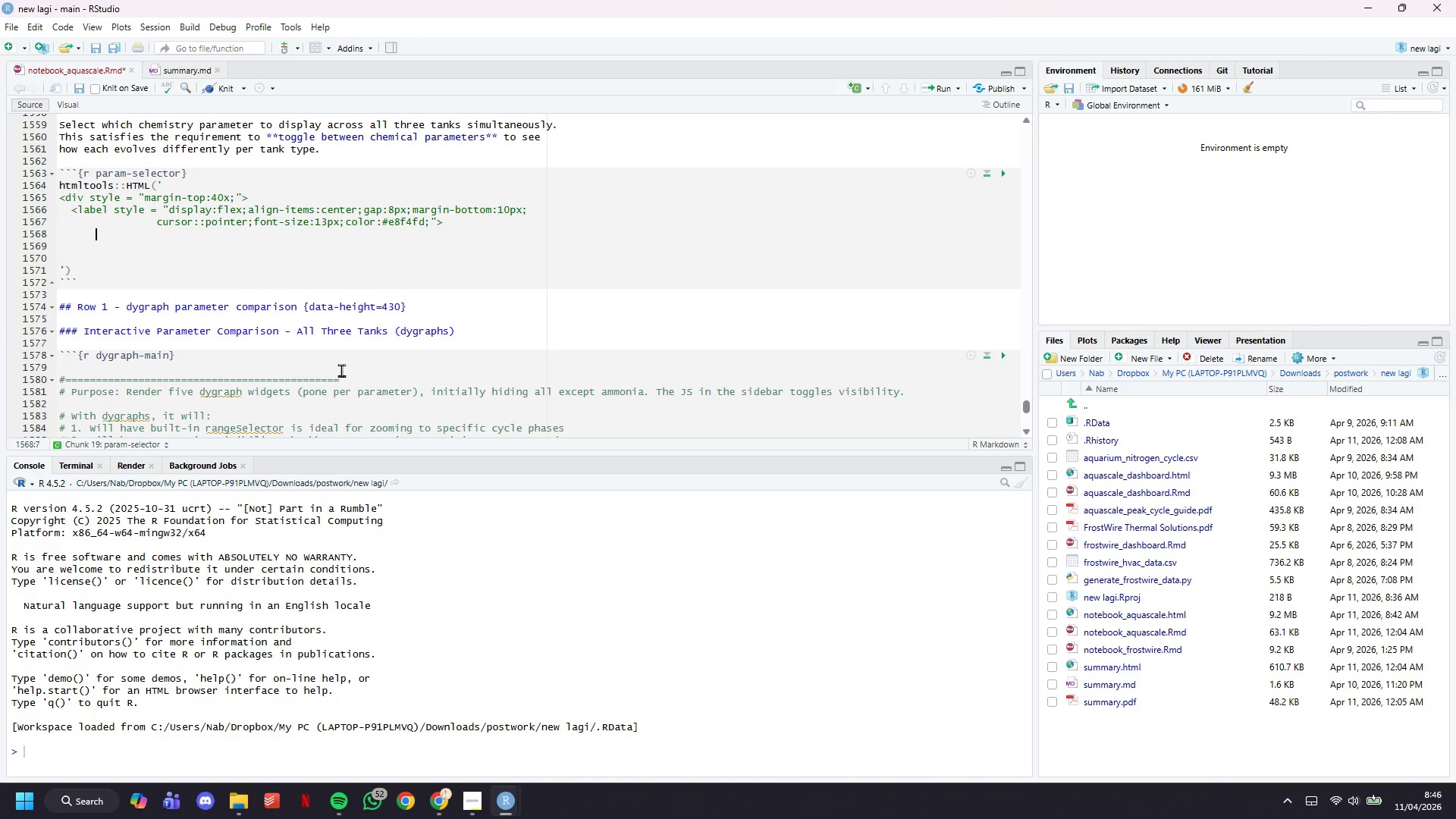 
key(Backspace)
 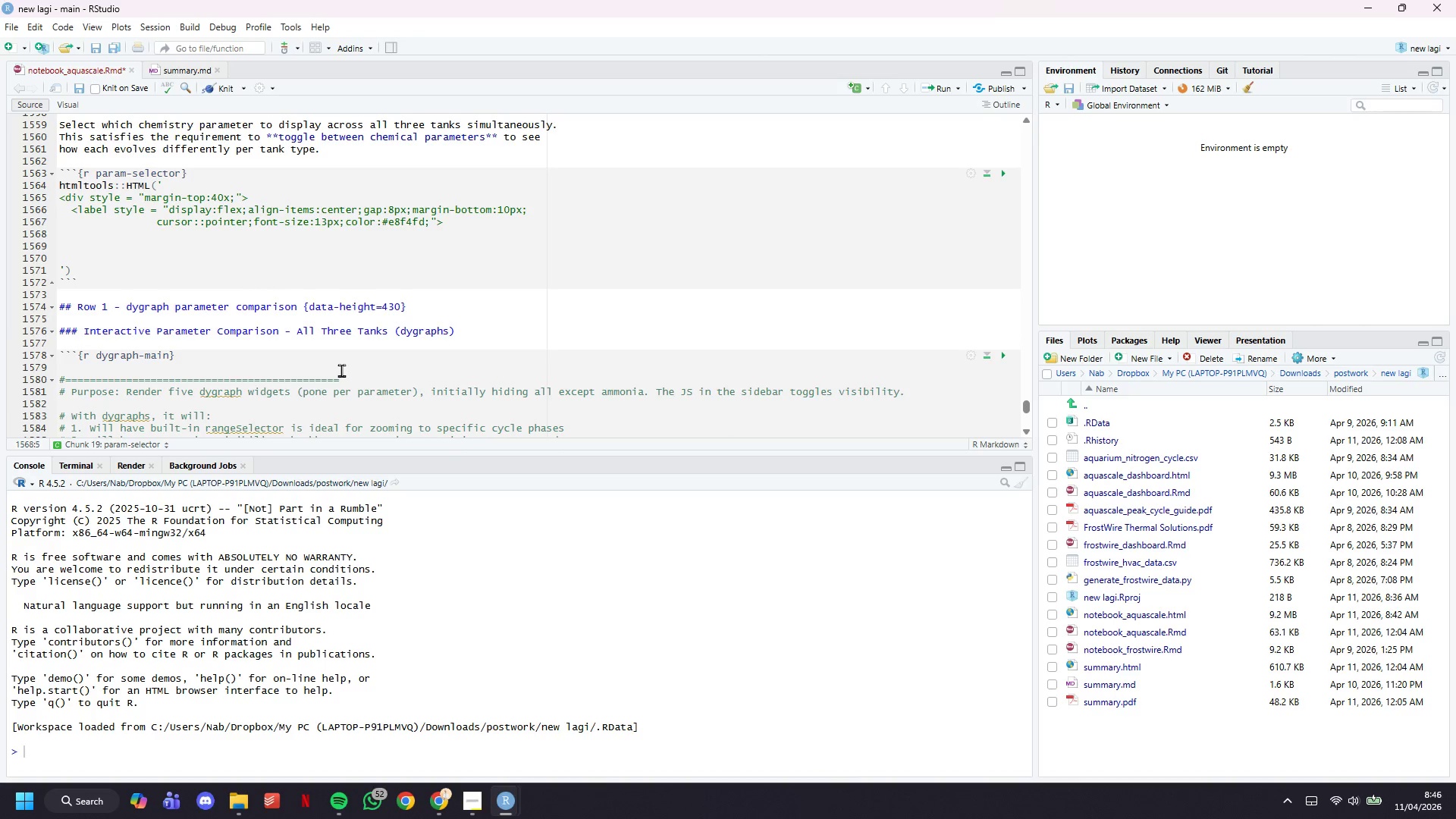 
key(ArrowDown)
 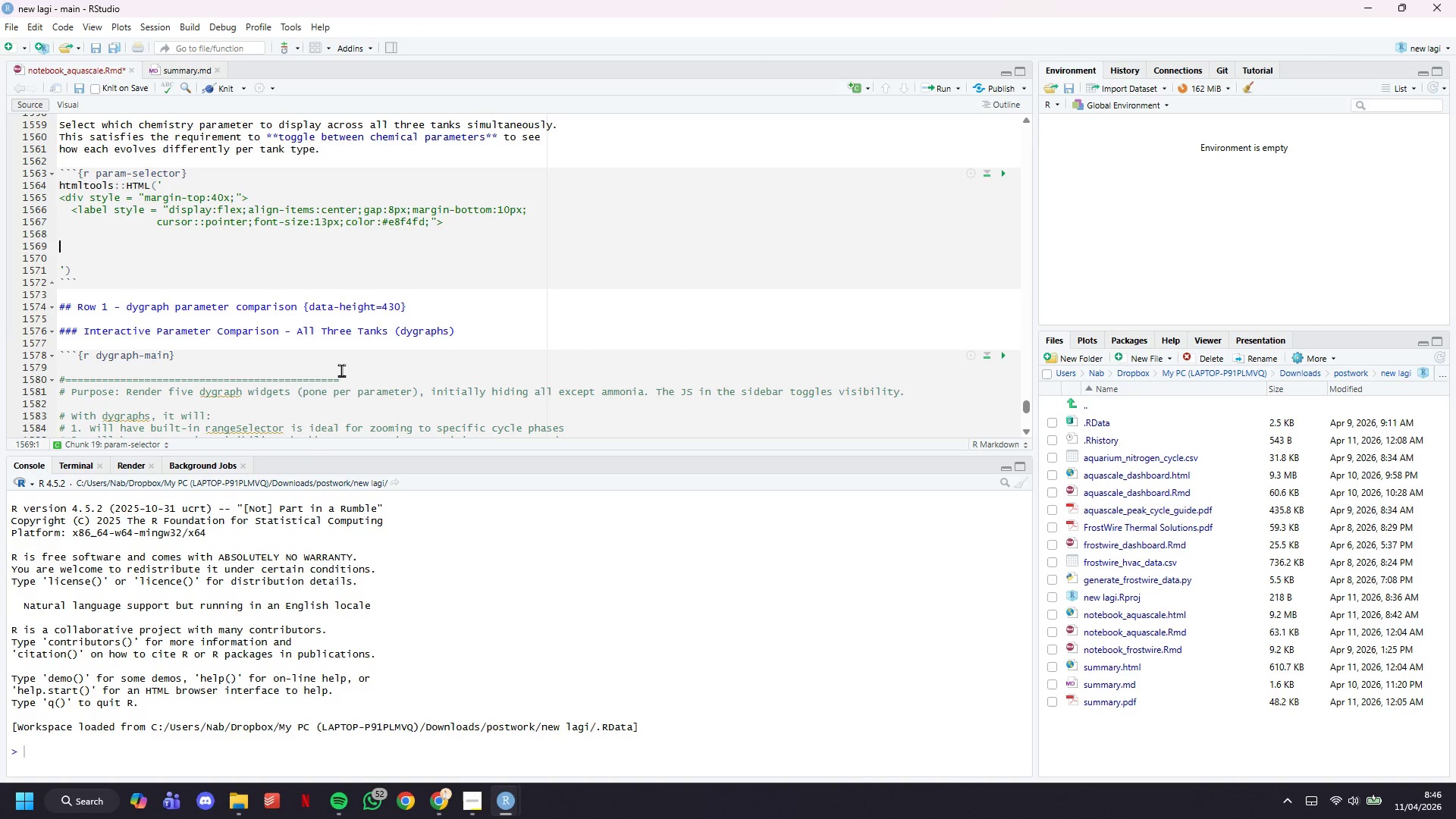 
type(</div>)
 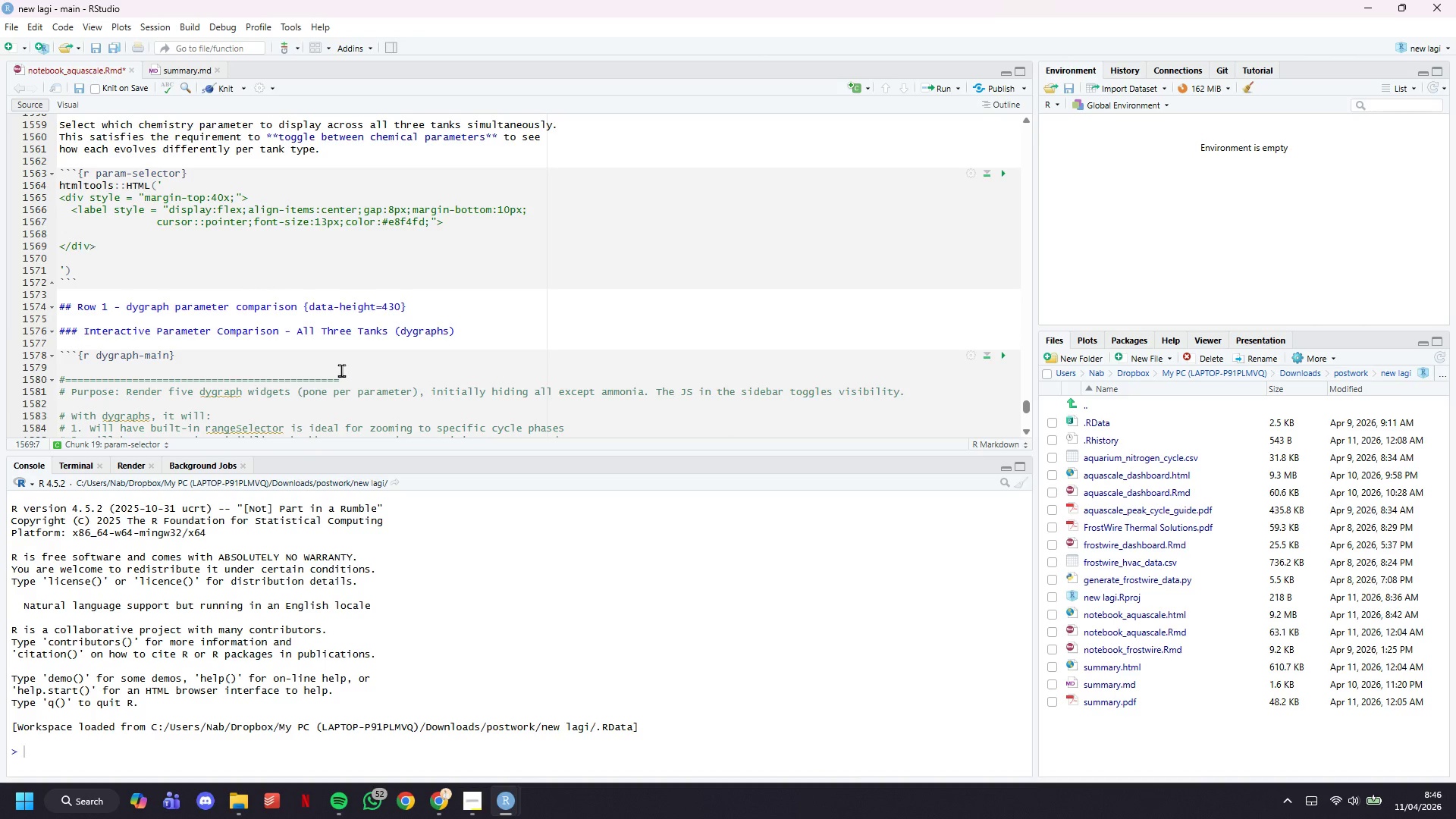 
key(ArrowUp)
 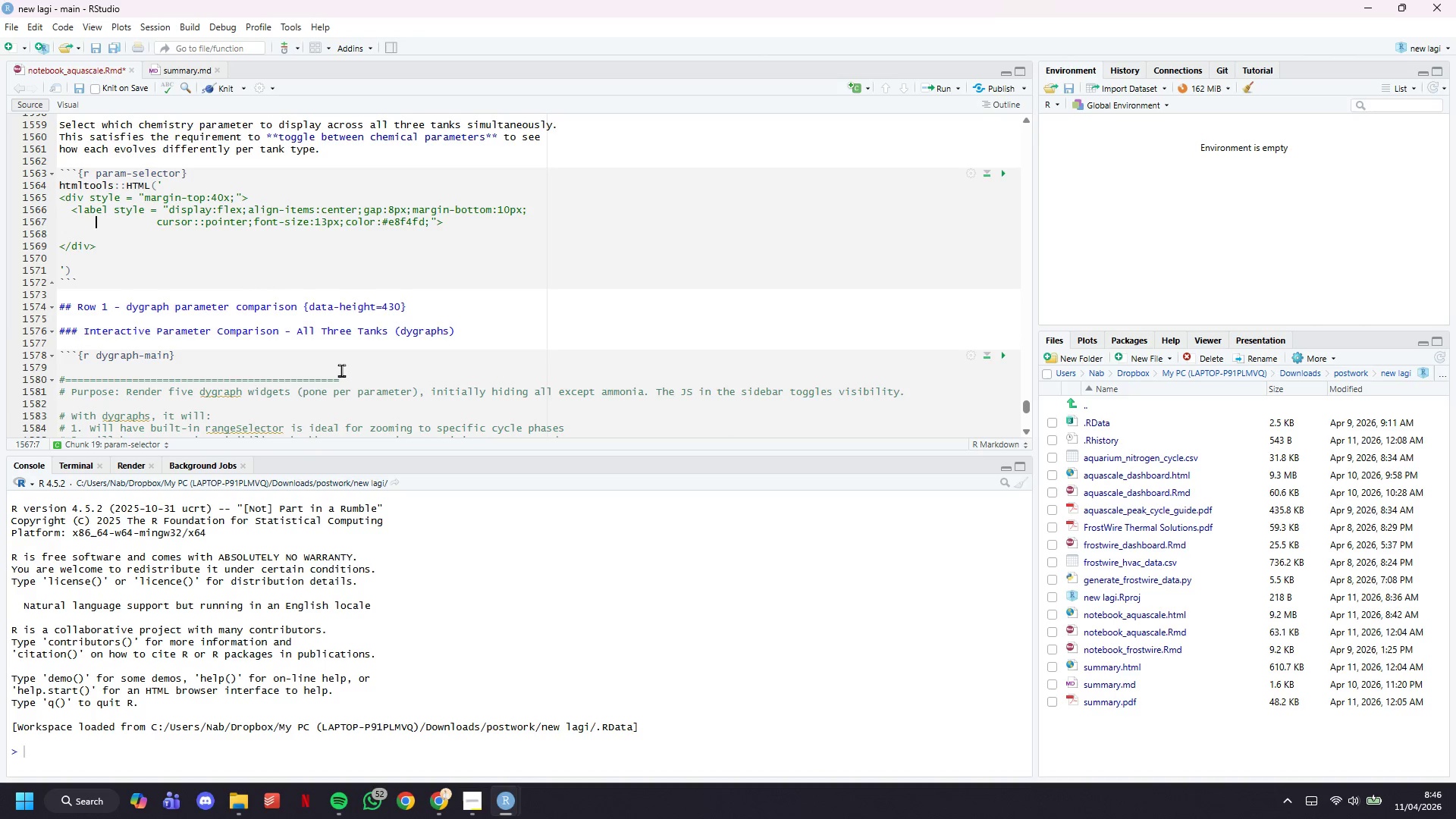 
key(ArrowUp)
 